 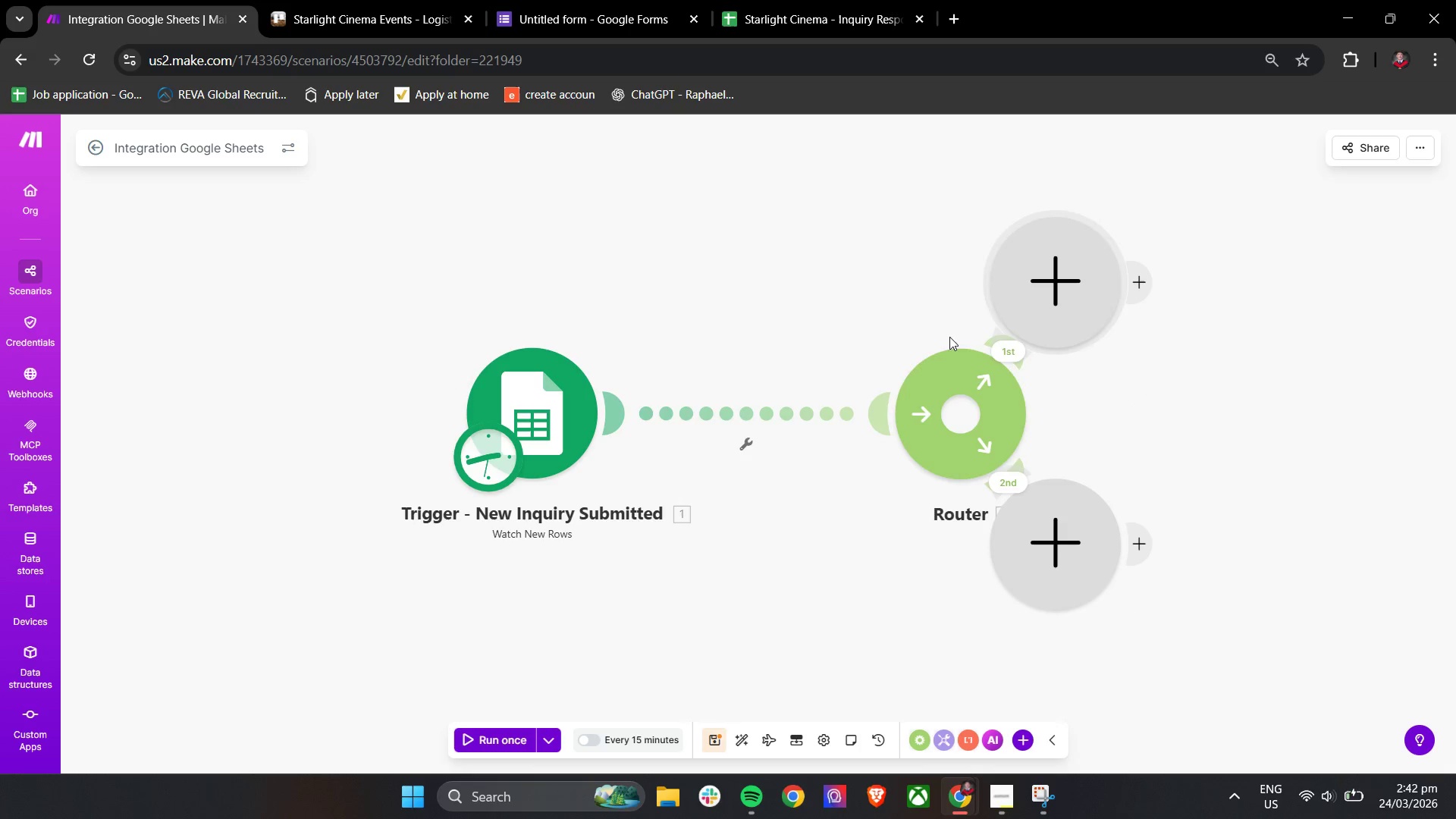 
right_click([824, 306])
 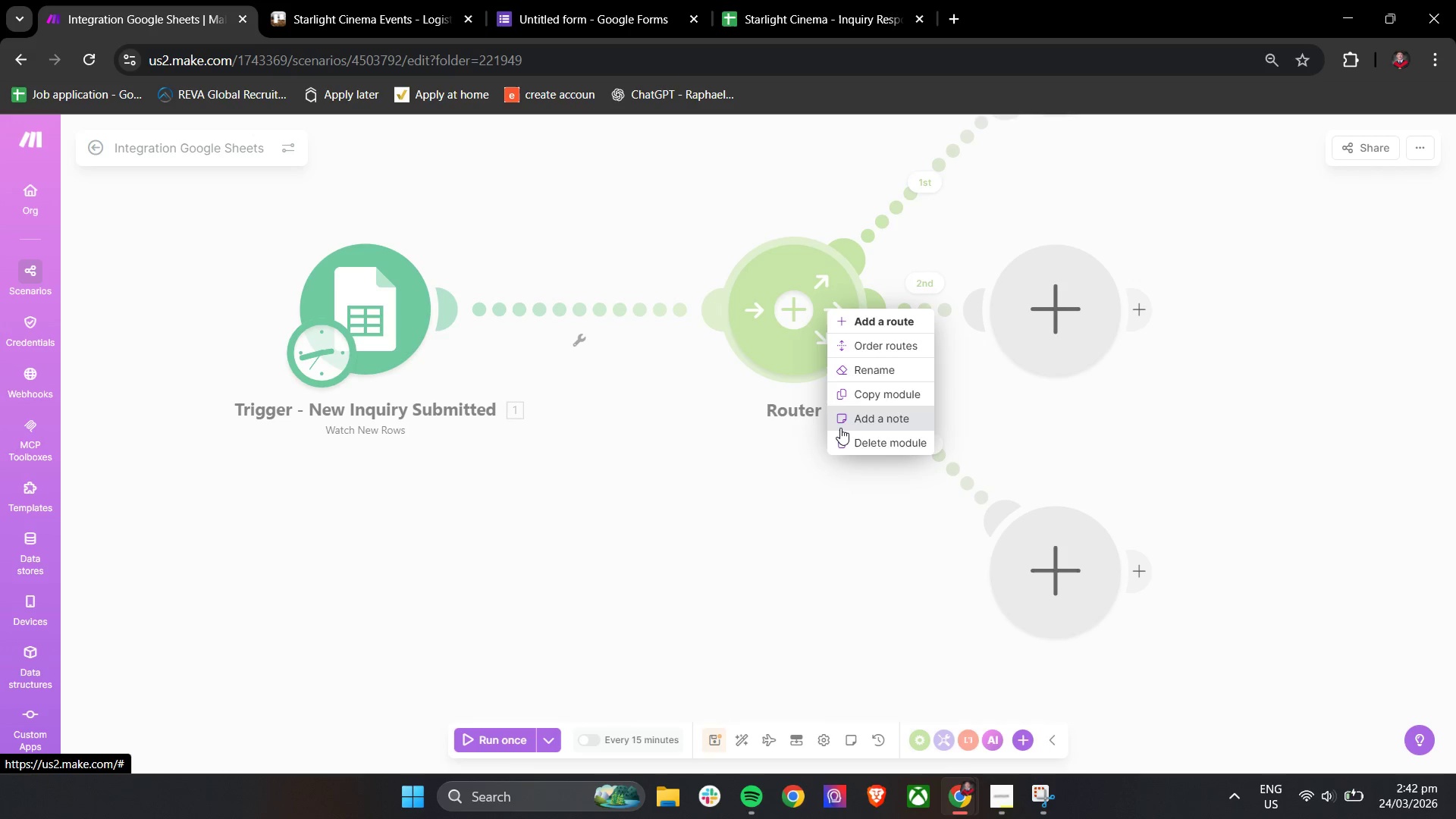 
left_click([842, 440])
 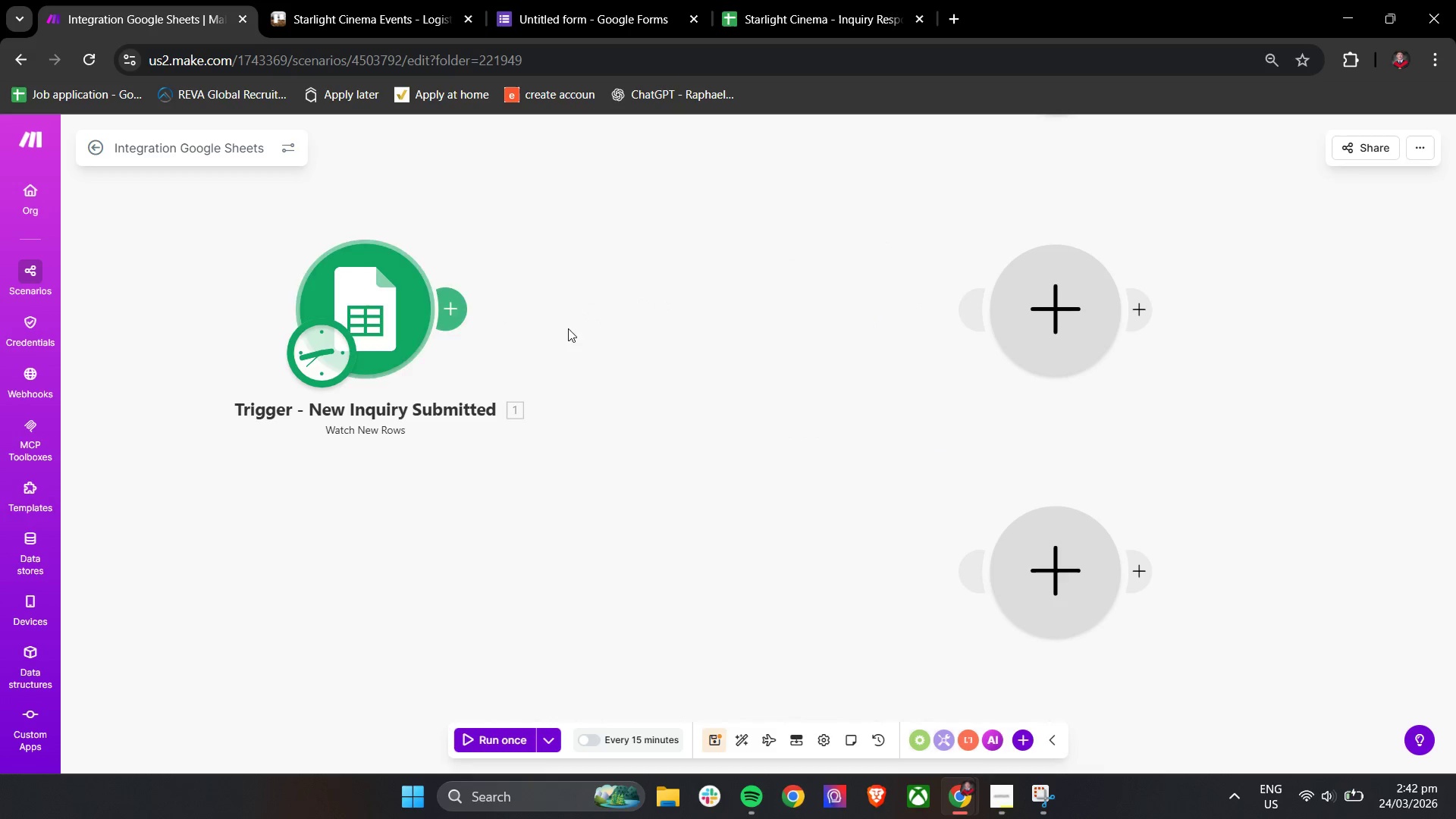 
right_click([1081, 304])
 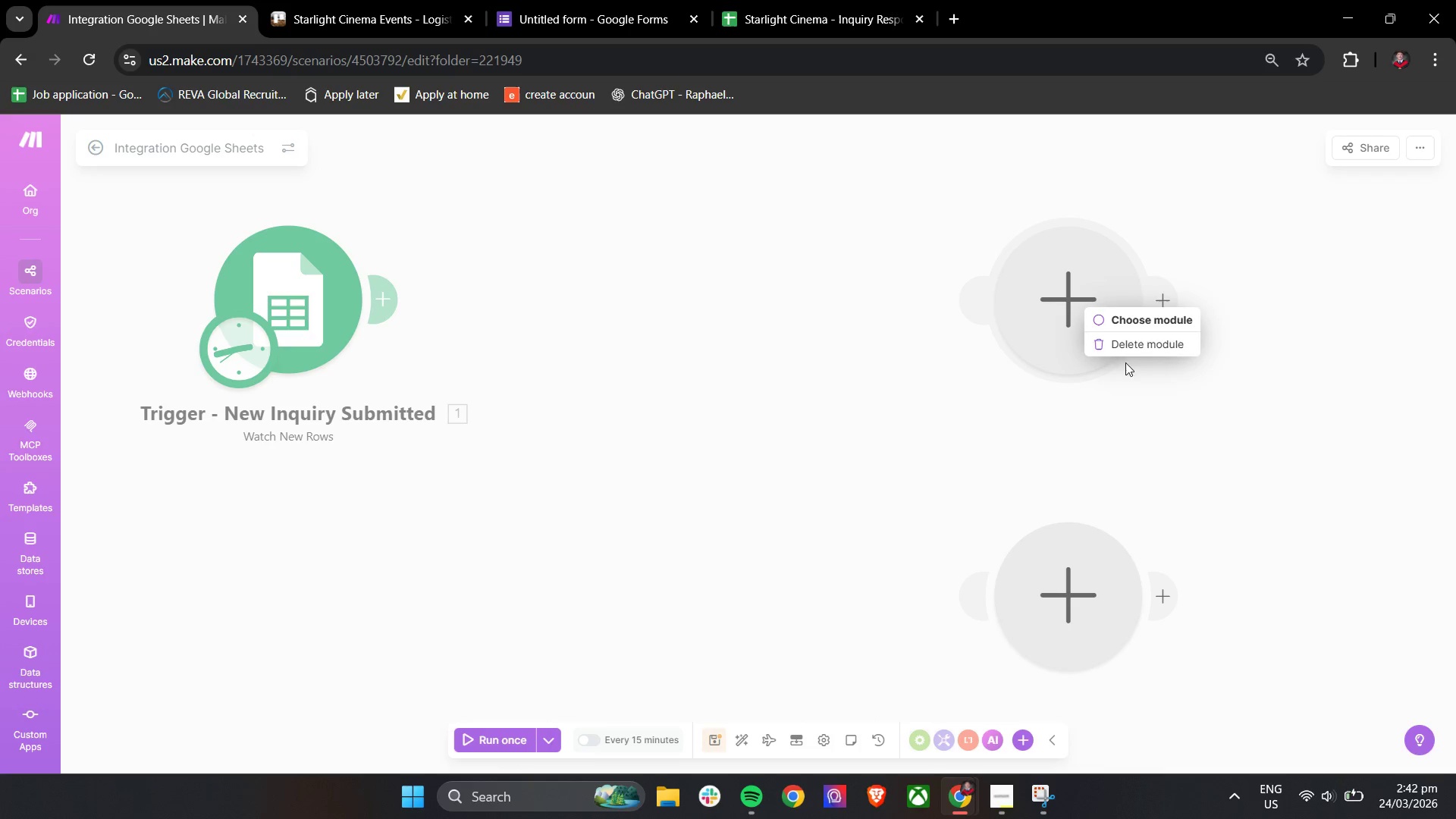 
scroll: coordinate [956, 384], scroll_direction: up, amount: 1.0
 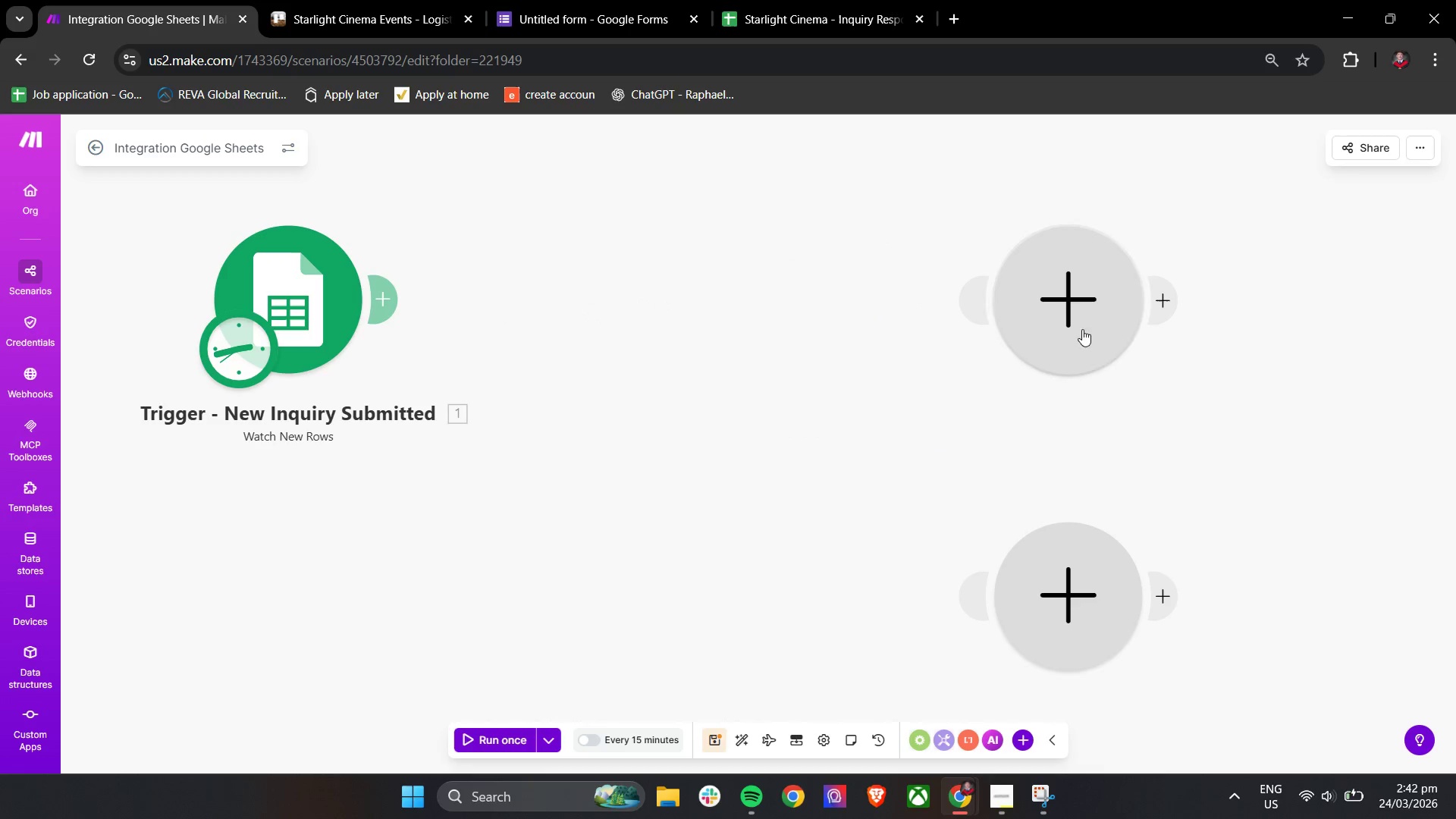 
left_click([1128, 347])
 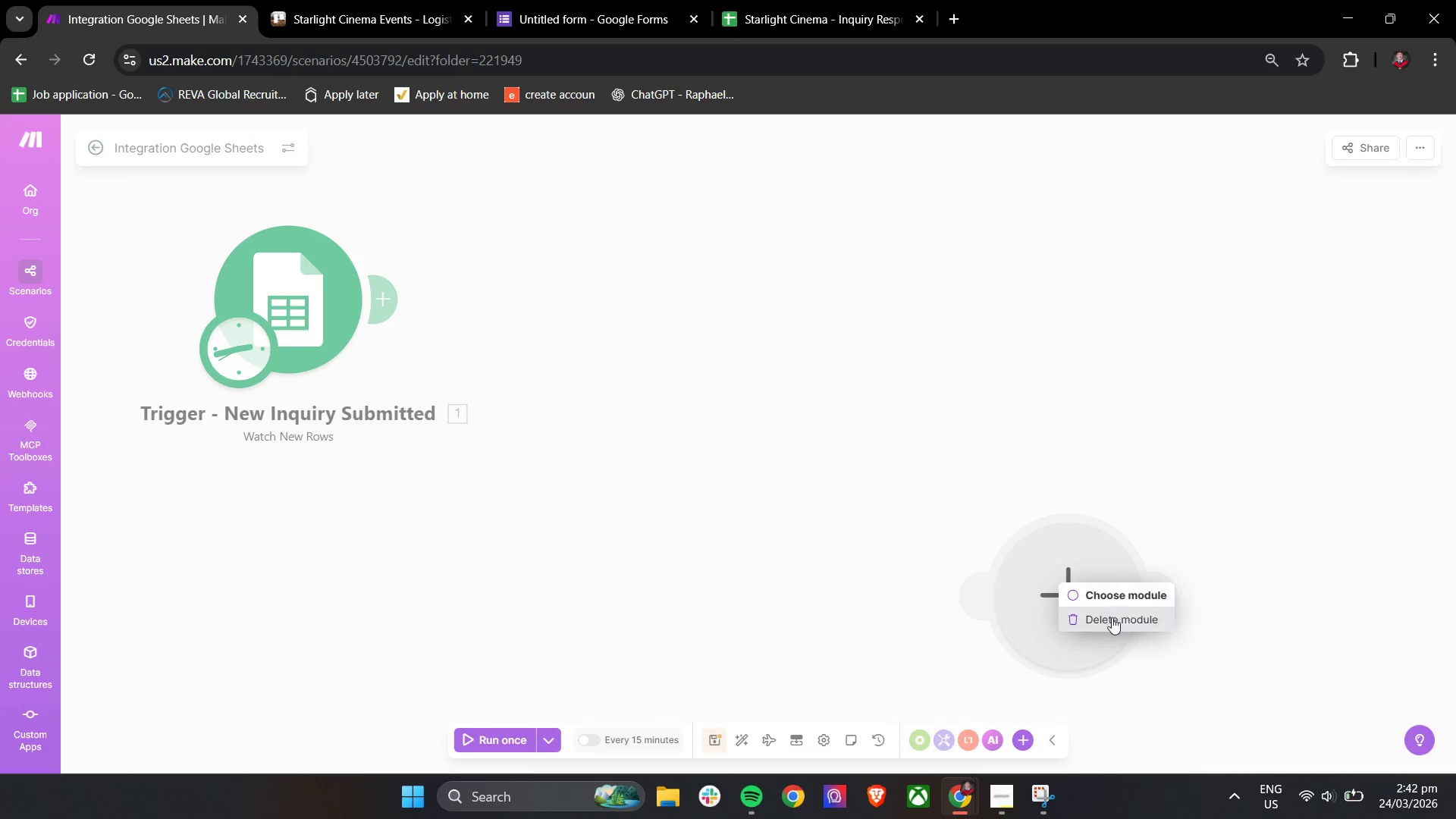 
scroll: coordinate [968, 439], scroll_direction: down, amount: 3.0
 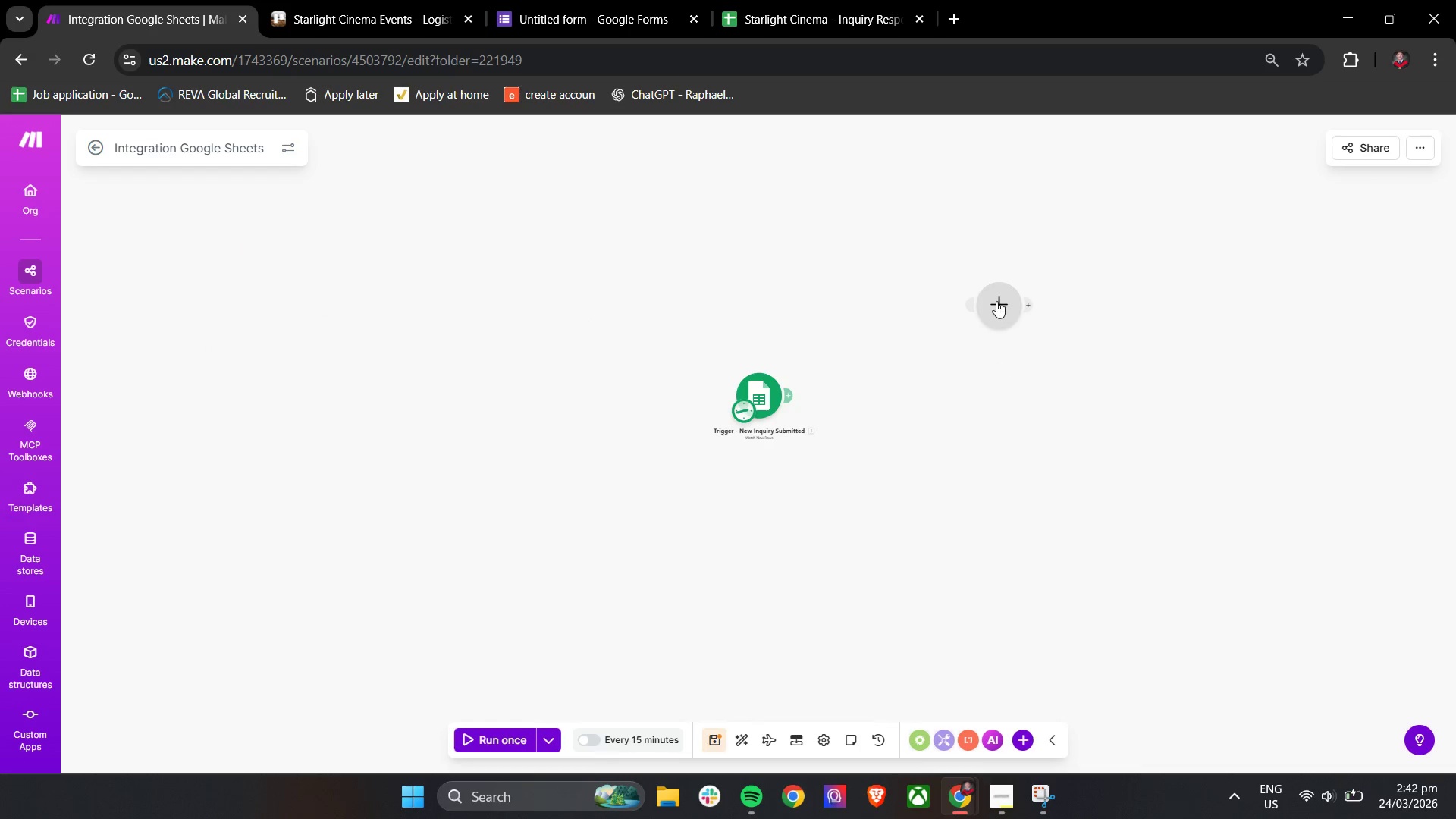 
right_click([996, 301])
 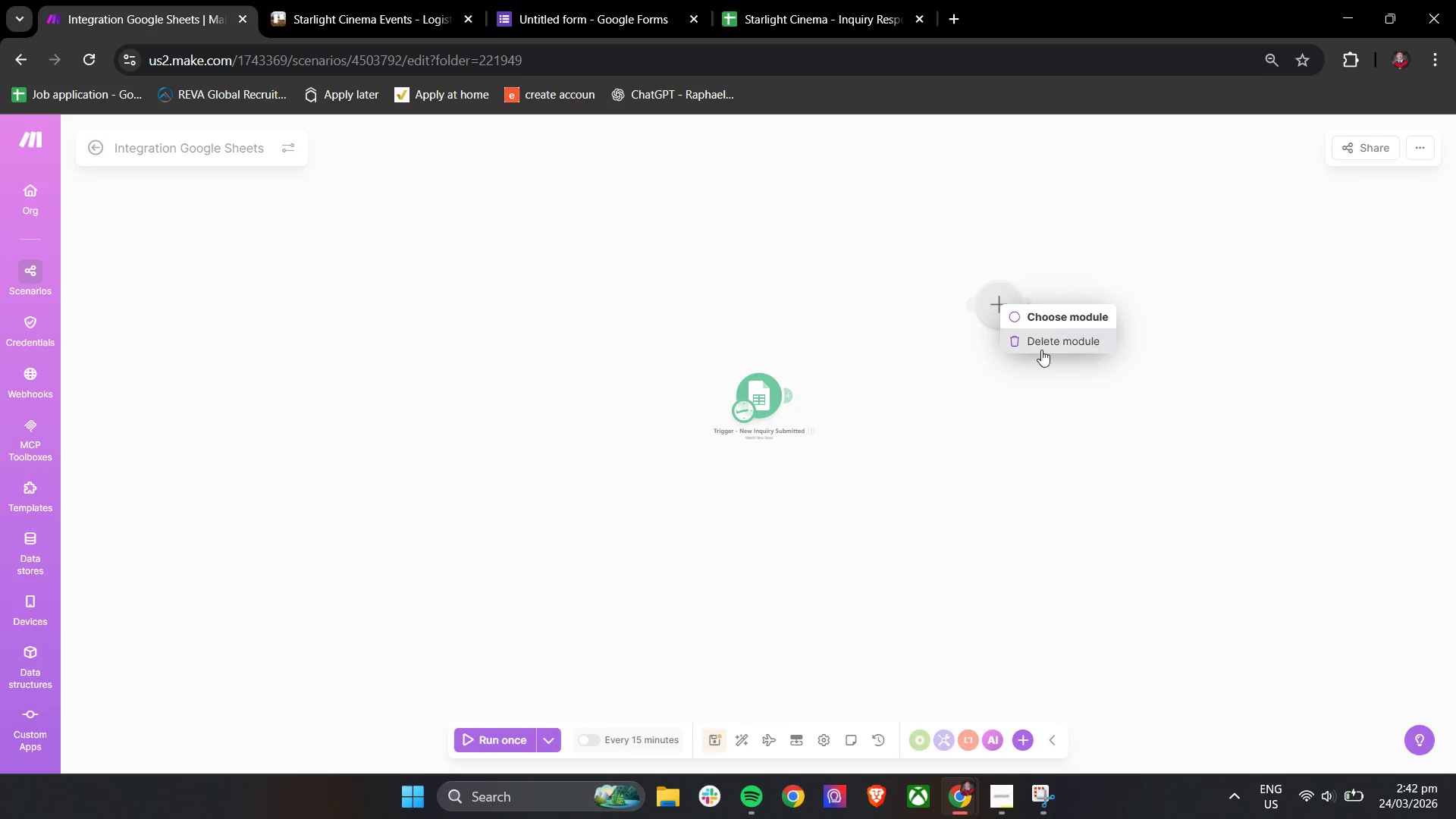 
left_click([1043, 346])
 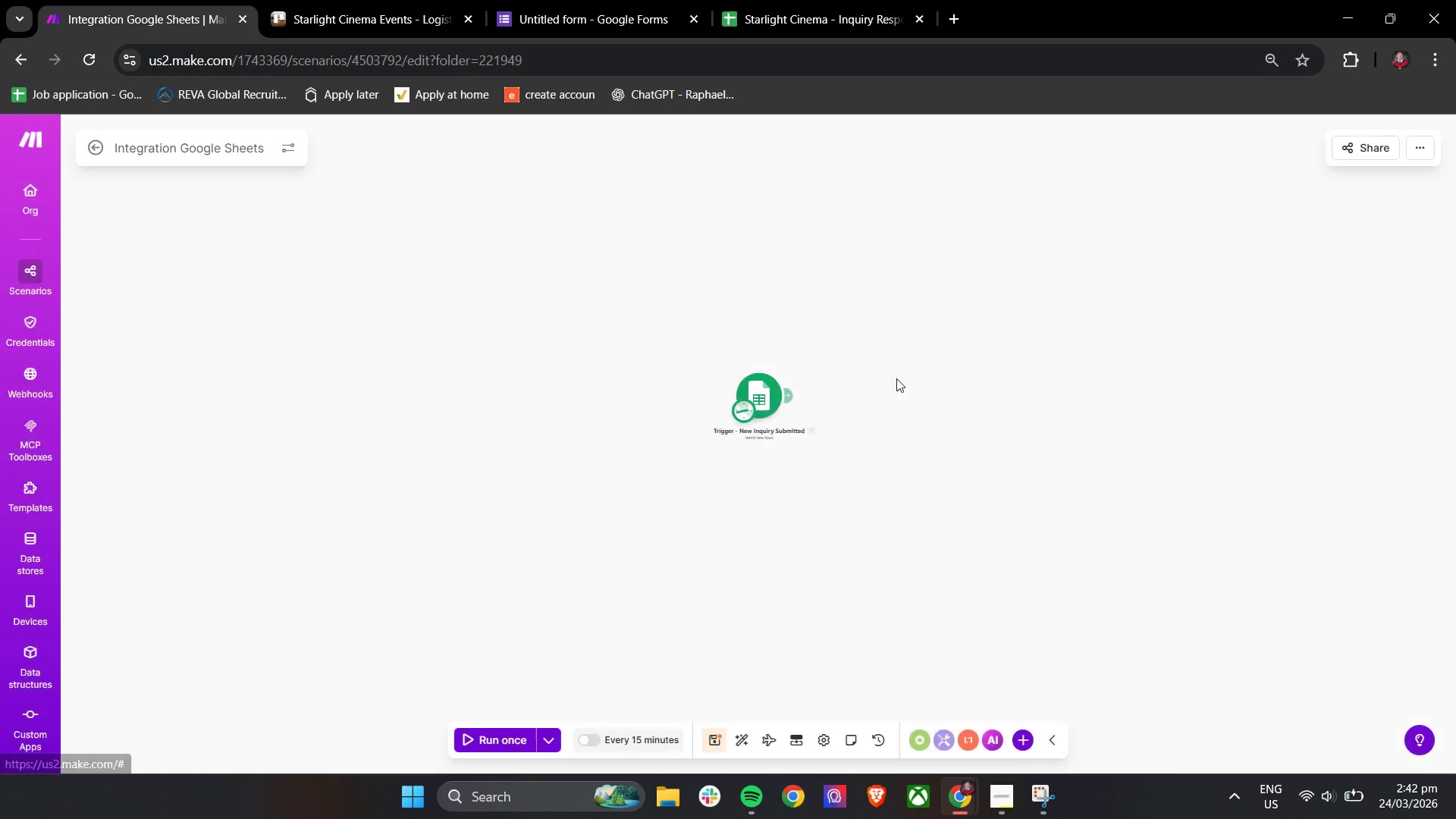 
left_click([830, 333])
 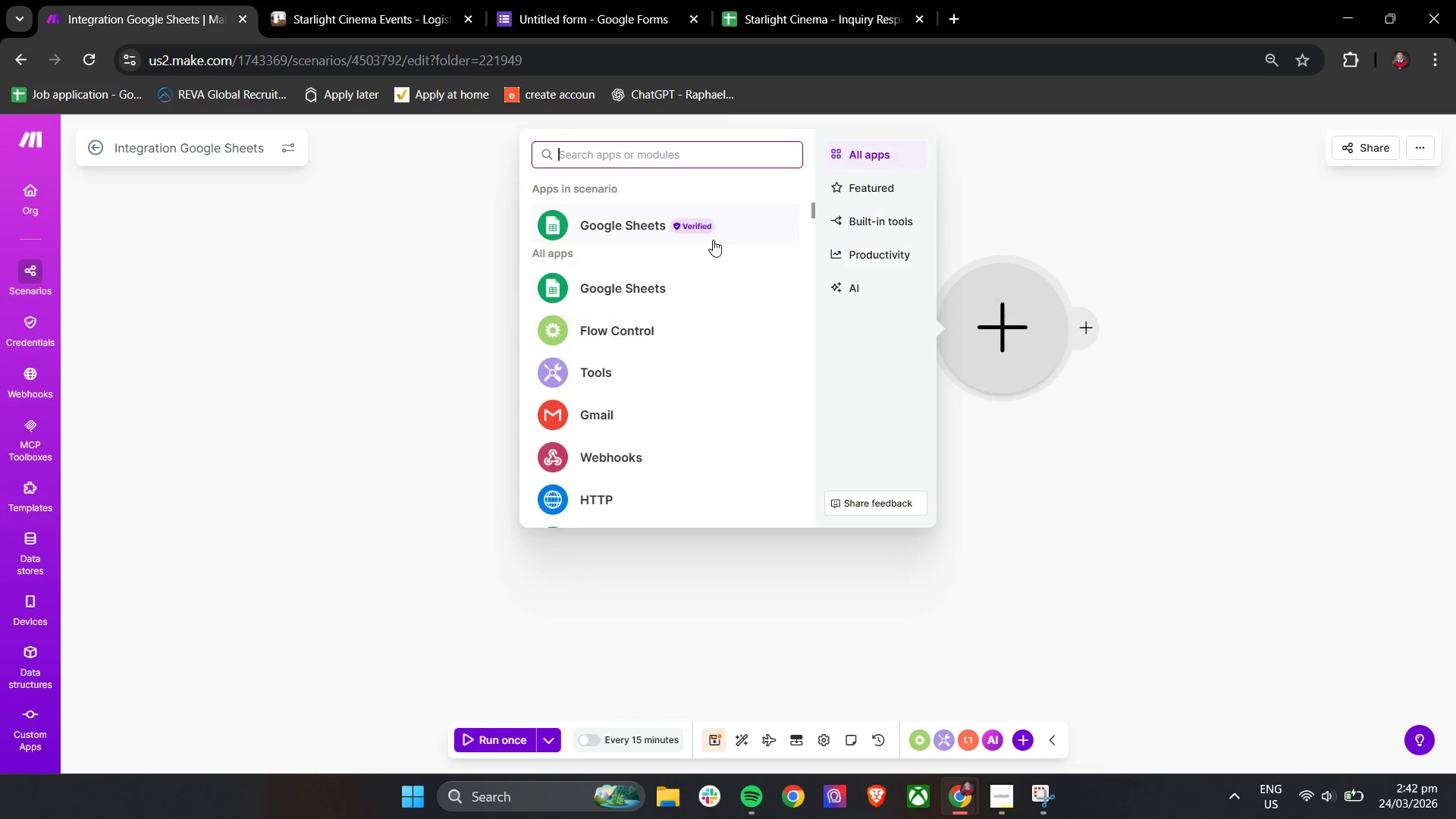 
scroll: coordinate [769, 432], scroll_direction: up, amount: 5.0
 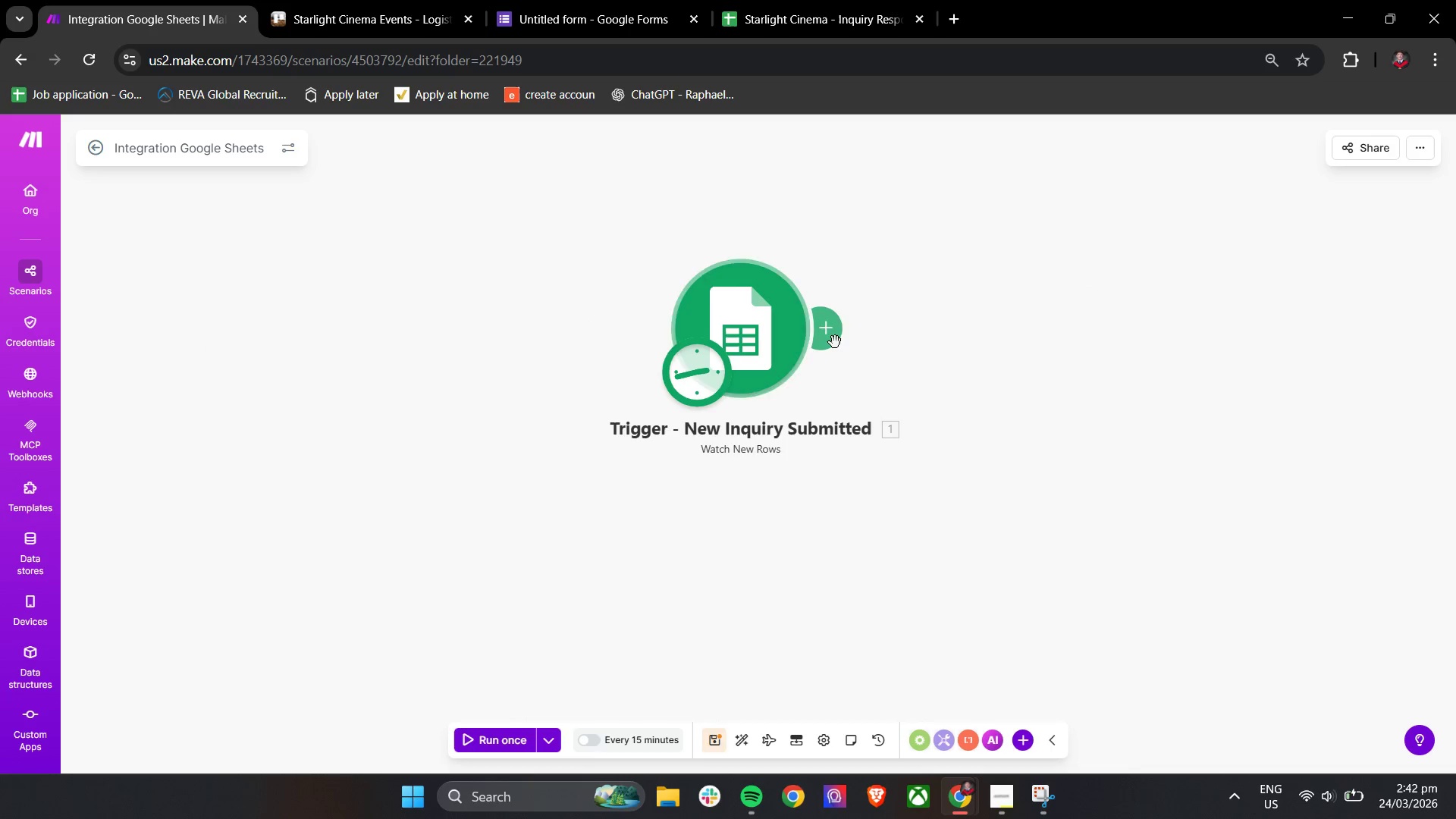 
left_click([625, 505])
 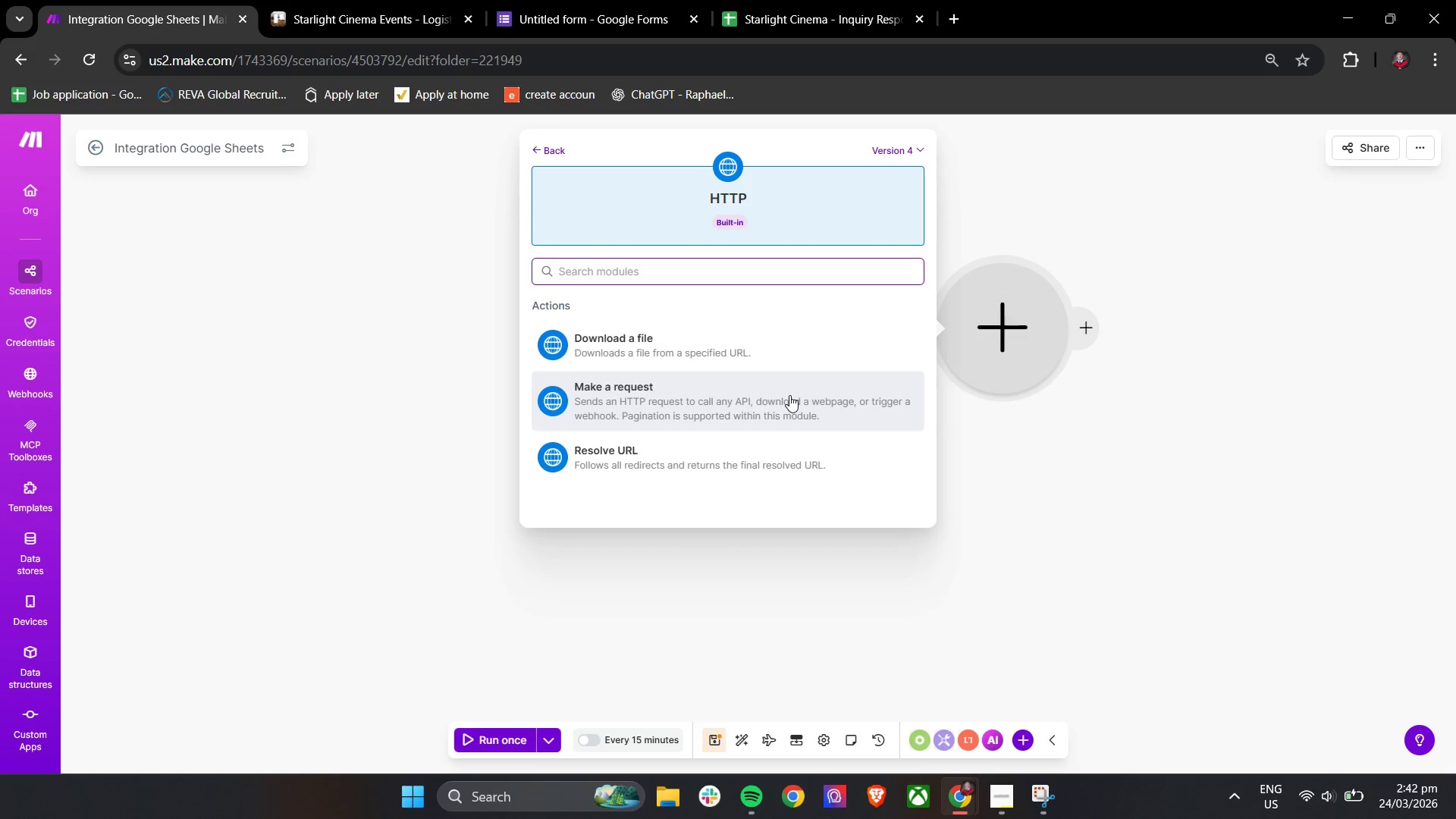 
left_click([789, 395])
 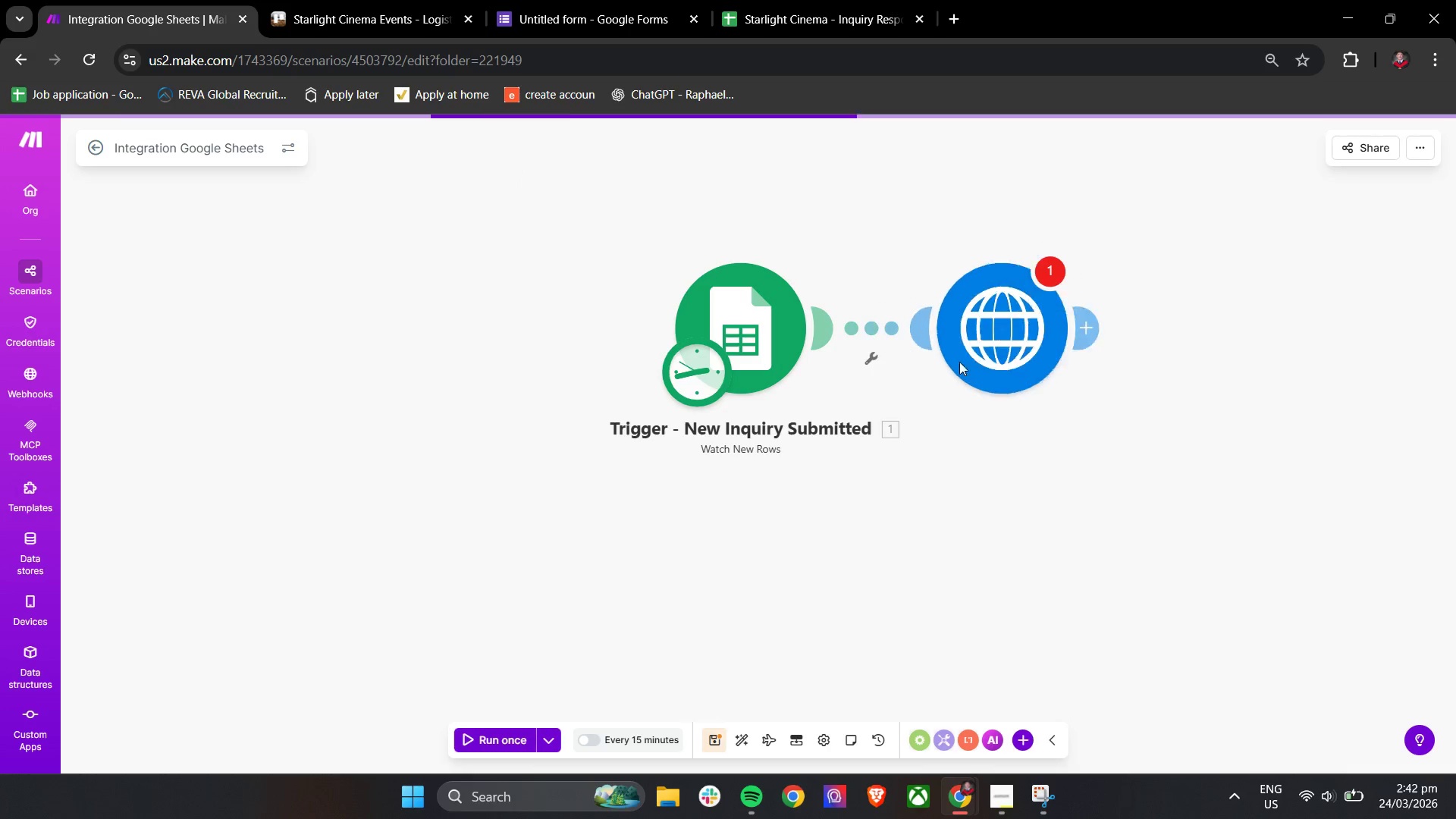 
left_click_drag(start_coordinate=[1012, 347], to_coordinate=[1189, 347])
 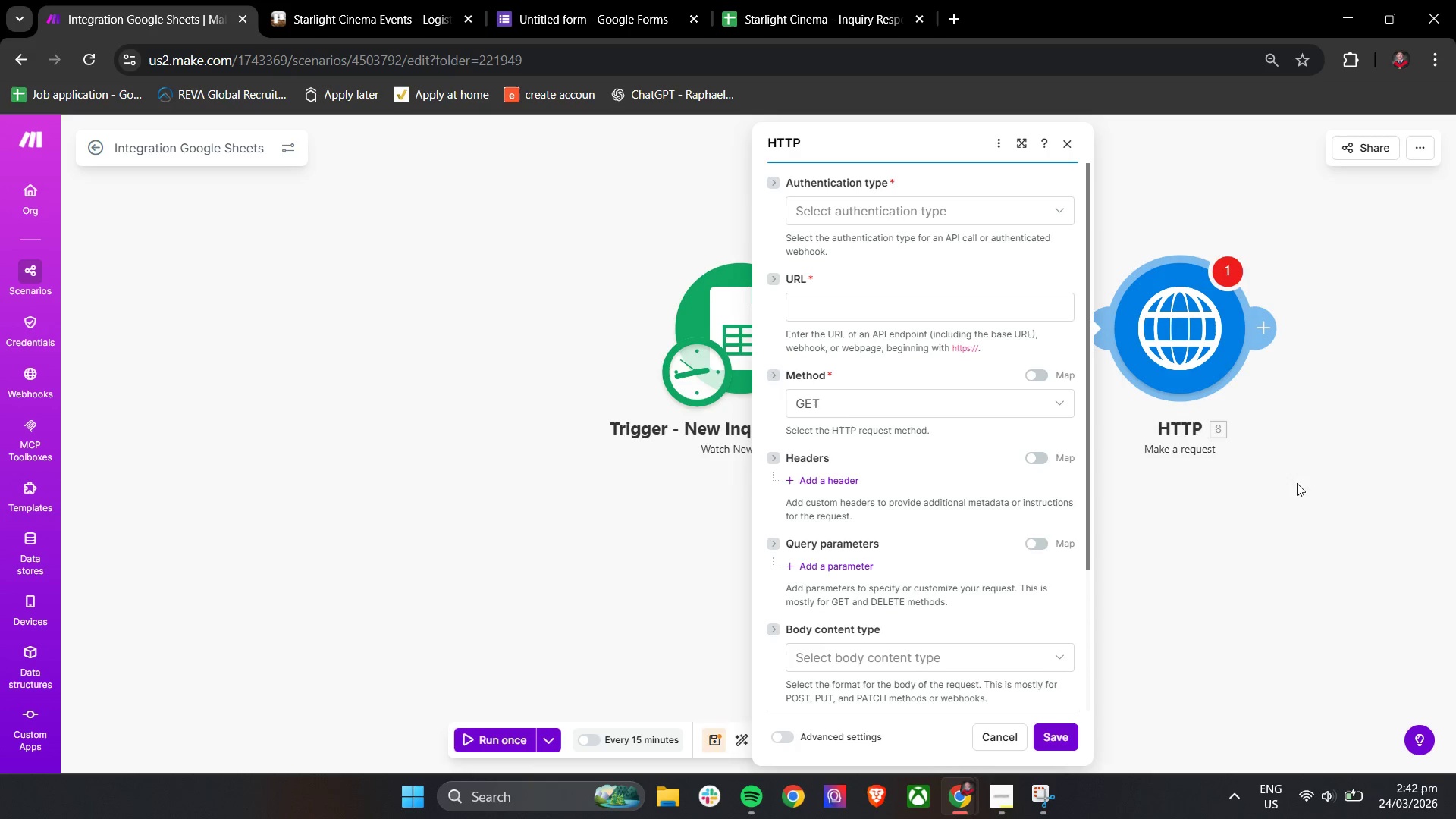 
left_click([1328, 489])
 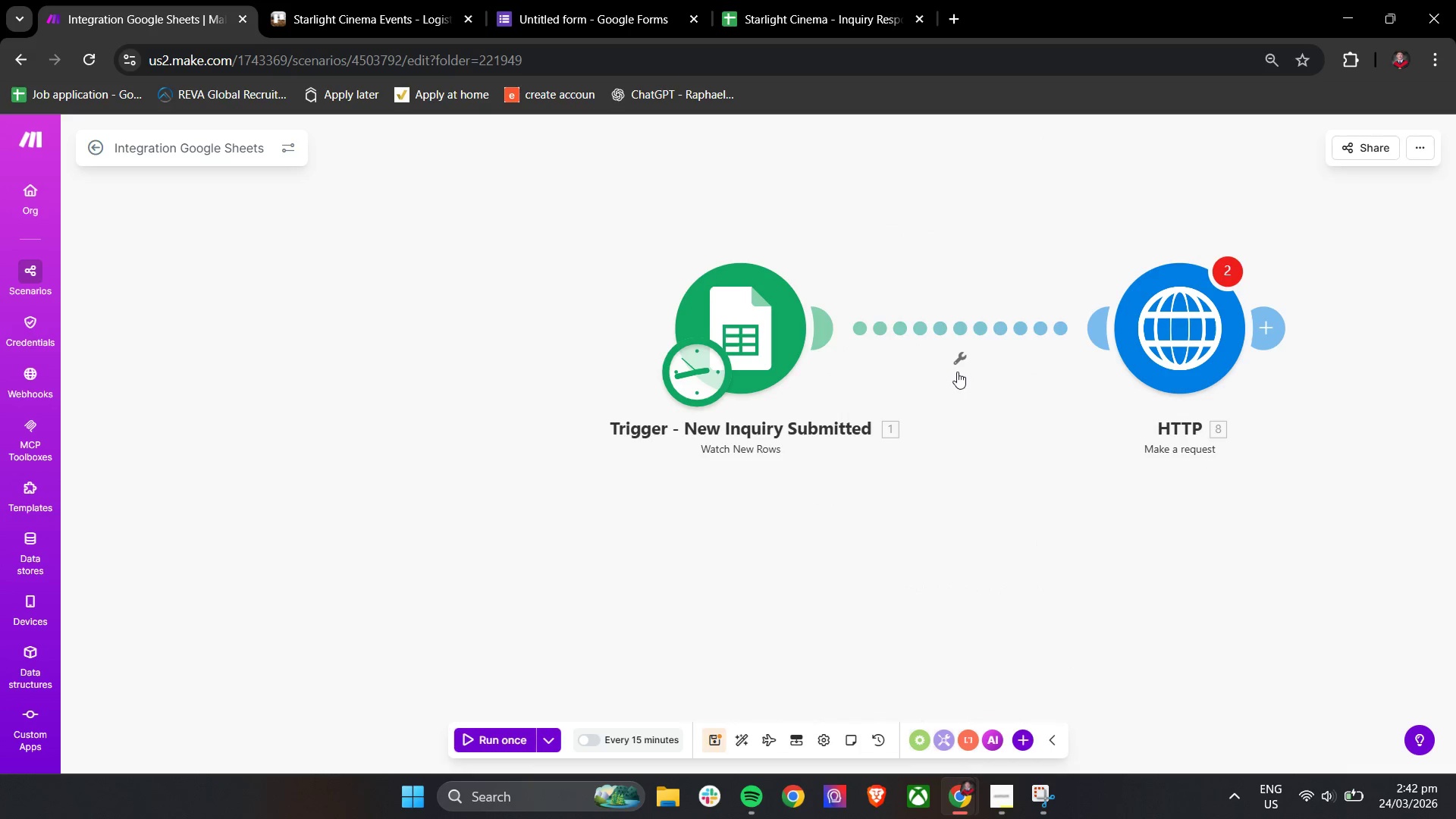 
left_click([961, 362])
 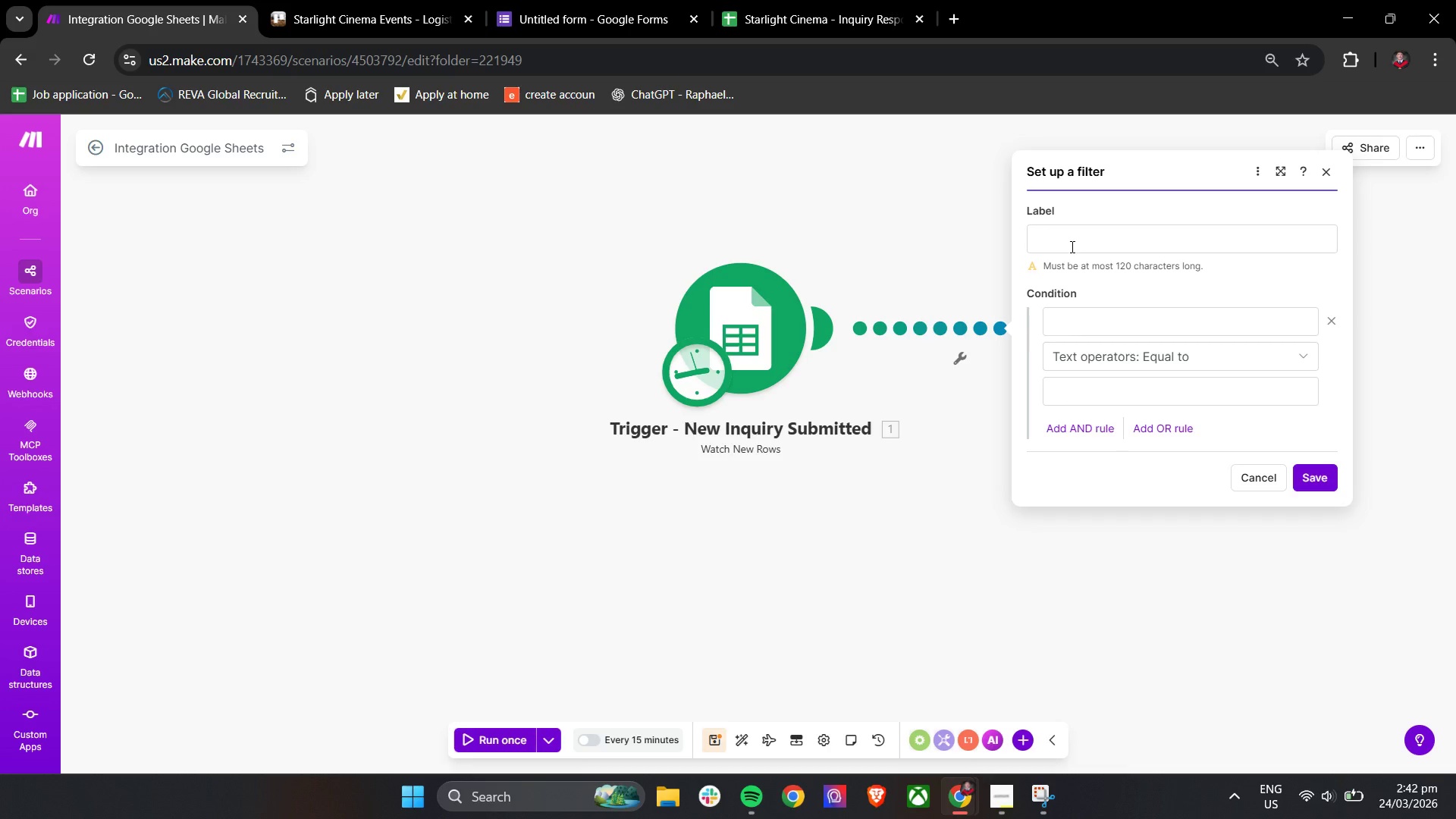 
wait(5.61)
 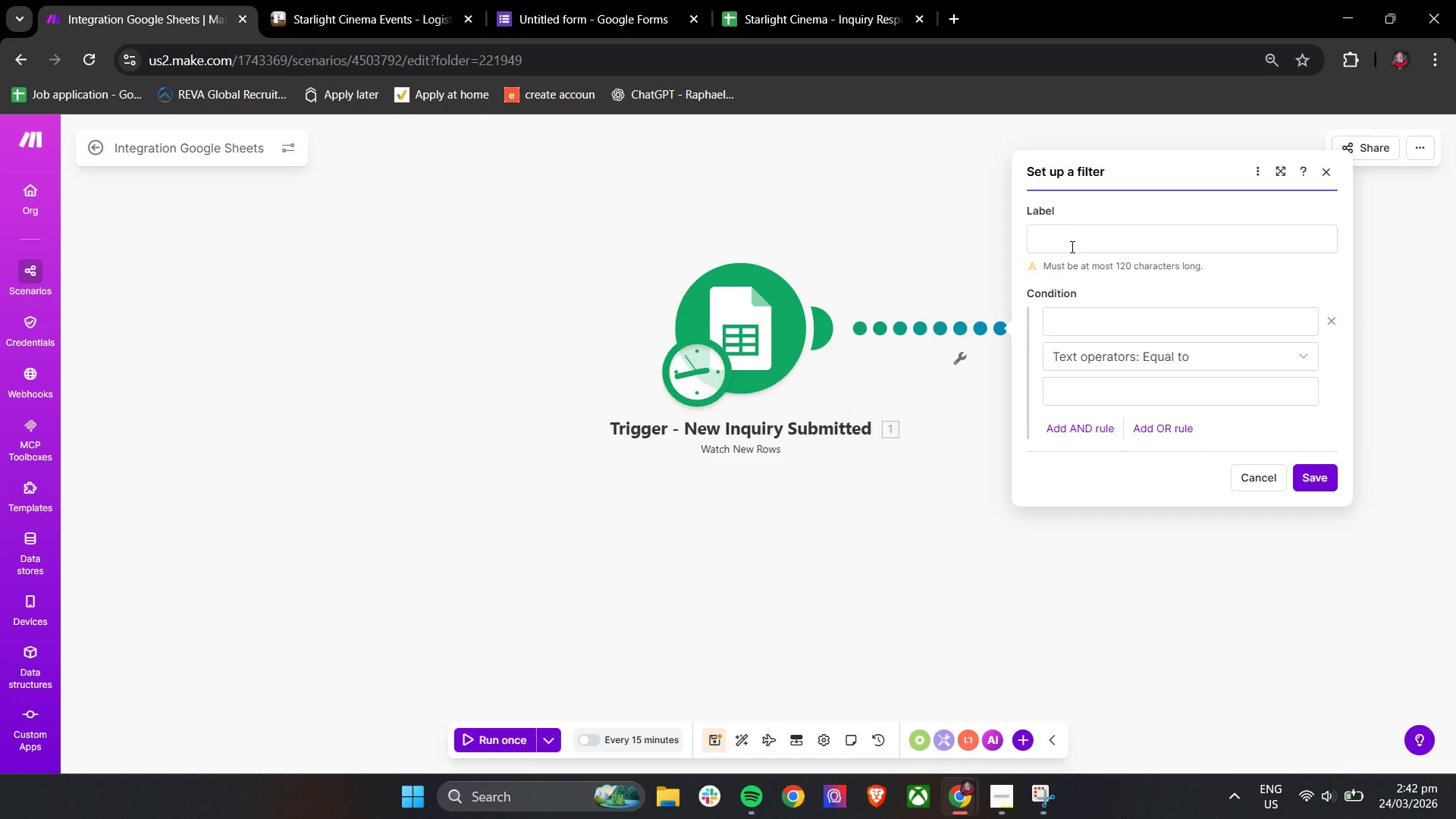 
left_click([1071, 246])
 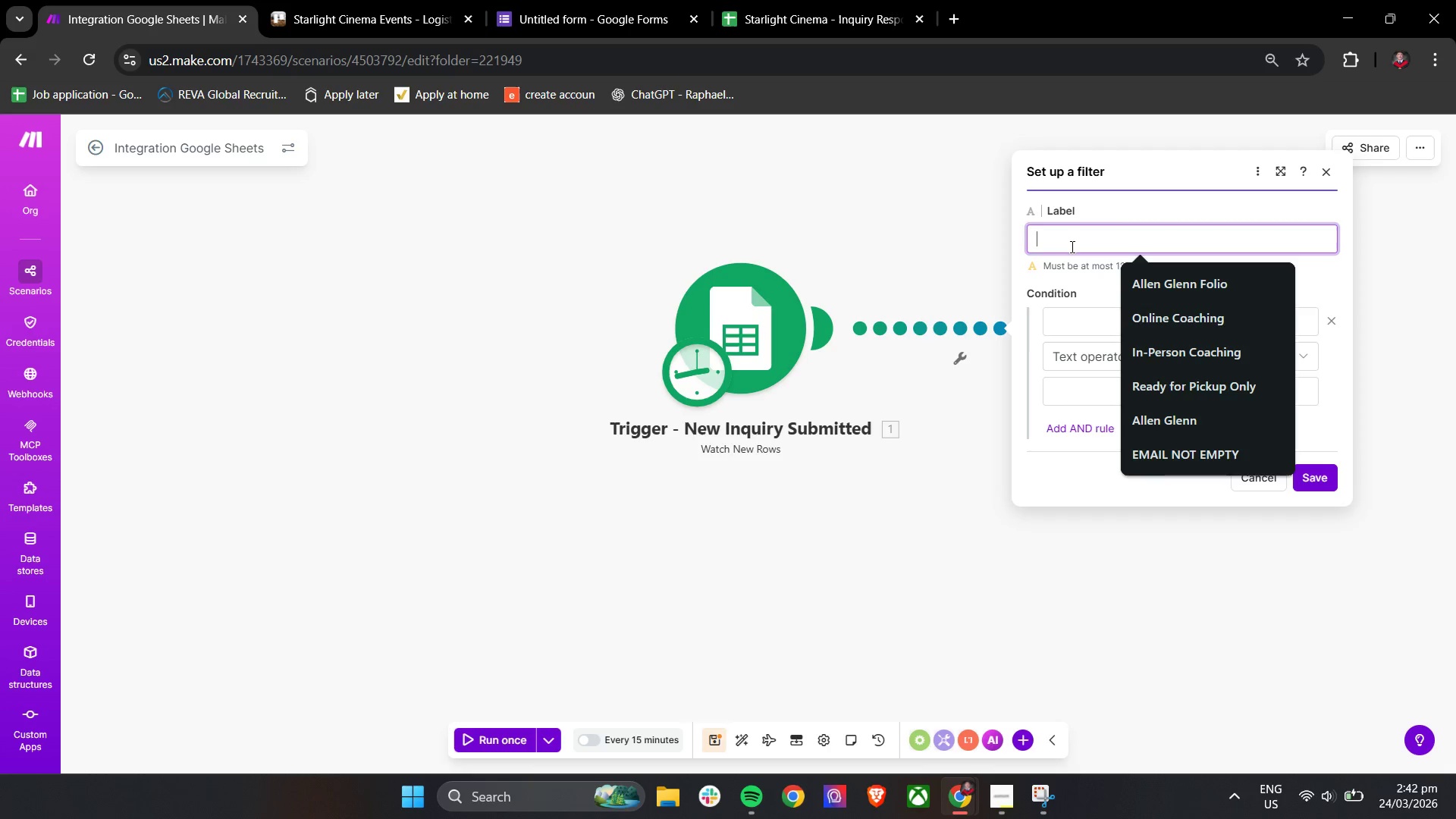 
type(Validat)
 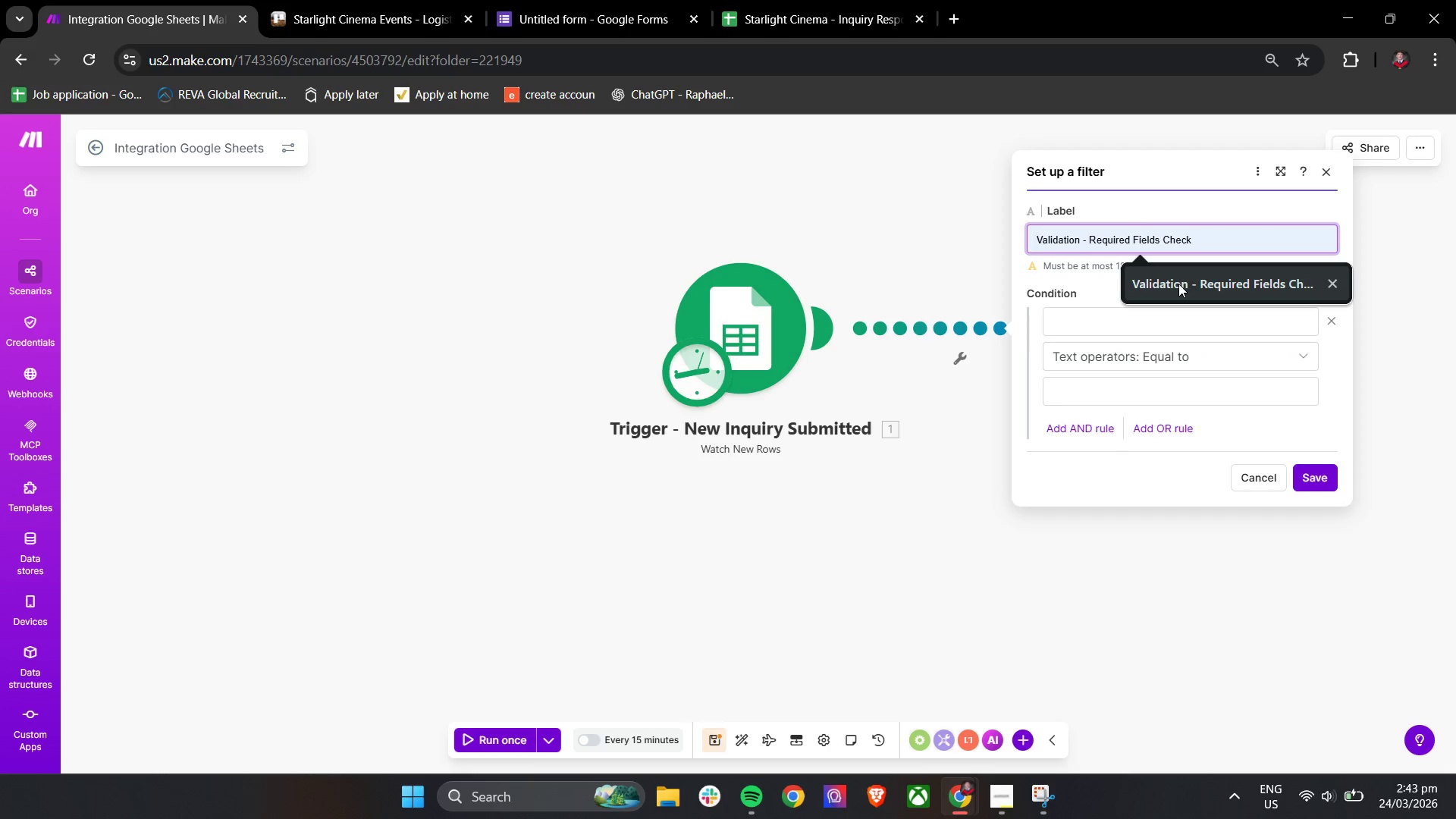 
double_click([1112, 321])
 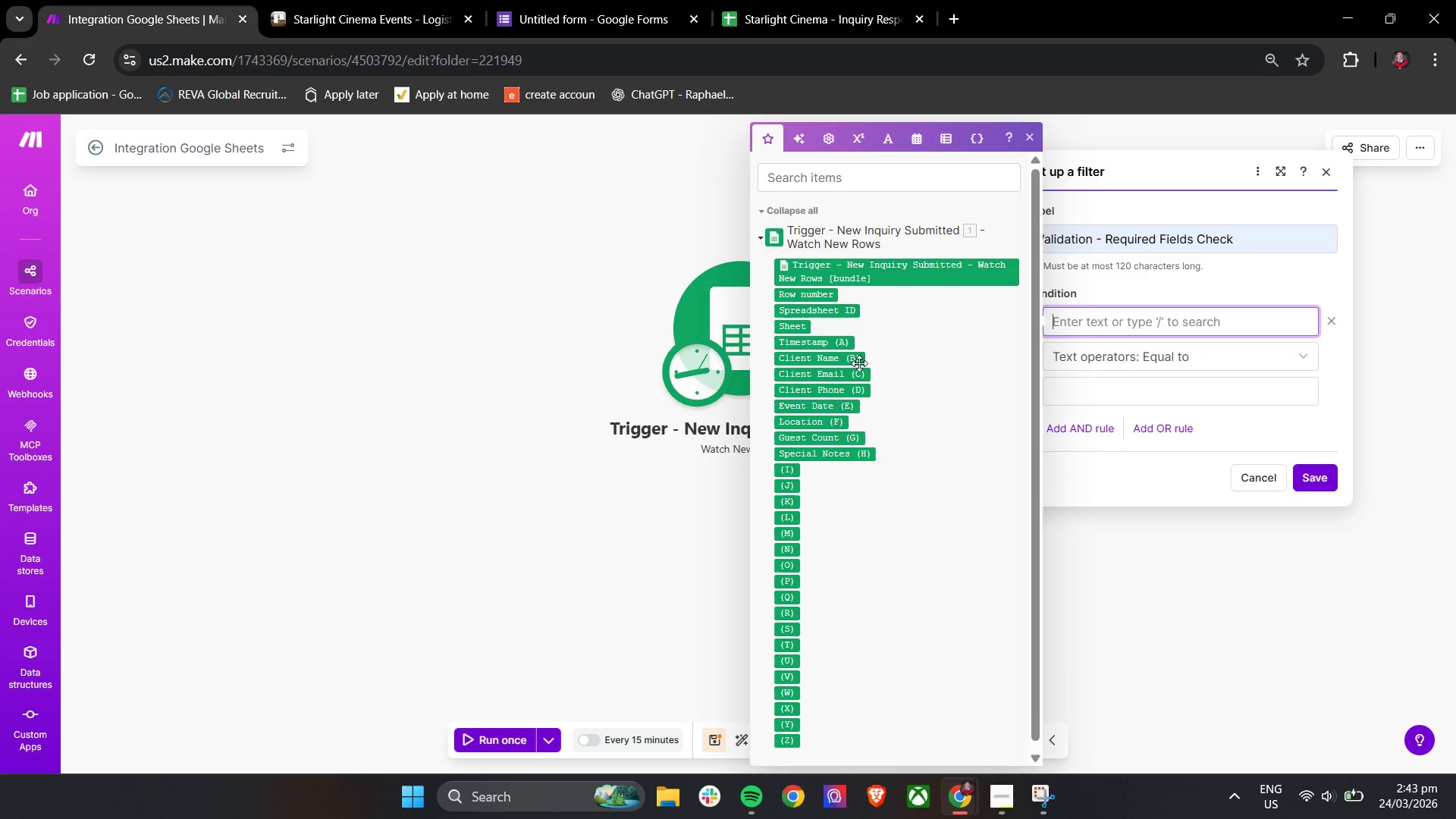 
left_click([859, 363])
 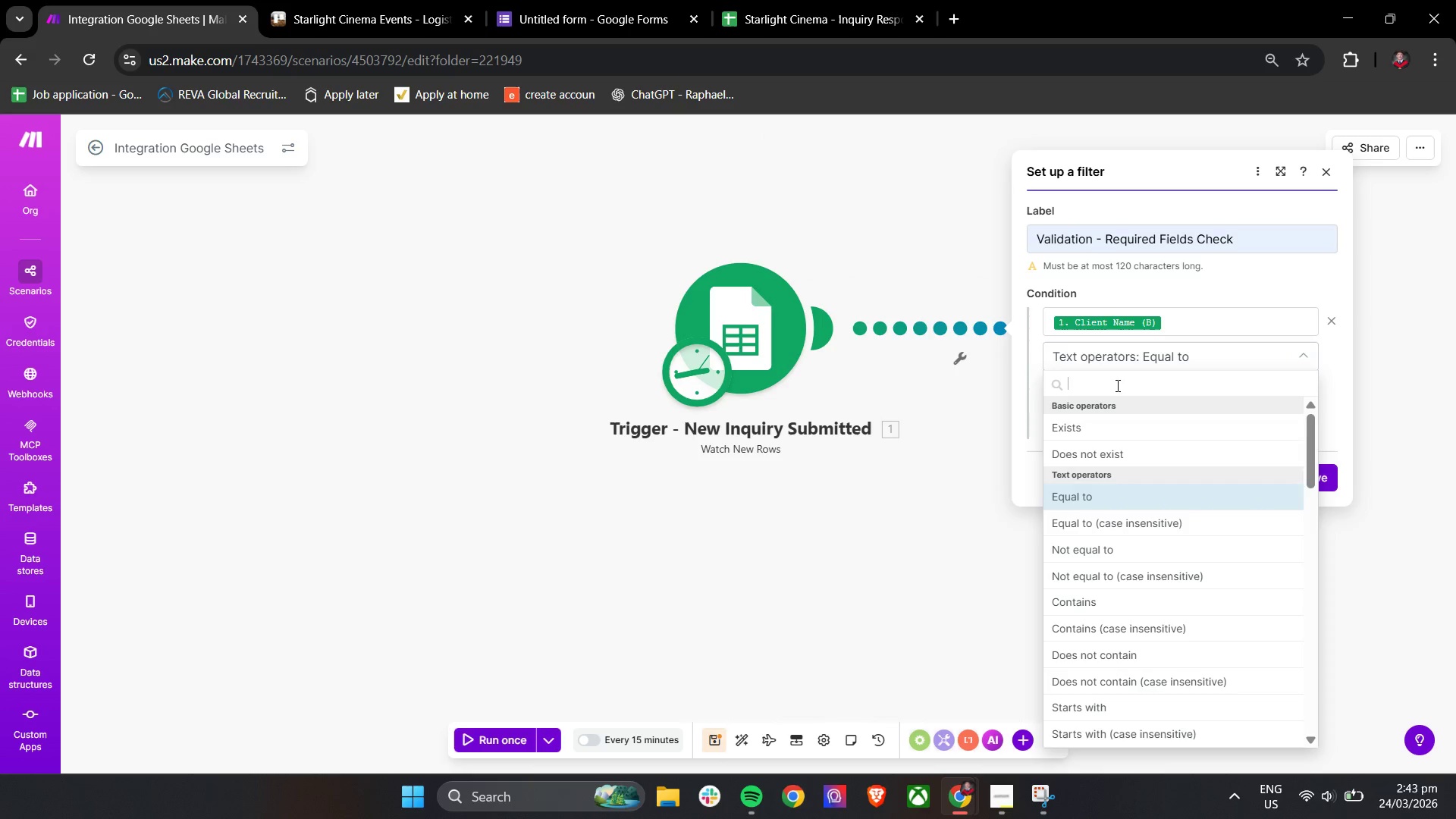 
left_click([1107, 427])
 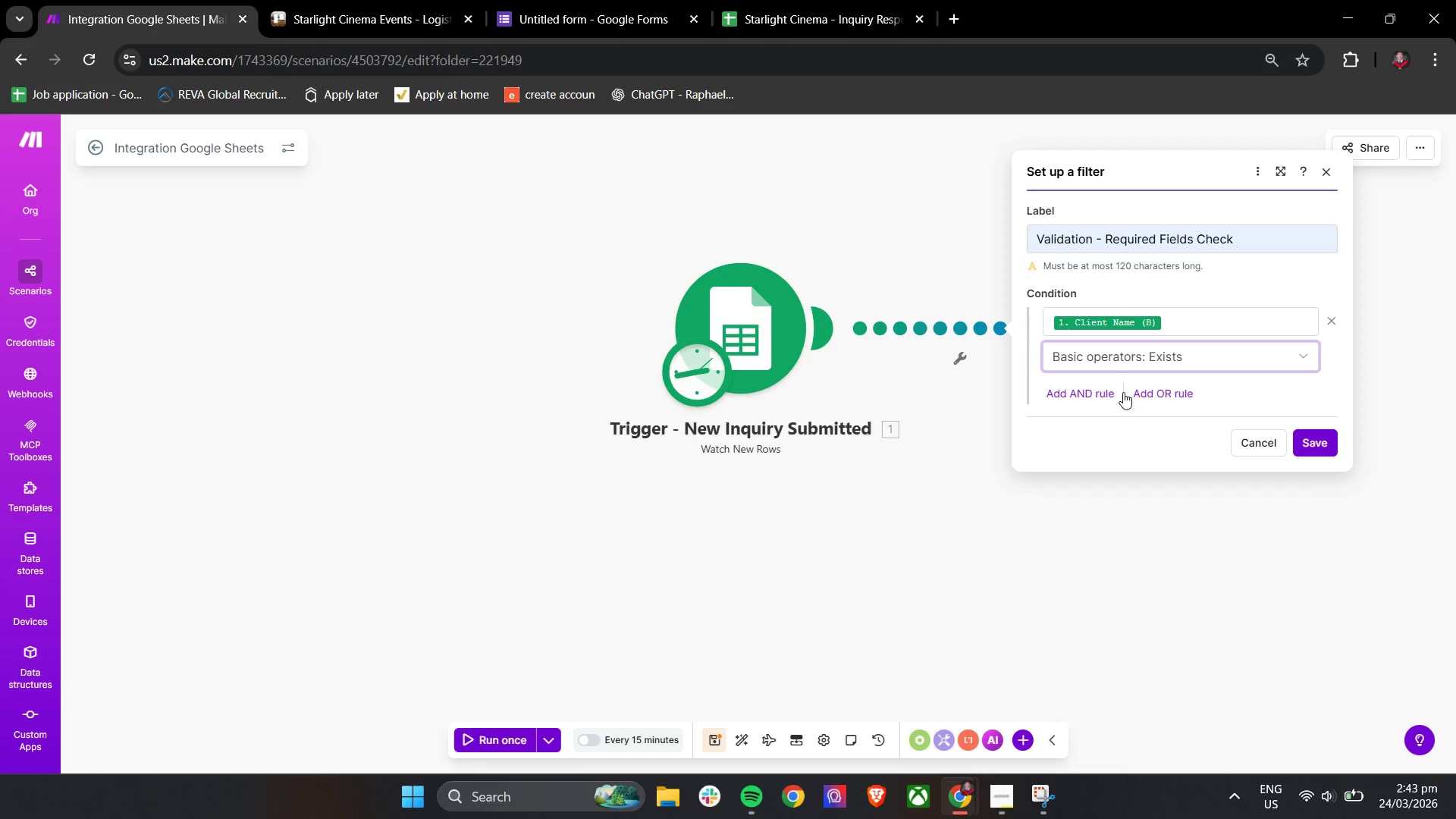 
left_click([1086, 395])
 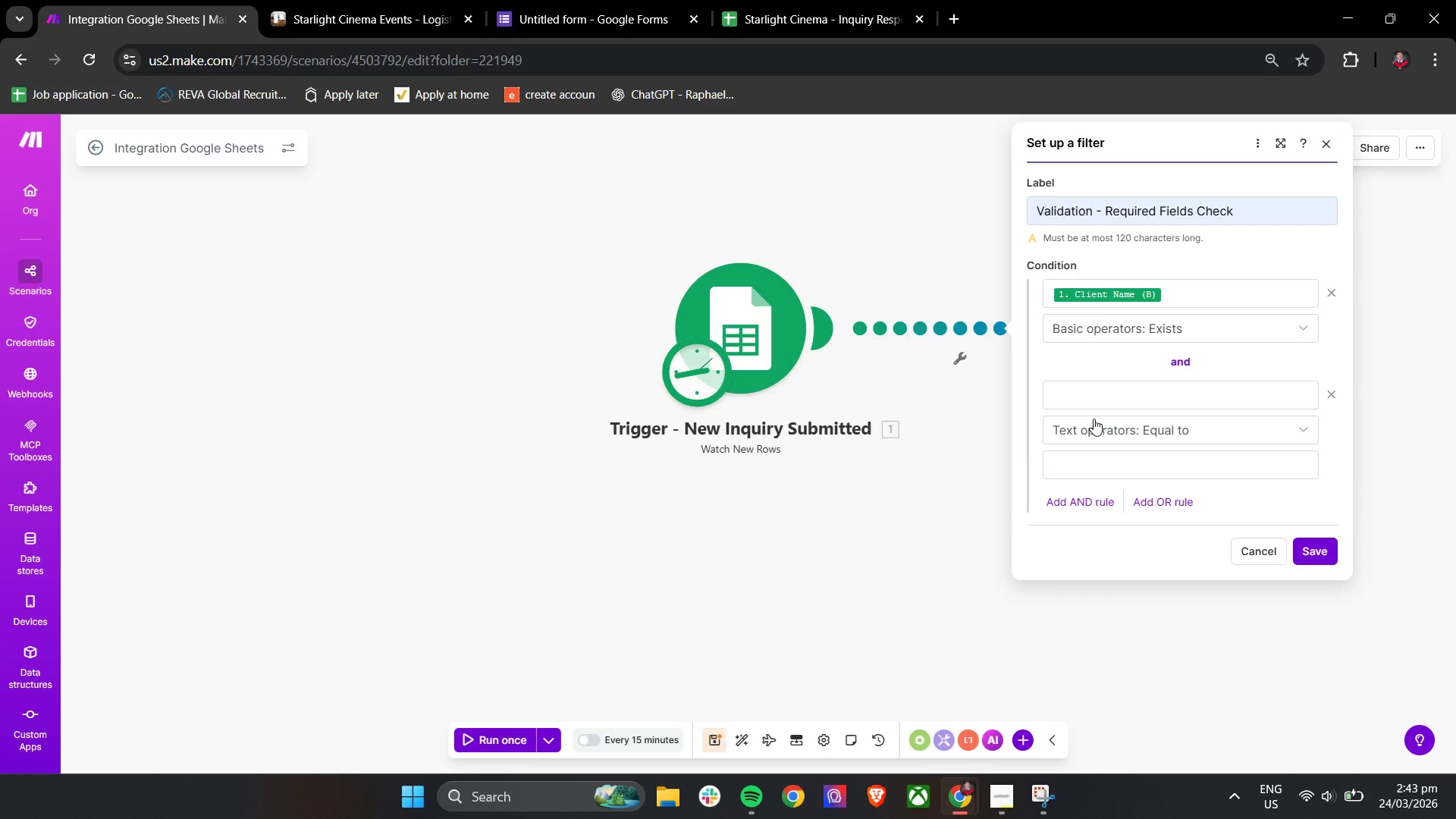 
left_click([1094, 395])
 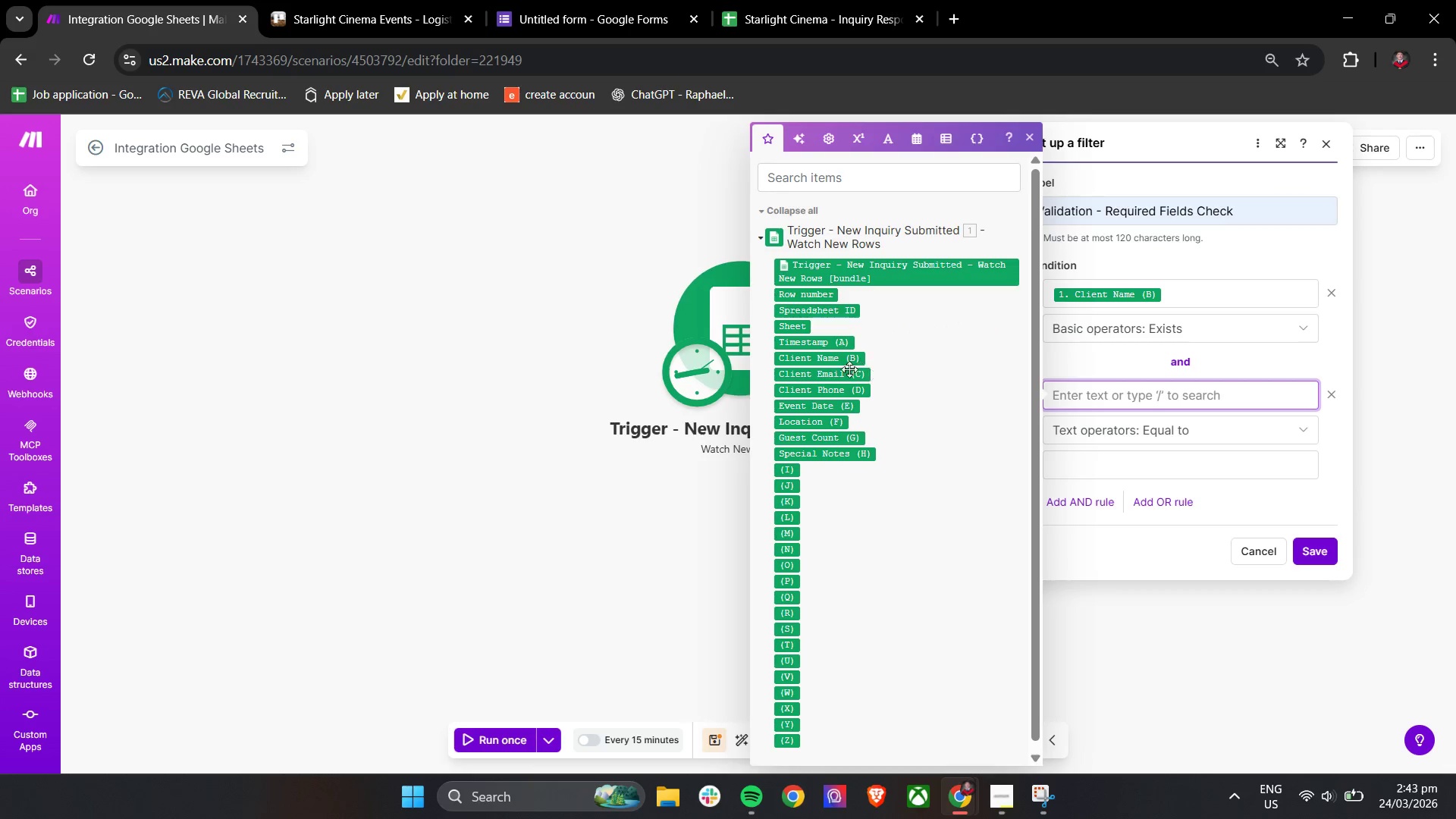 
left_click([846, 373])
 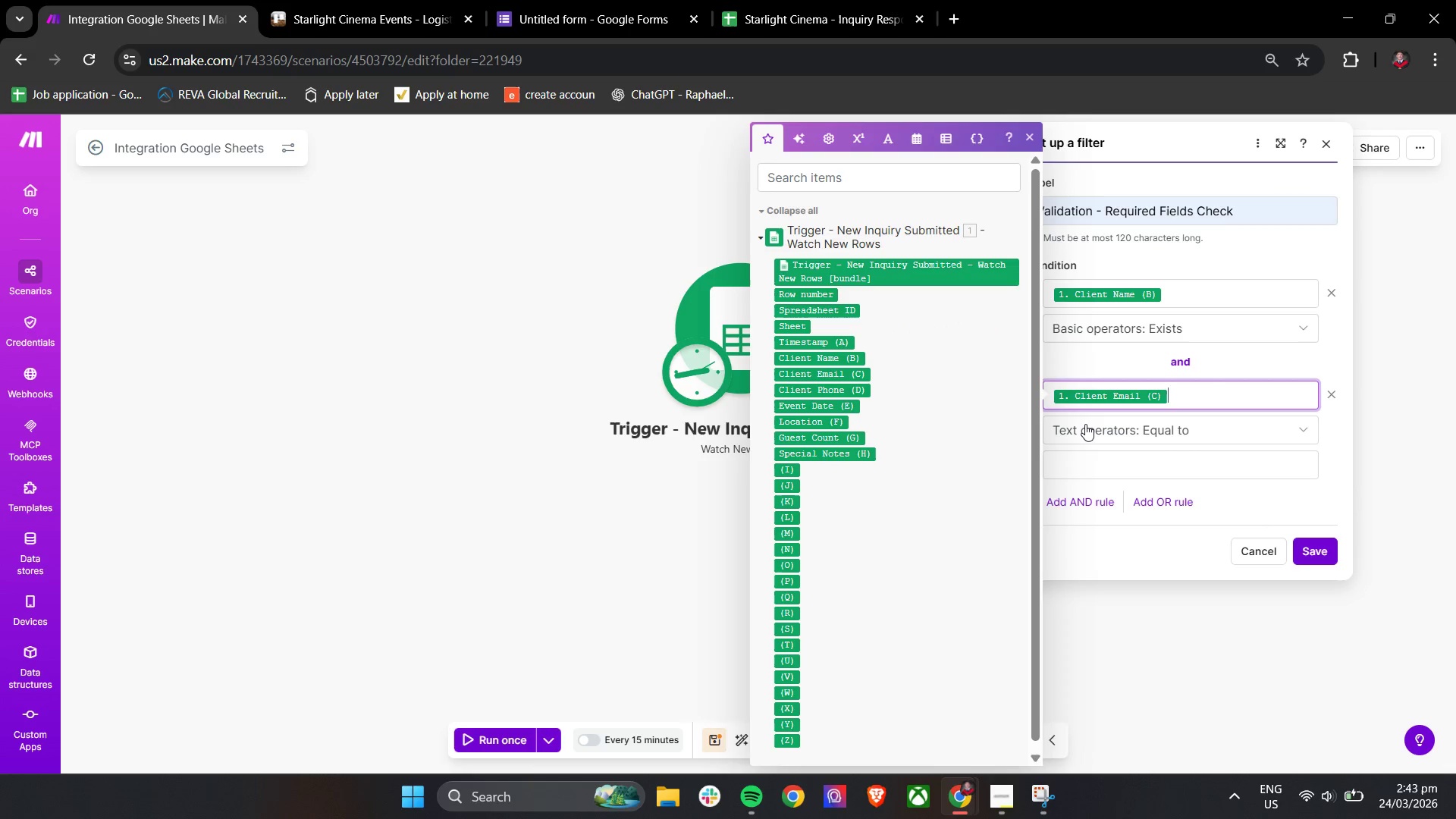 
left_click([1090, 427])
 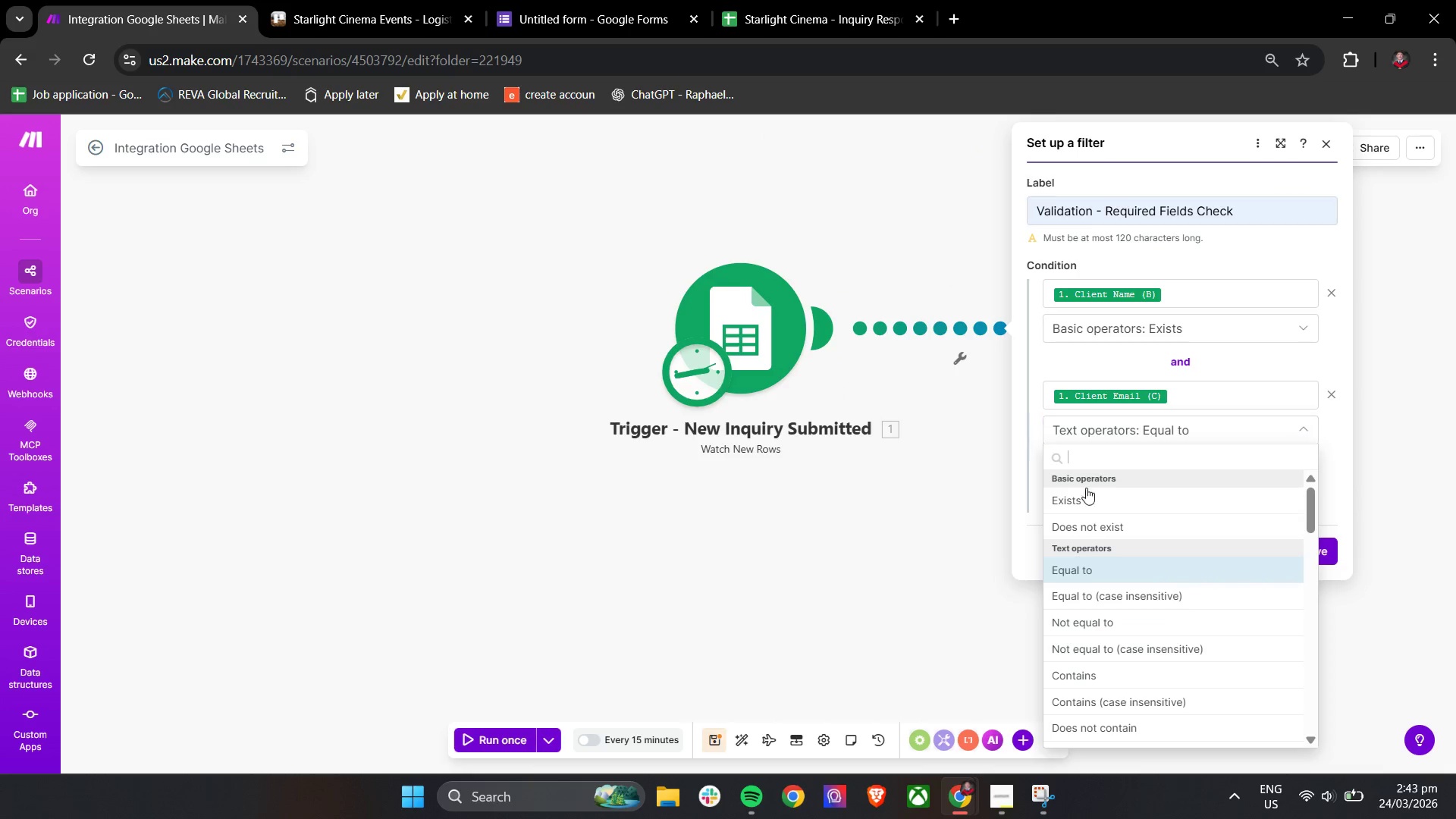 
left_click([1086, 496])
 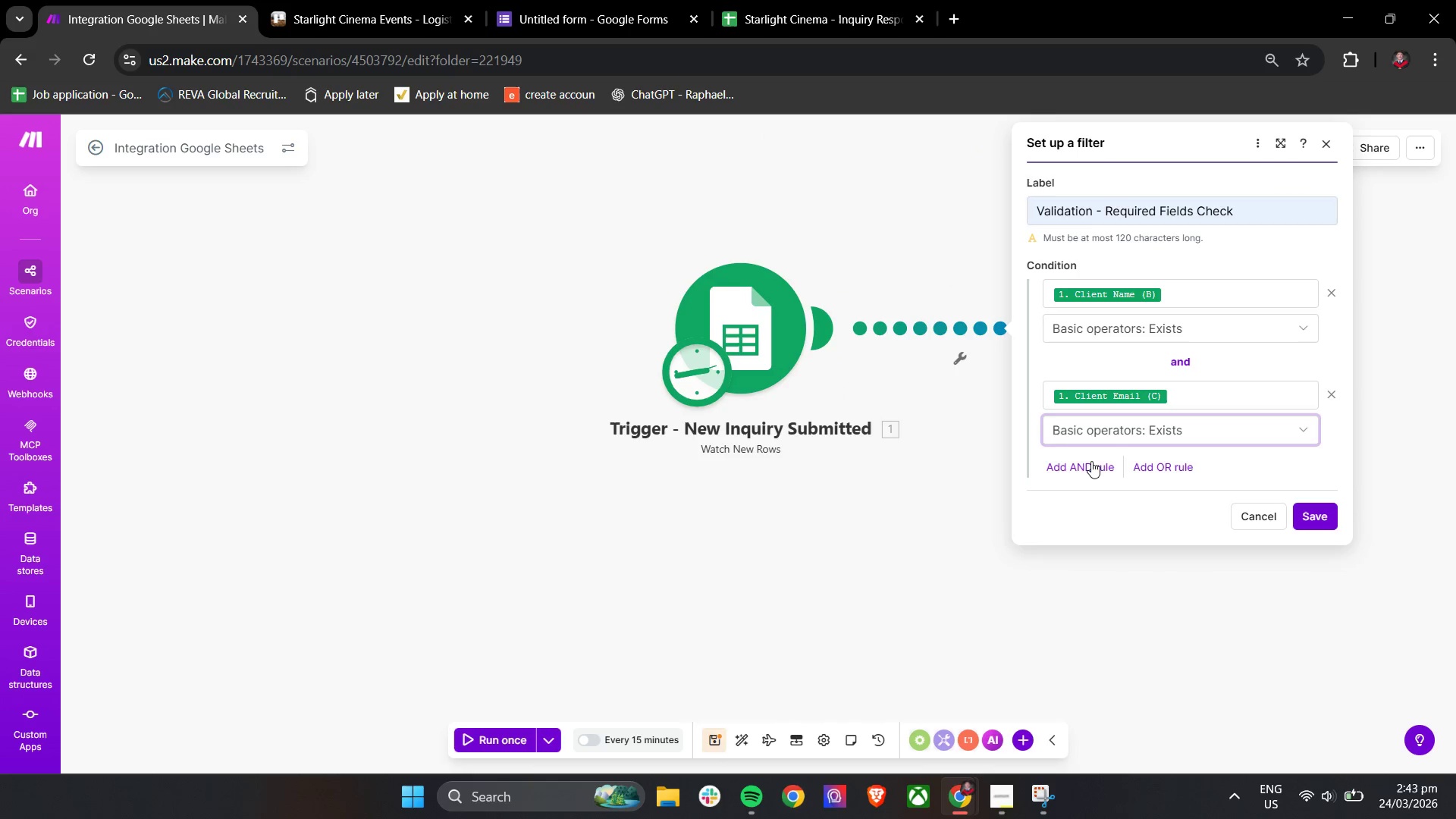 
left_click([1083, 466])
 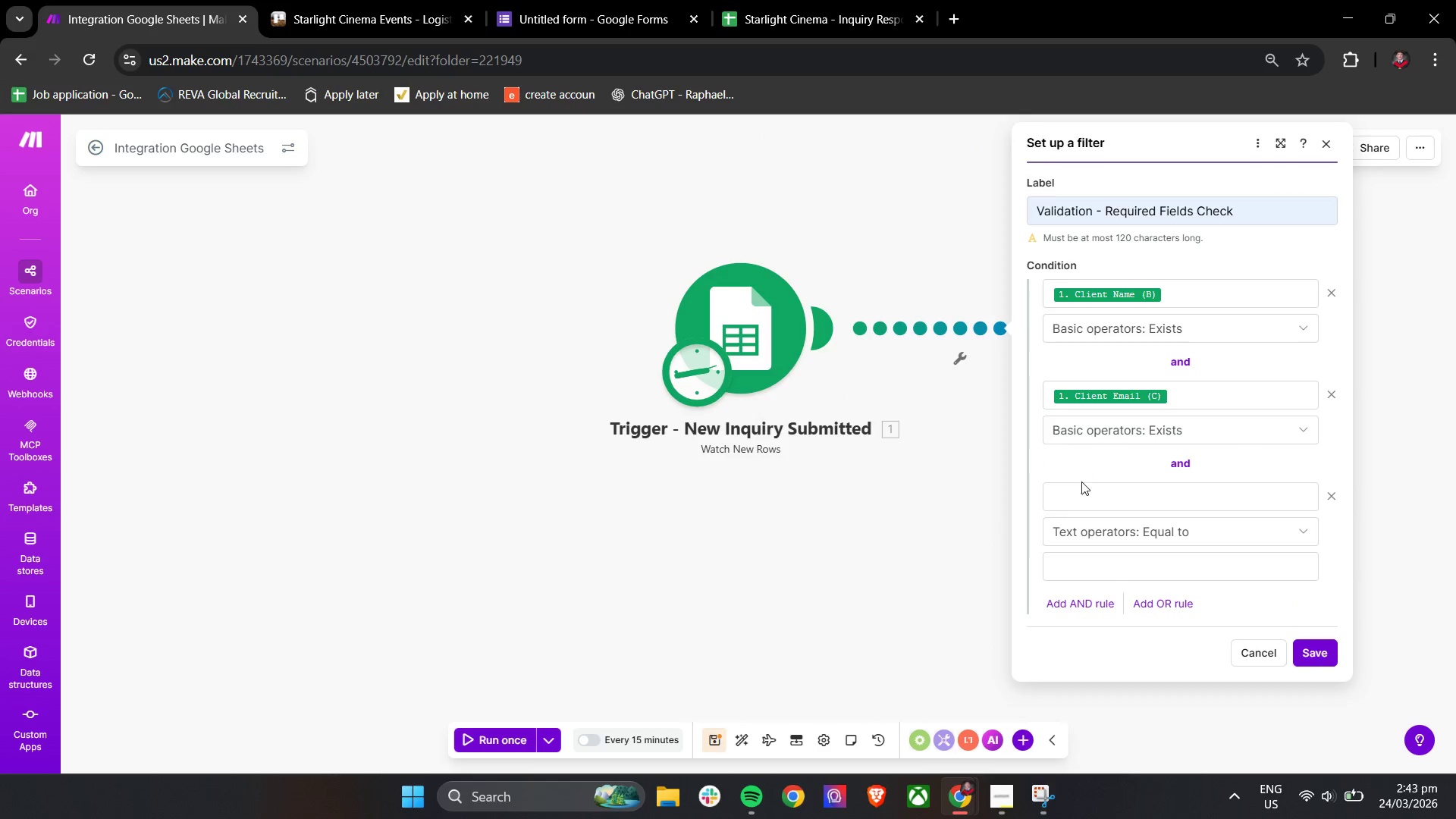 
left_click([1081, 493])
 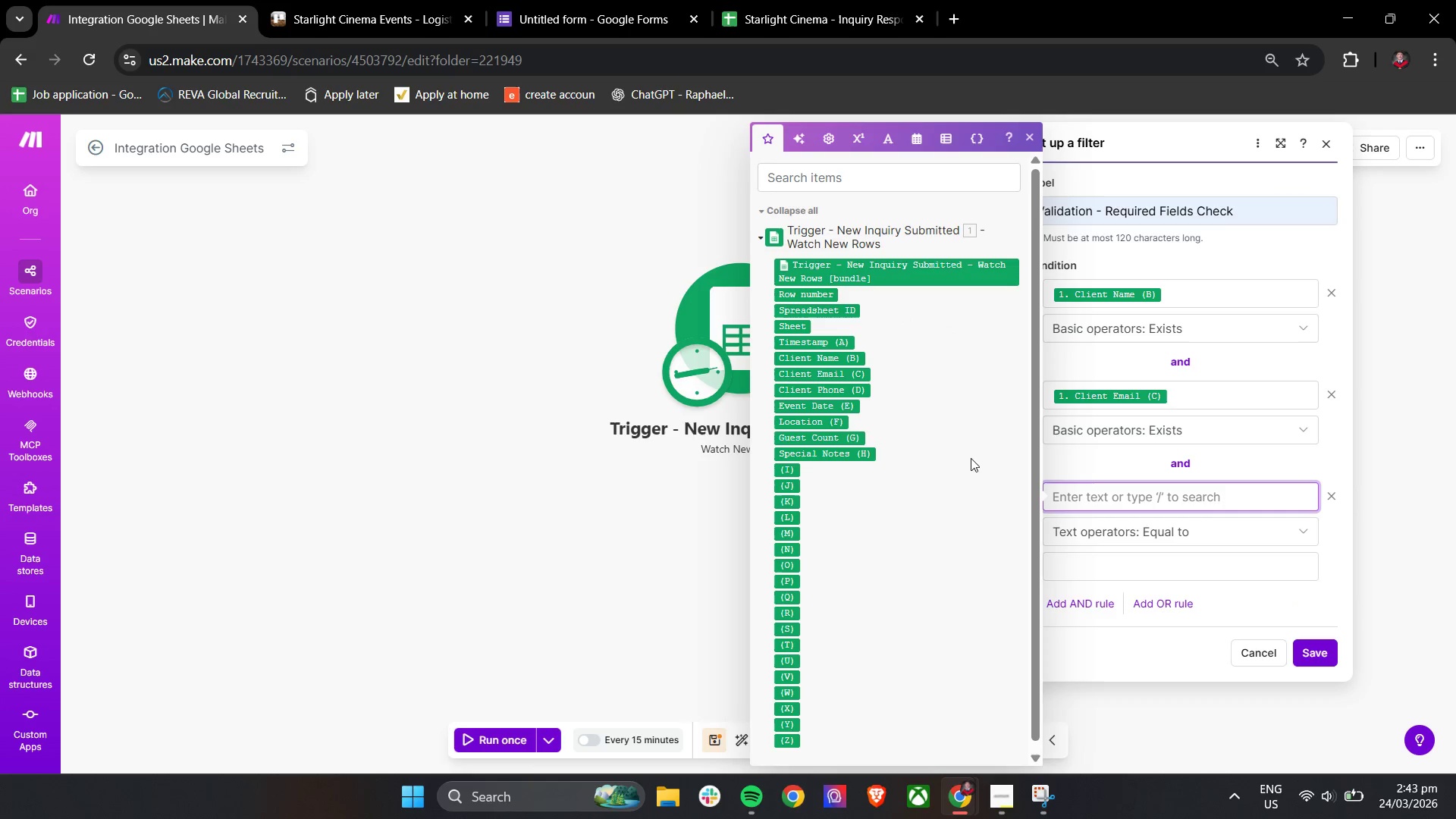 
mouse_move([849, 425])
 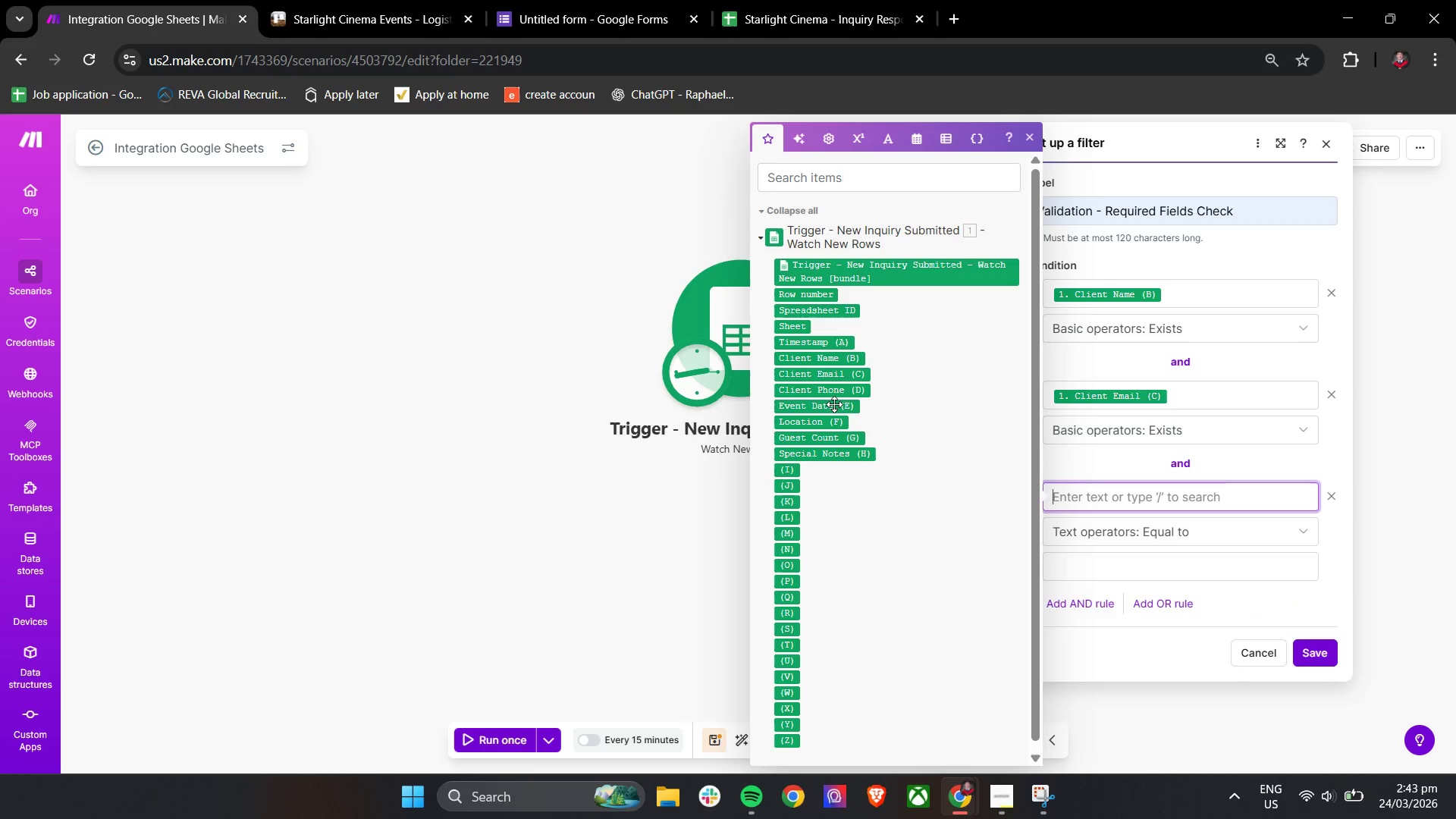 
left_click([834, 404])
 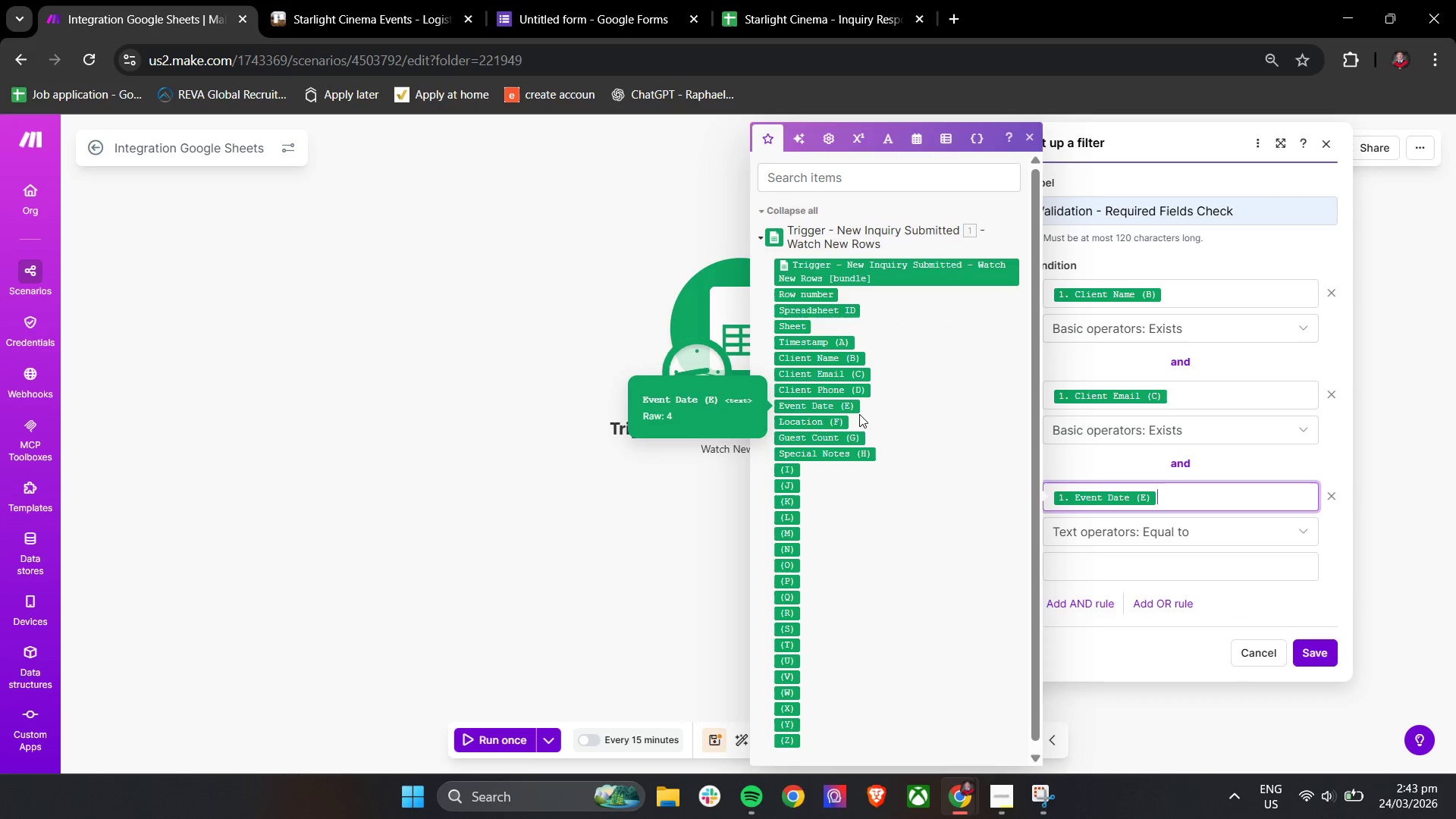 
left_click([1134, 534])
 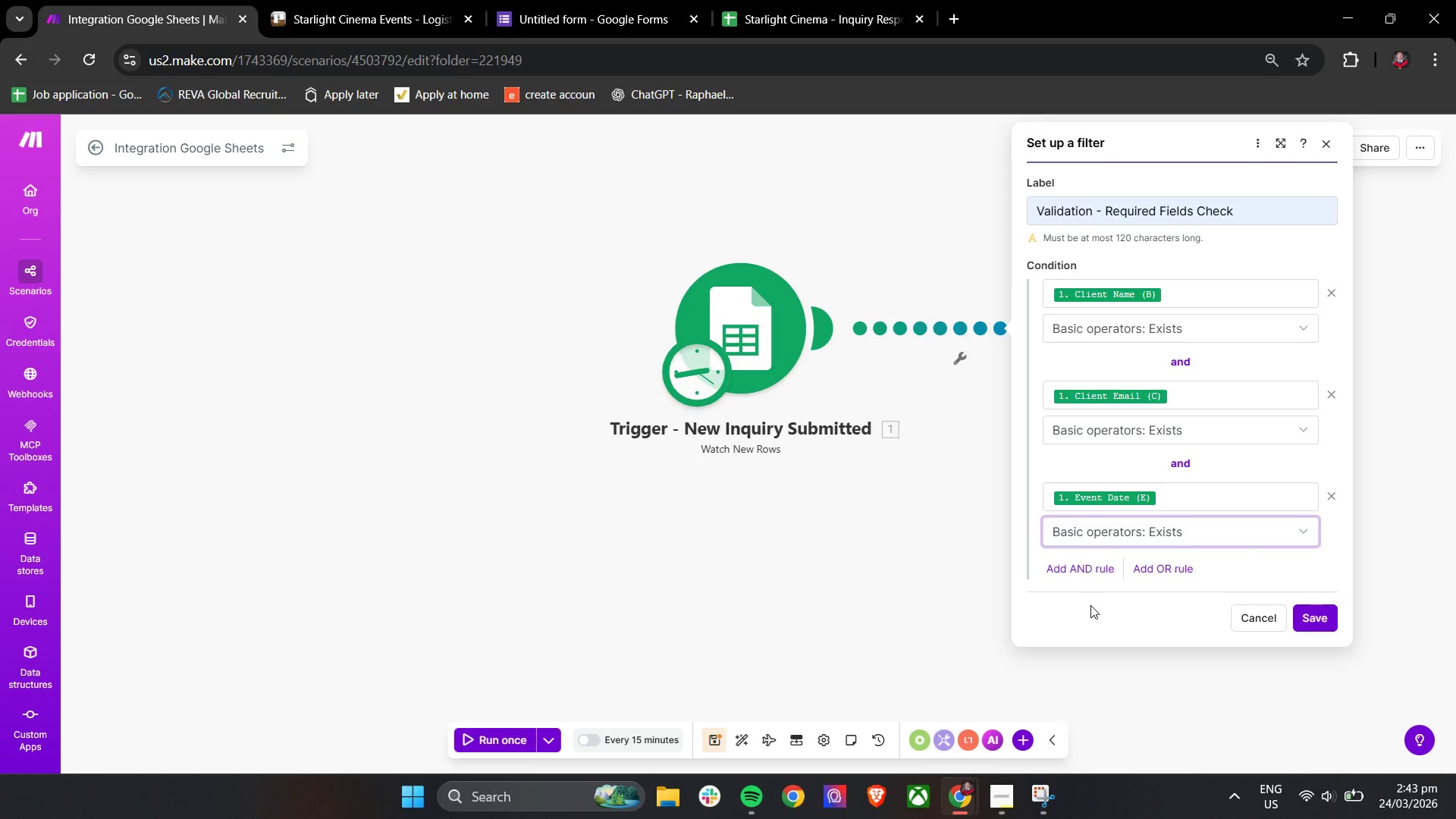 
left_click([1097, 561])
 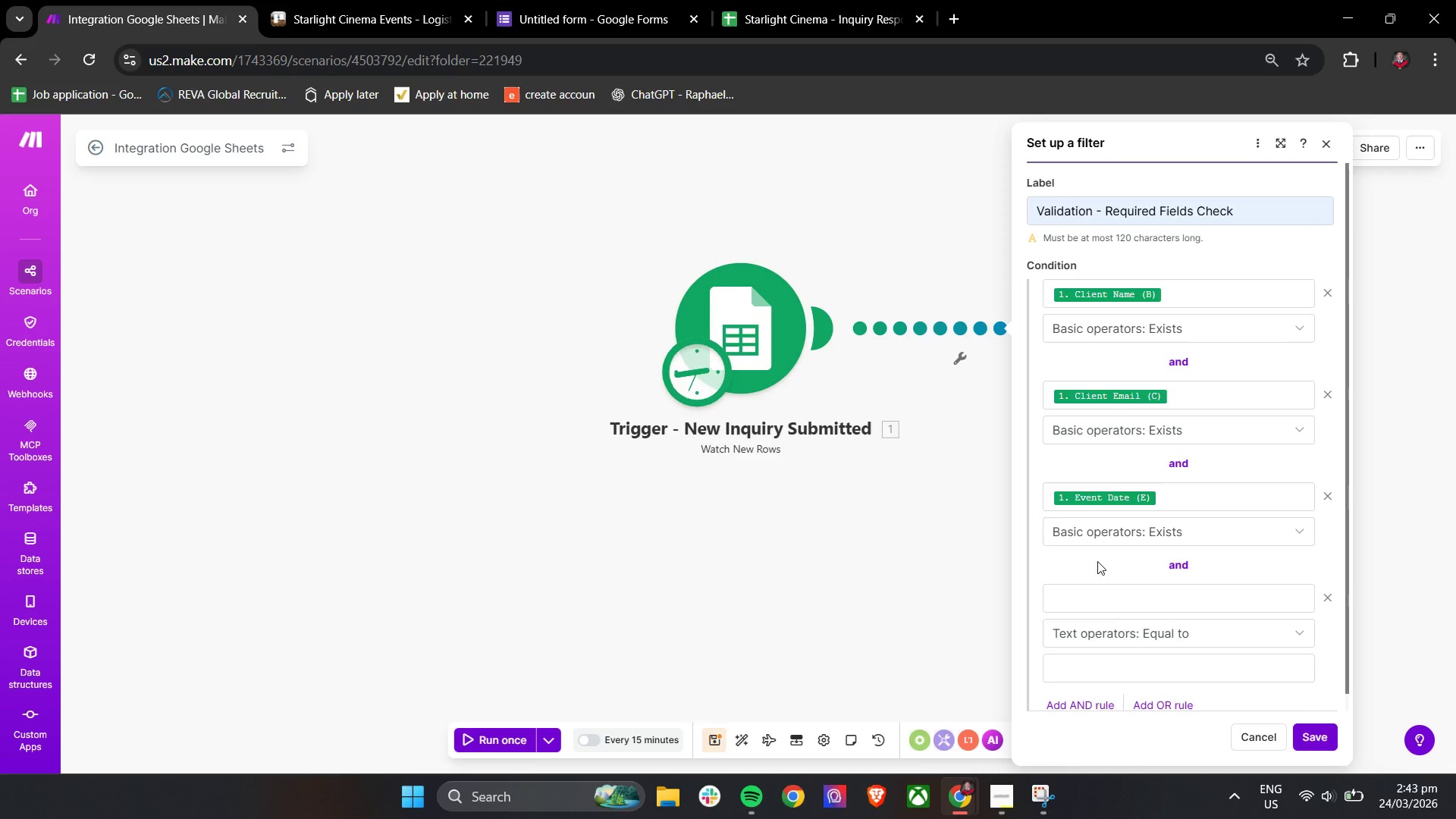 
wait(16.88)
 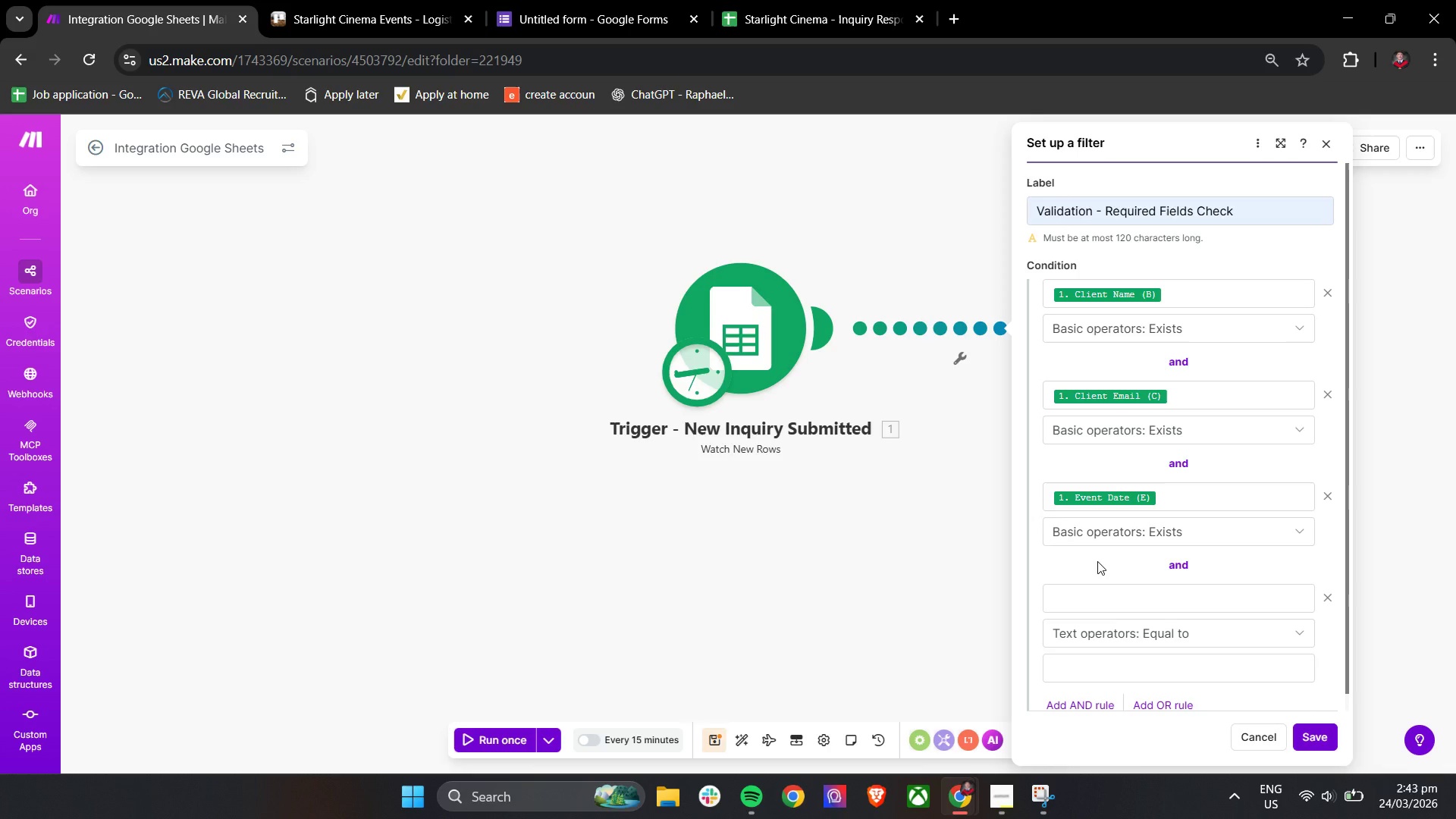 
scroll: coordinate [1097, 561], scroll_direction: down, amount: 2.0
 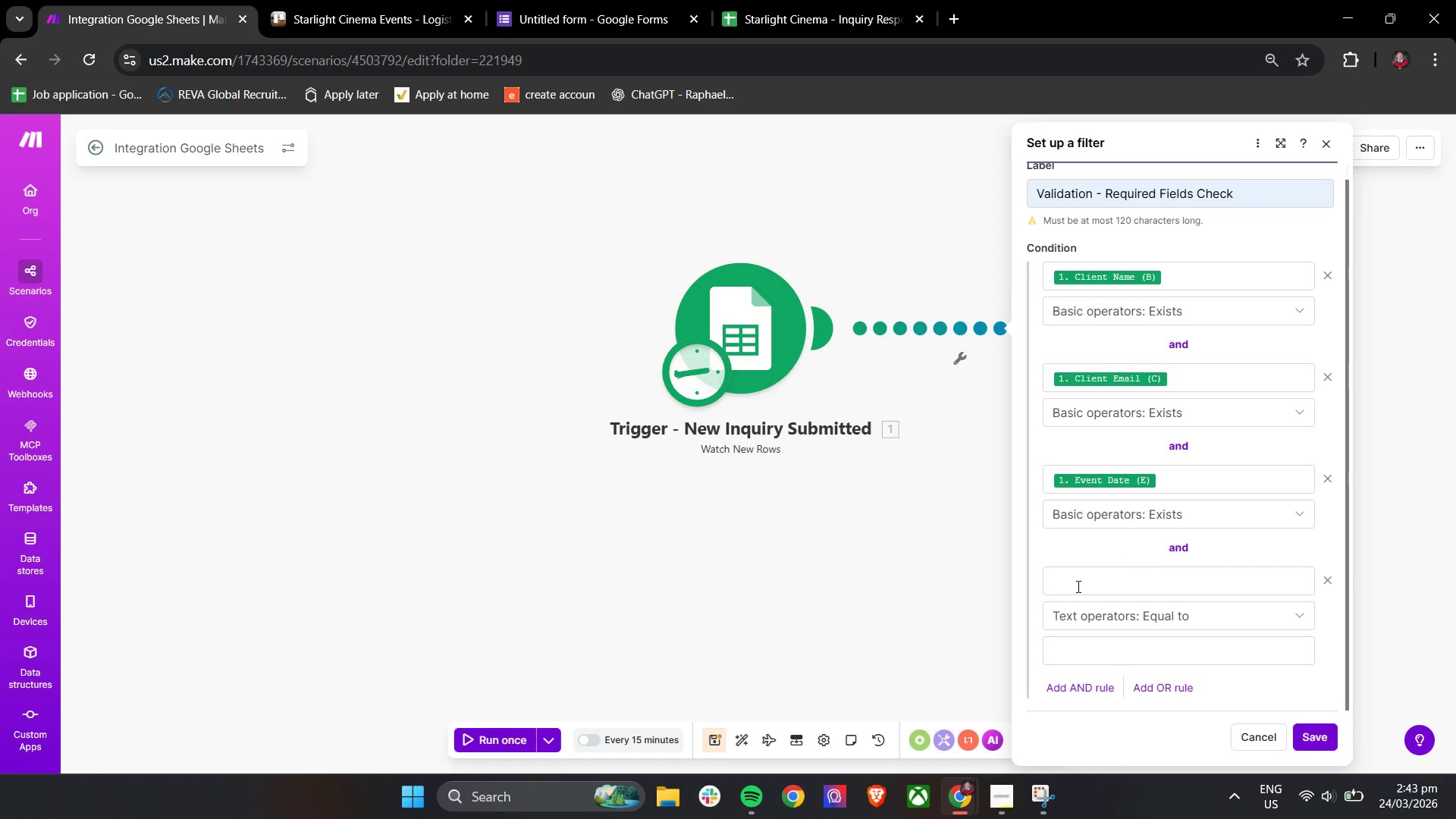 
left_click([1077, 586])
 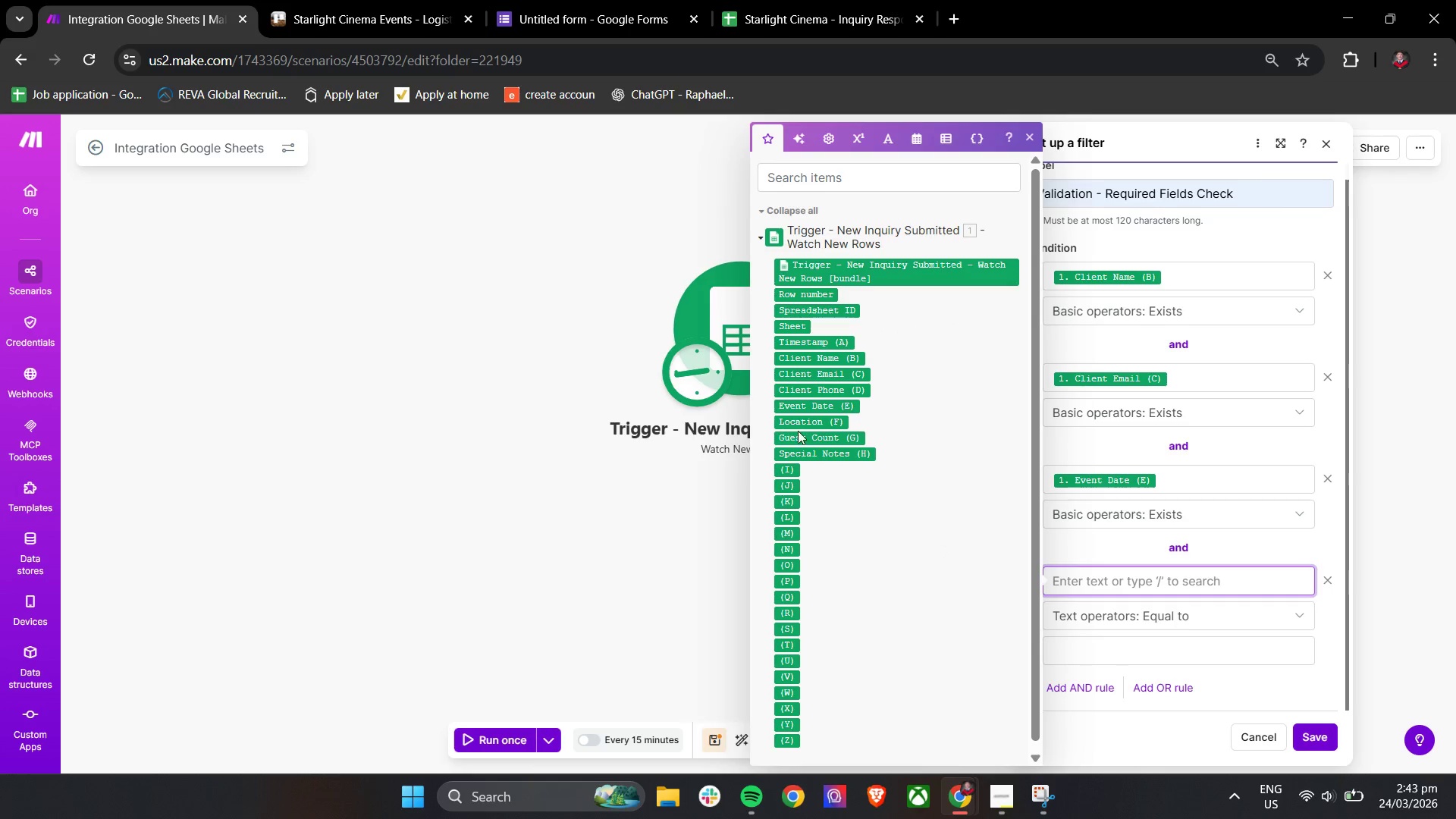 
left_click([810, 419])
 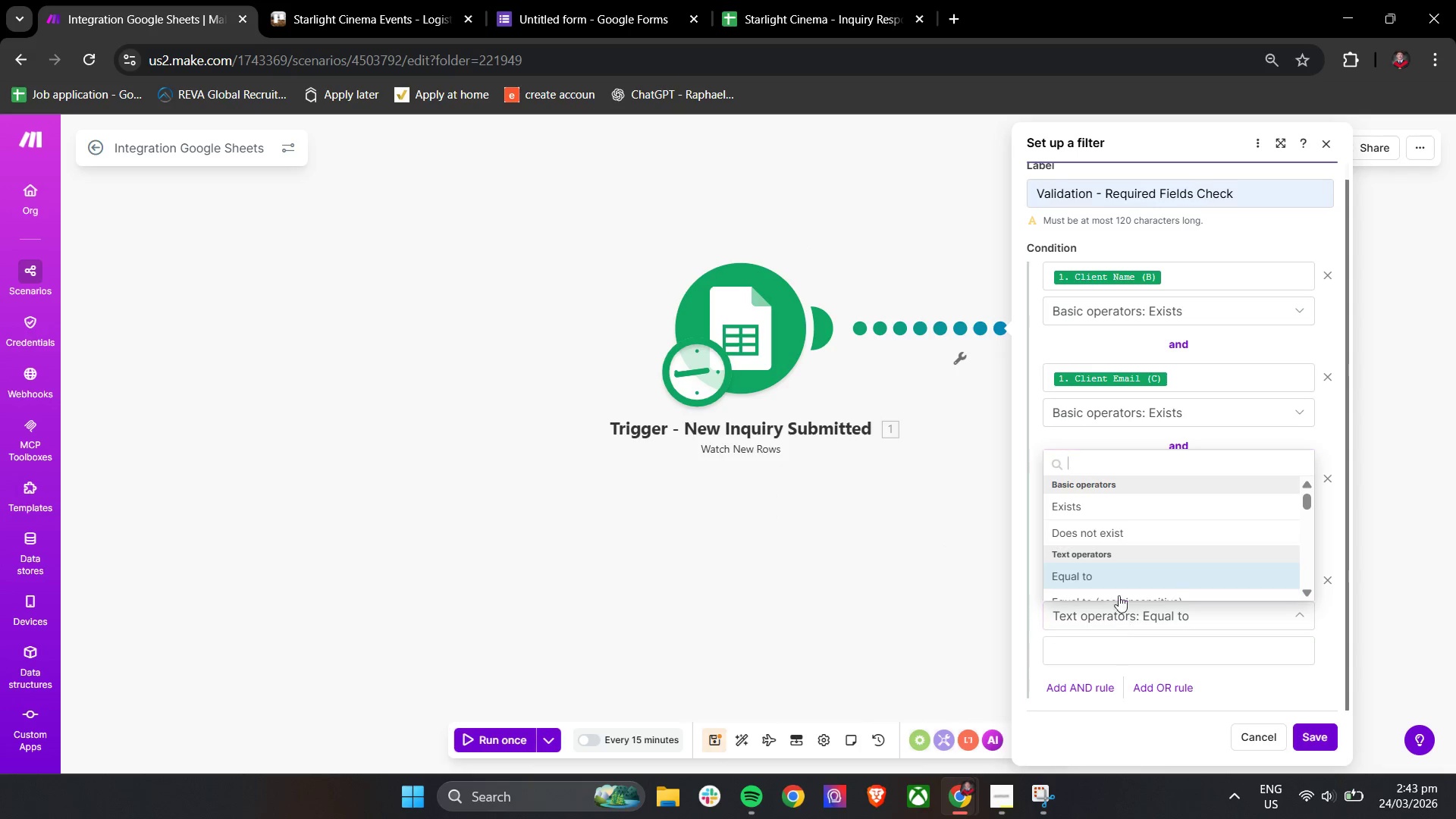 
left_click([1081, 508])
 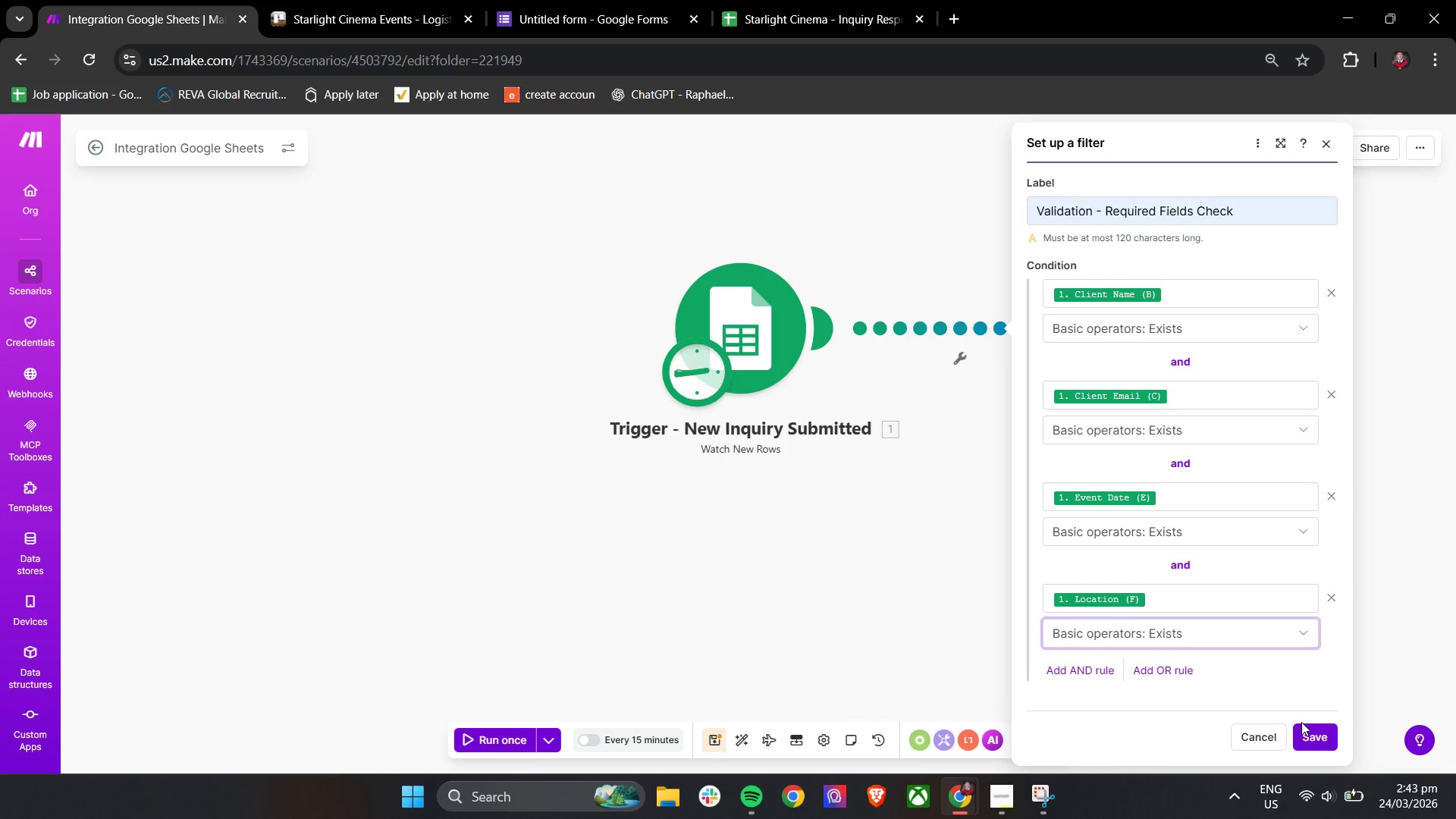 
left_click([1310, 733])
 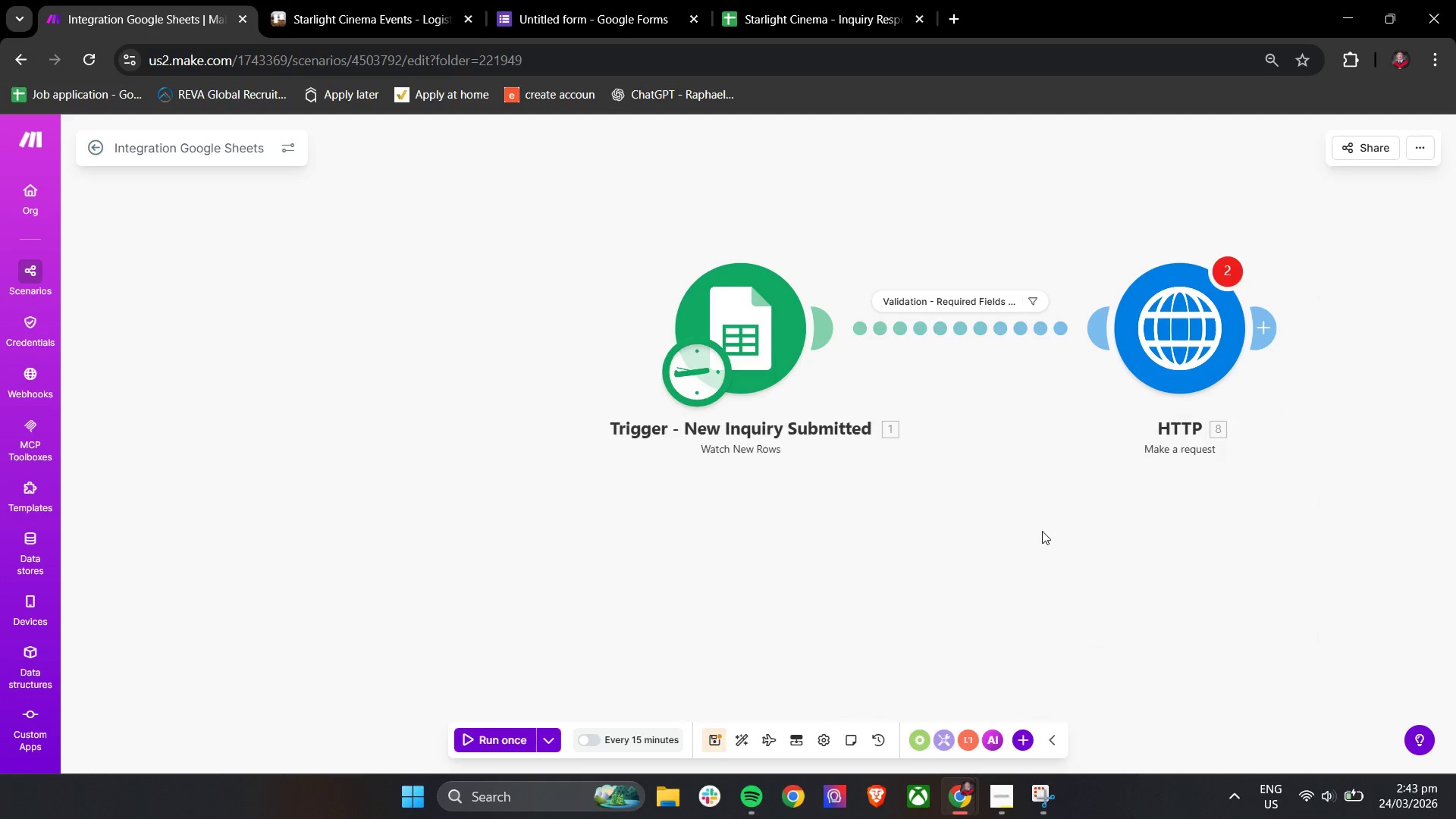 
left_click_drag(start_coordinate=[1066, 519], to_coordinate=[839, 516])
 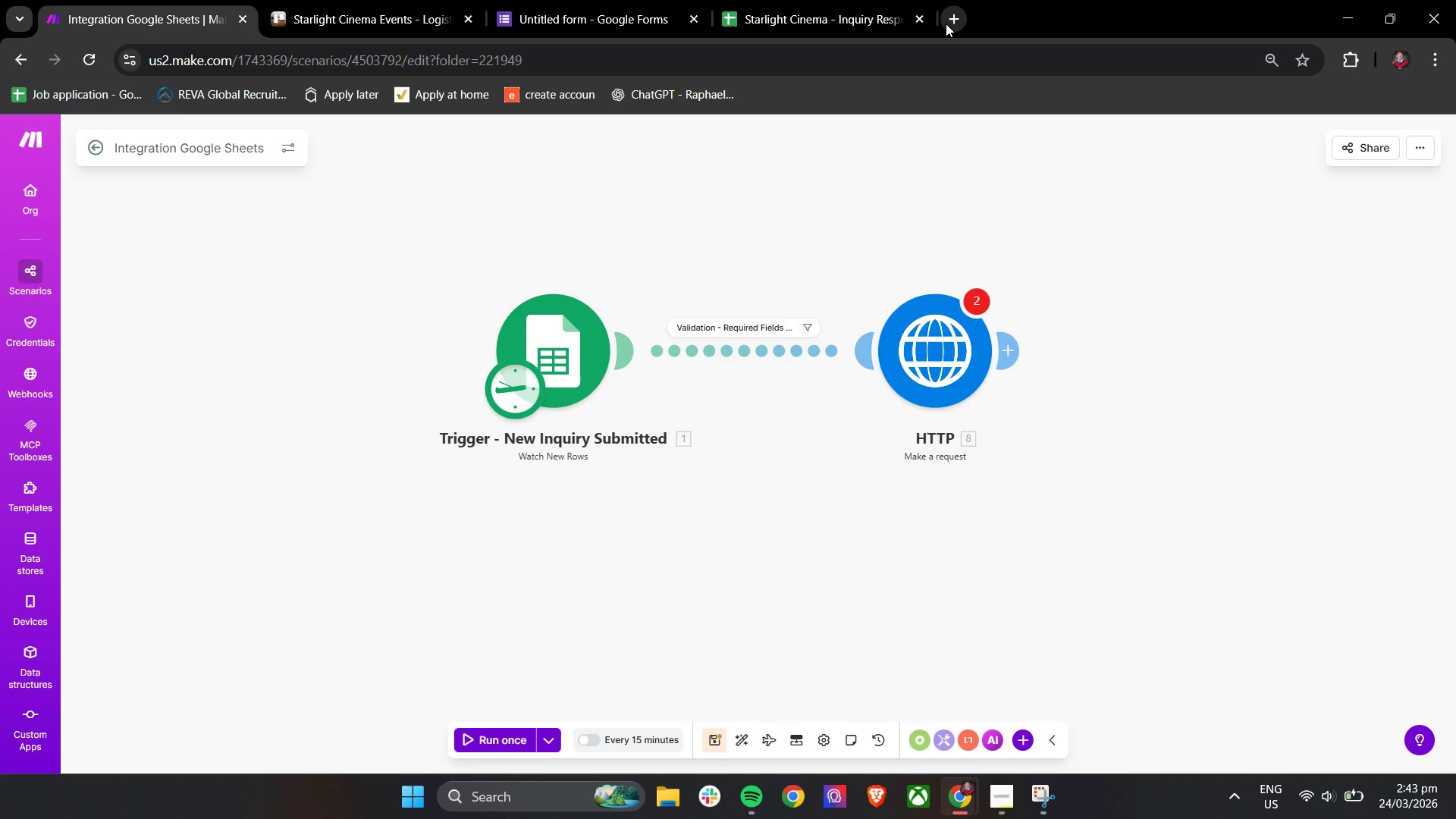 
scroll: coordinate [1042, 531], scroll_direction: down, amount: 1.0
 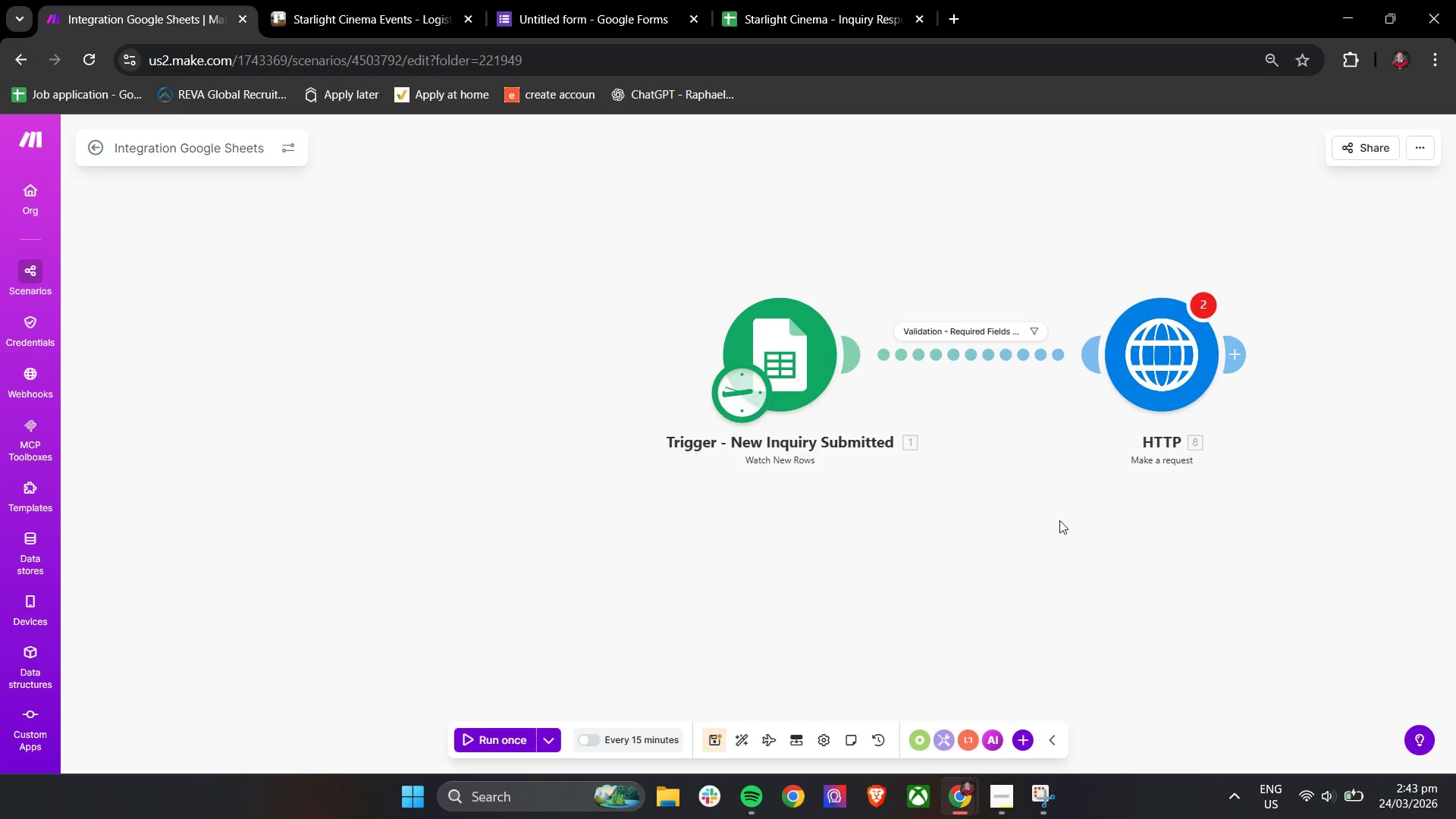 
left_click([946, 12])
 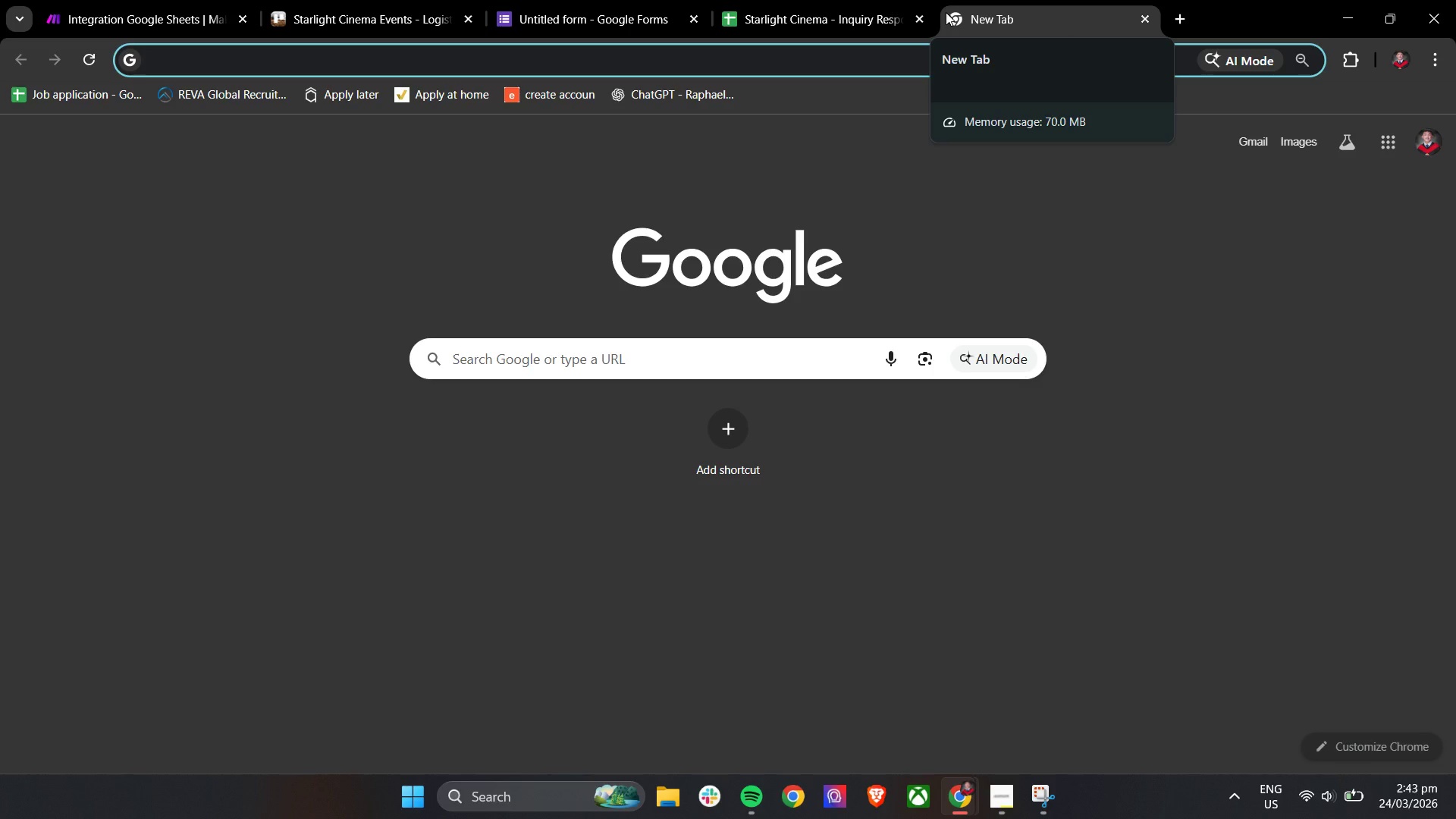 
left_click([783, 0])
 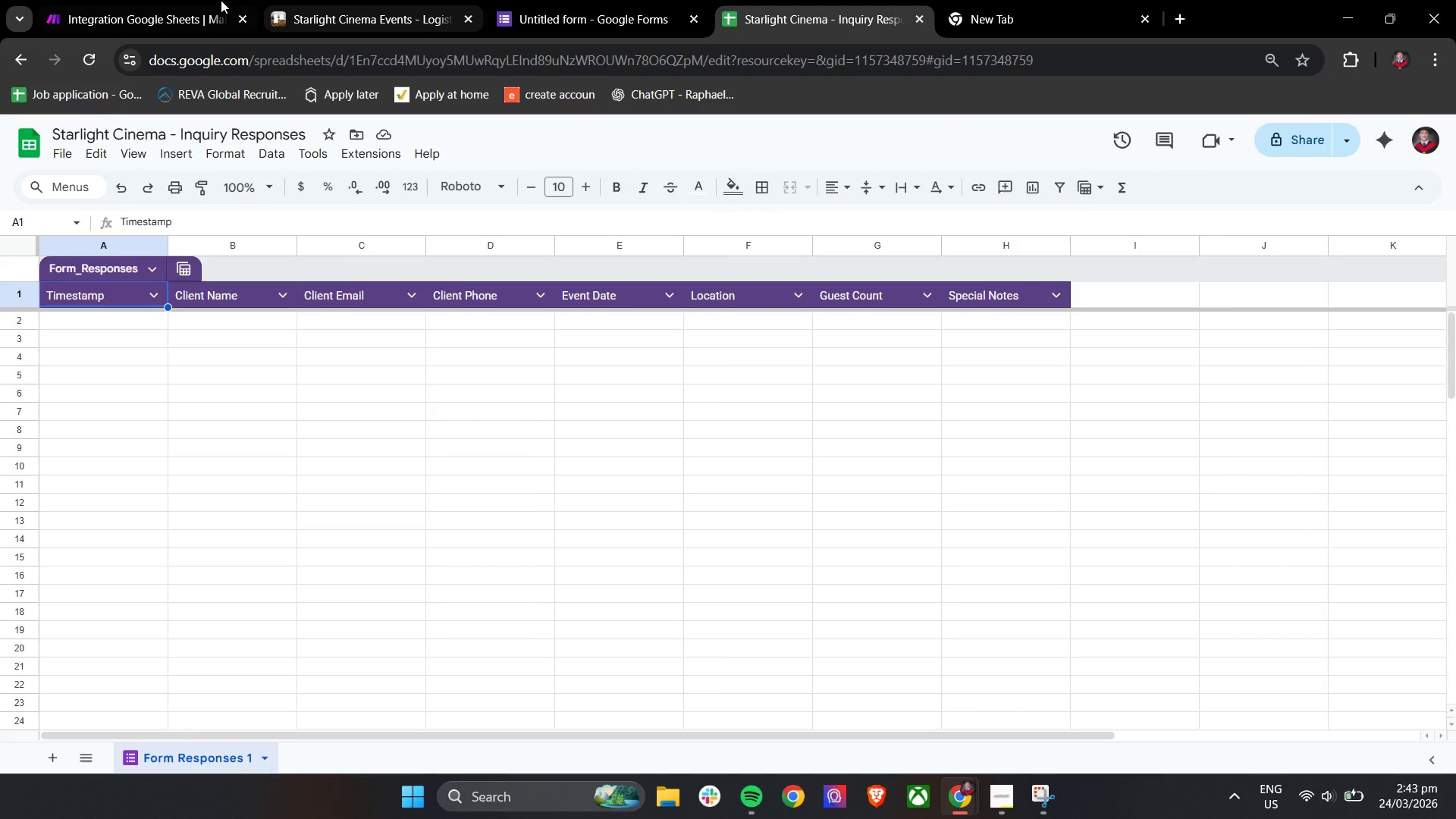 
left_click([184, 0])
 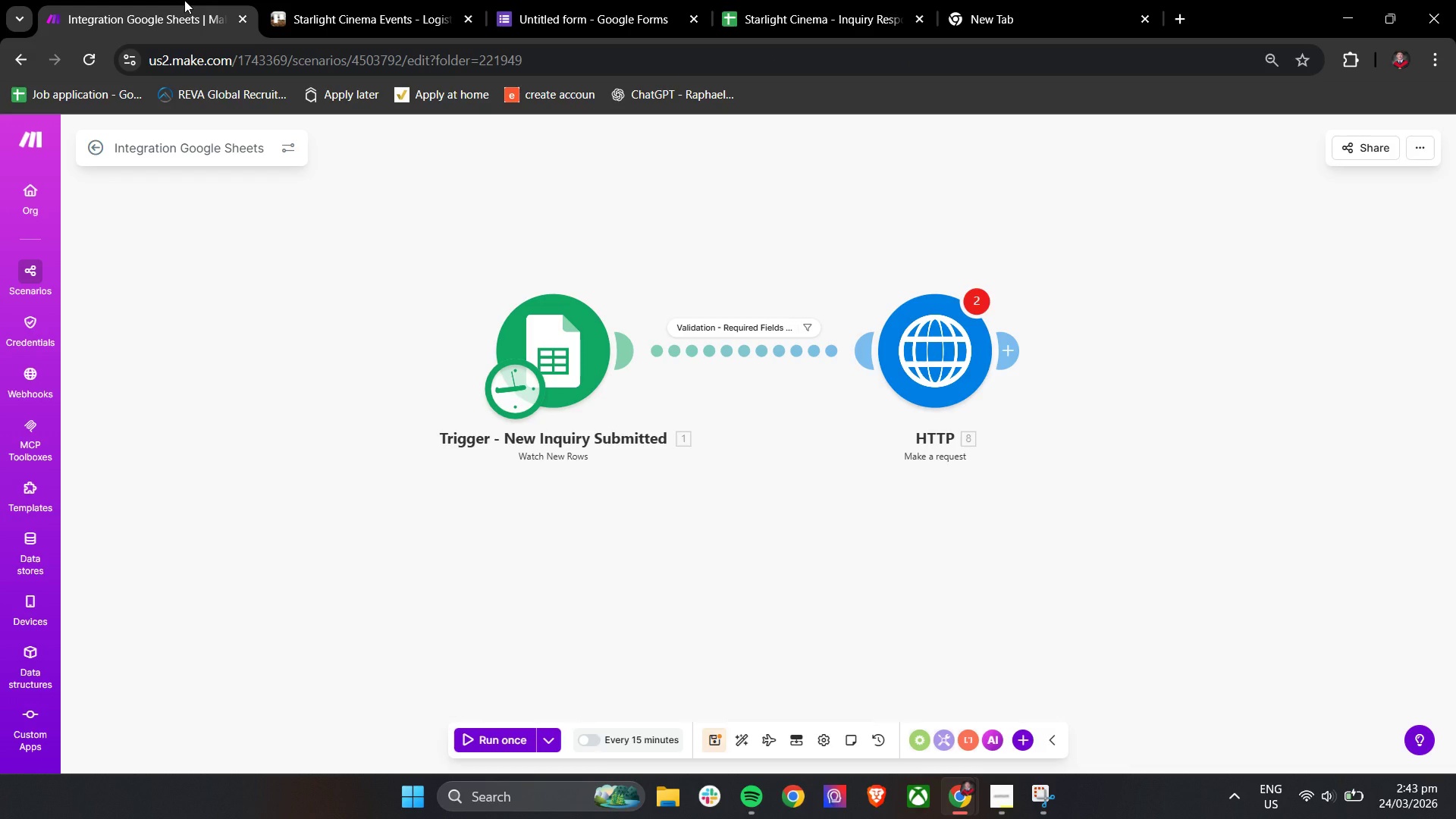 
wait(5.12)
 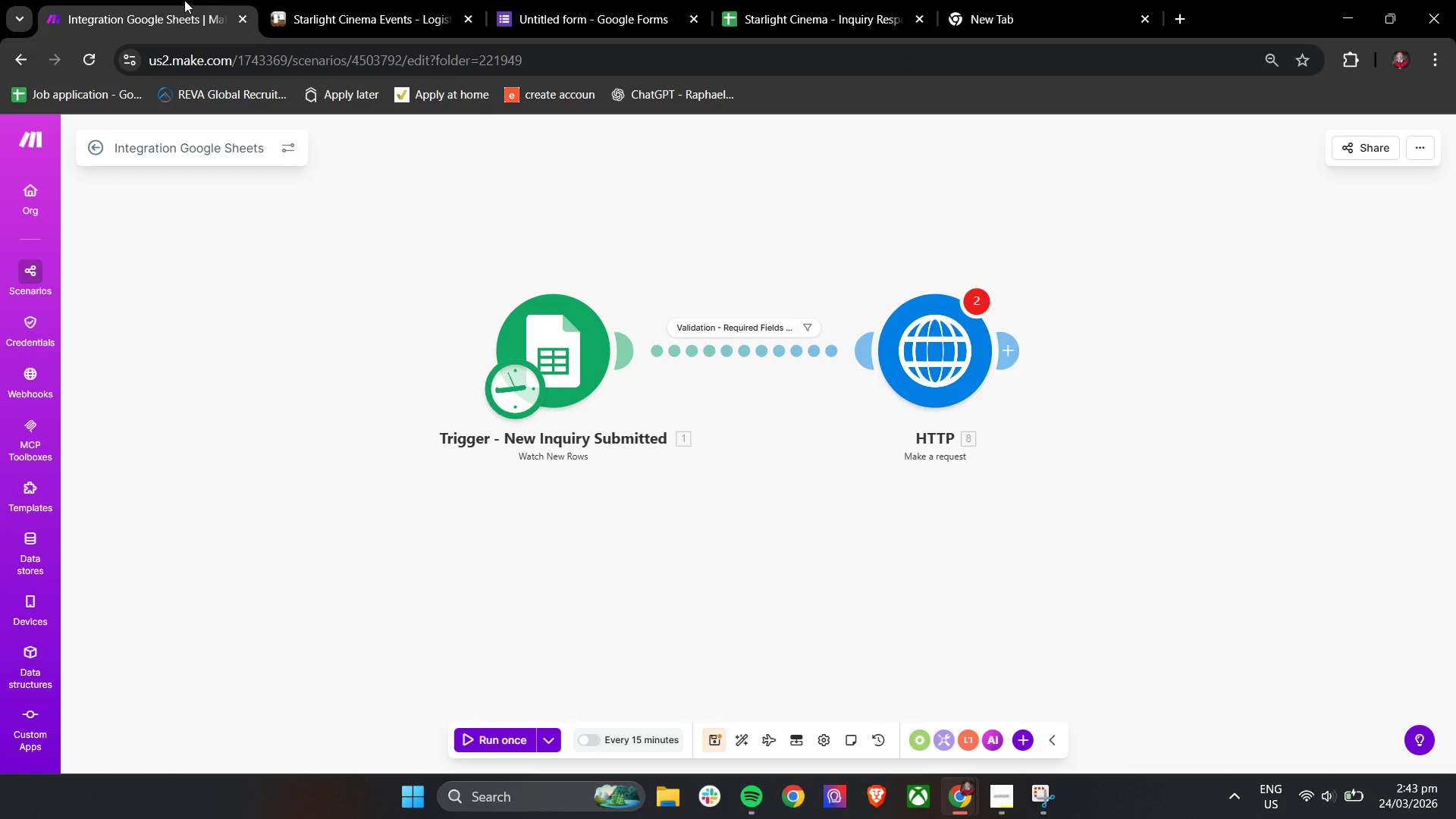 
left_click([977, 0])
 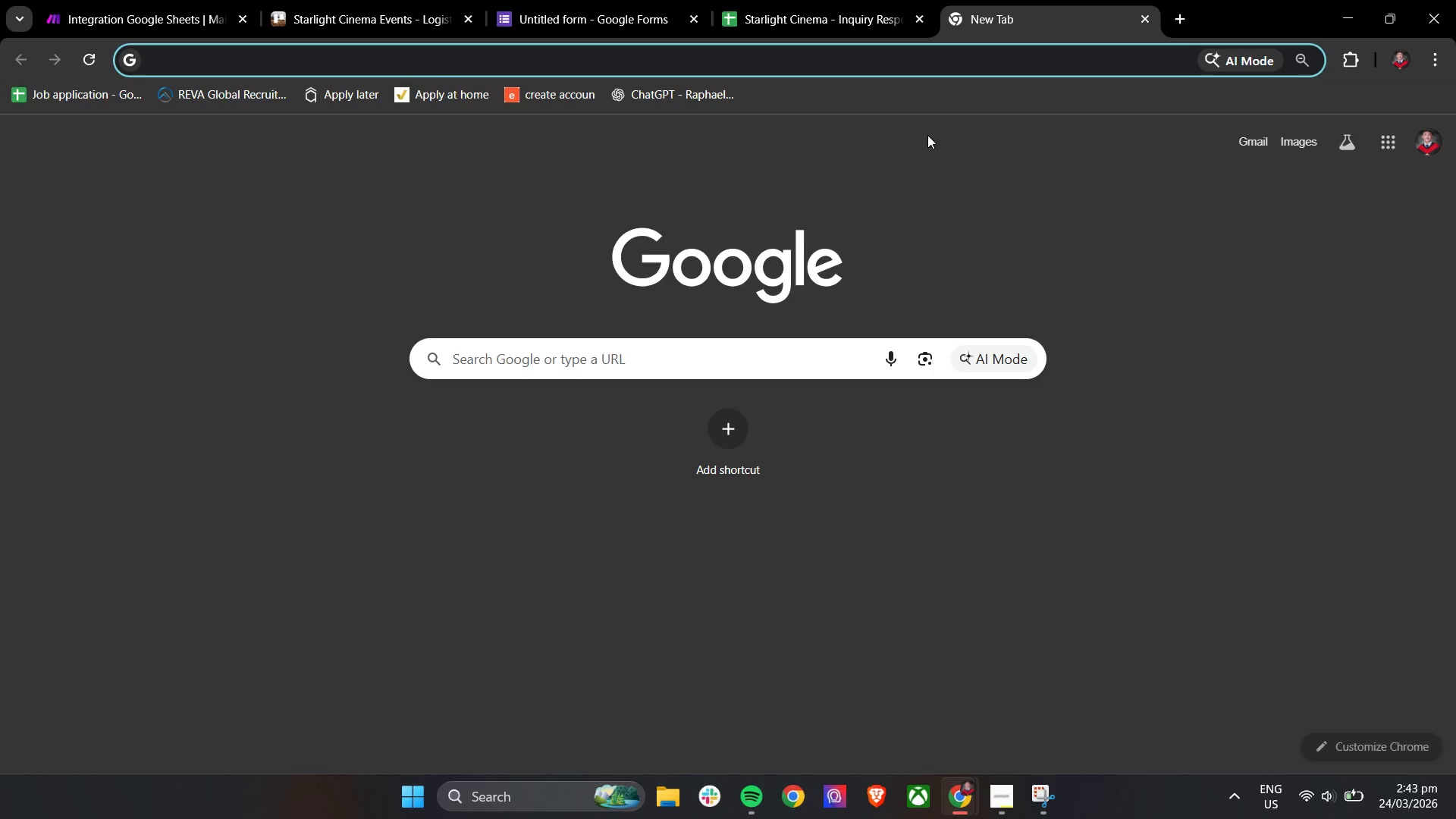 
type(openweathermap.org/api)
 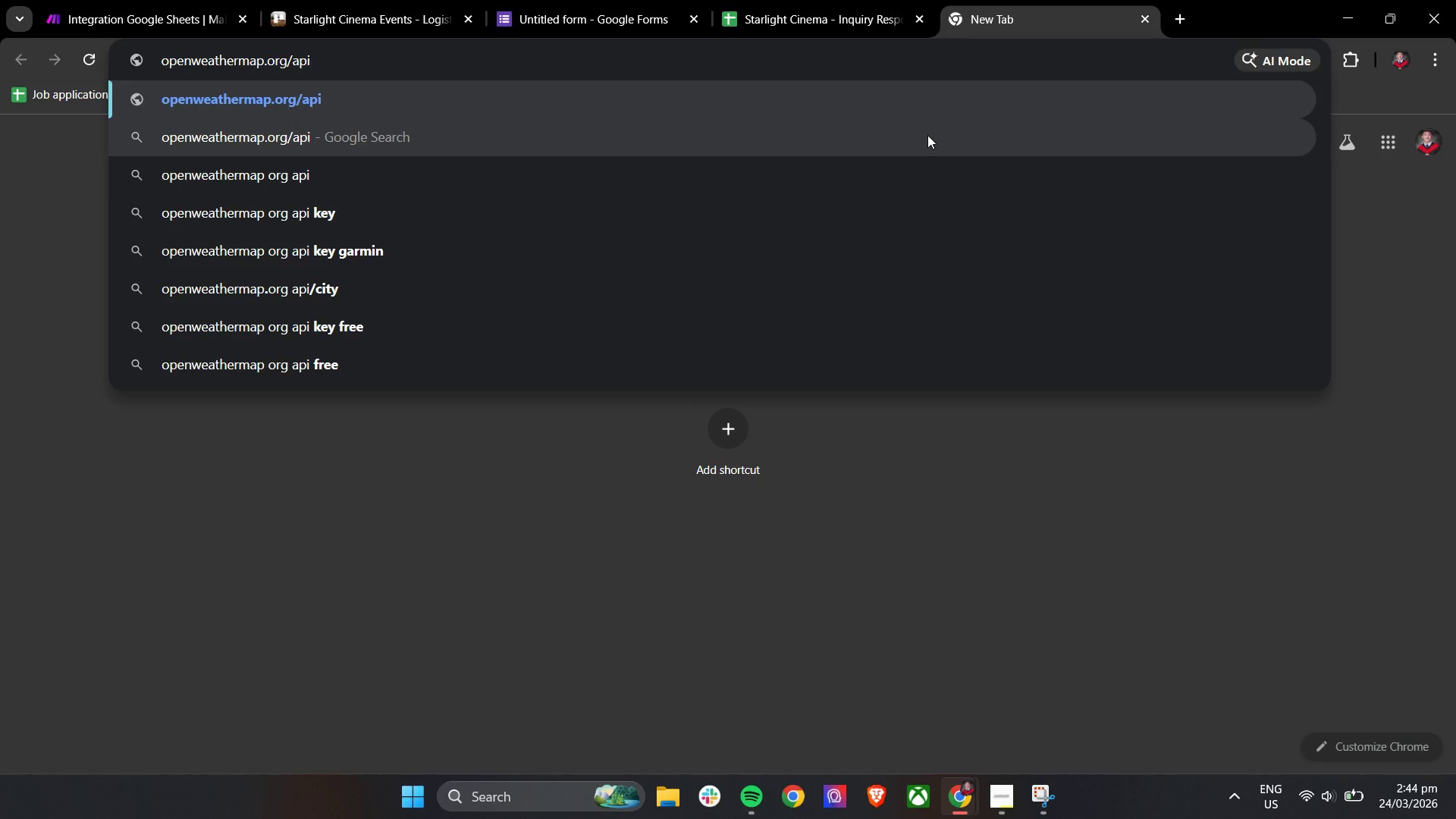 
key(Enter)
 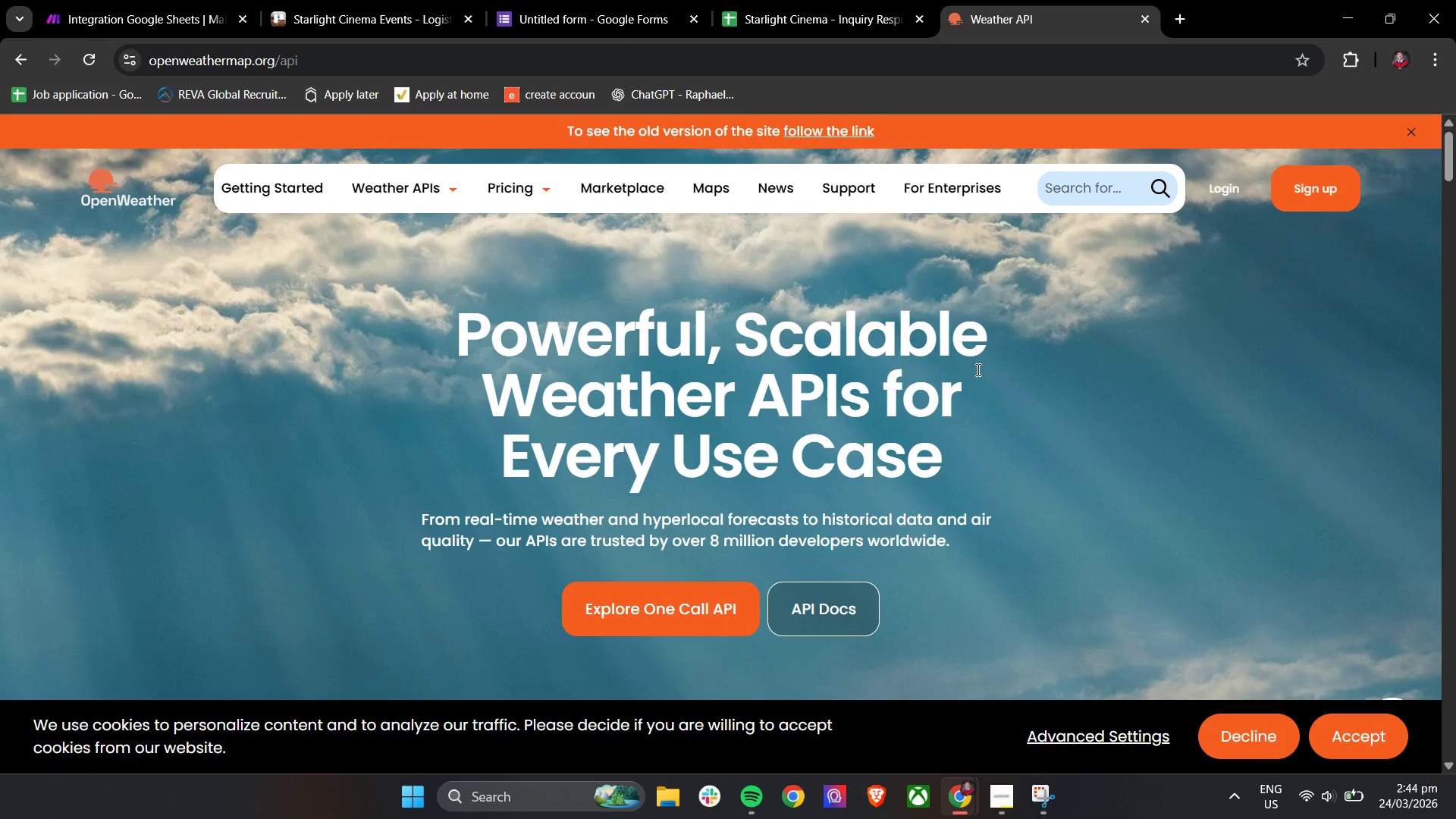 
wait(12.14)
 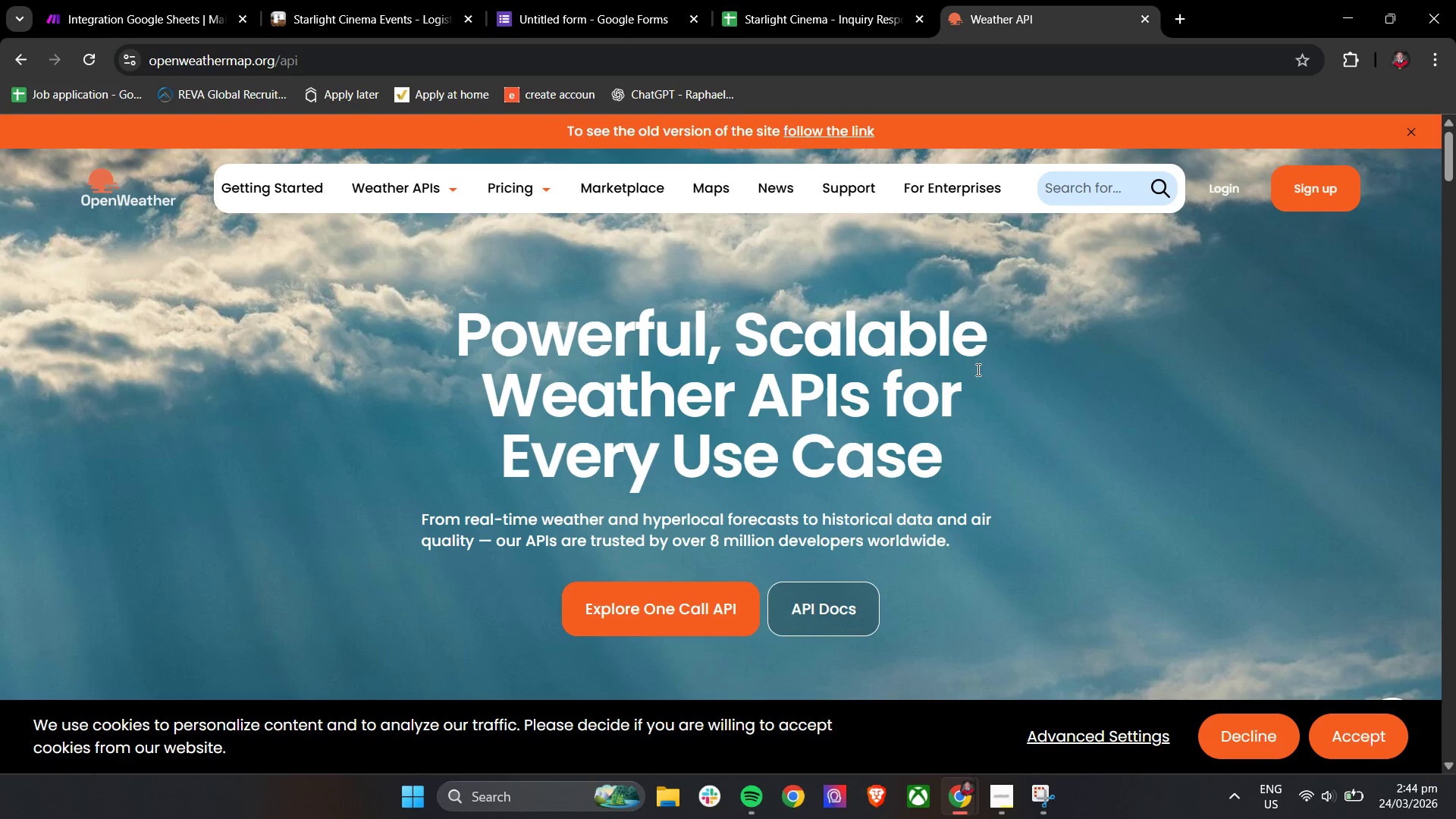 
left_click_drag(start_coordinate=[1319, 186], to_coordinate=[1323, 186])
 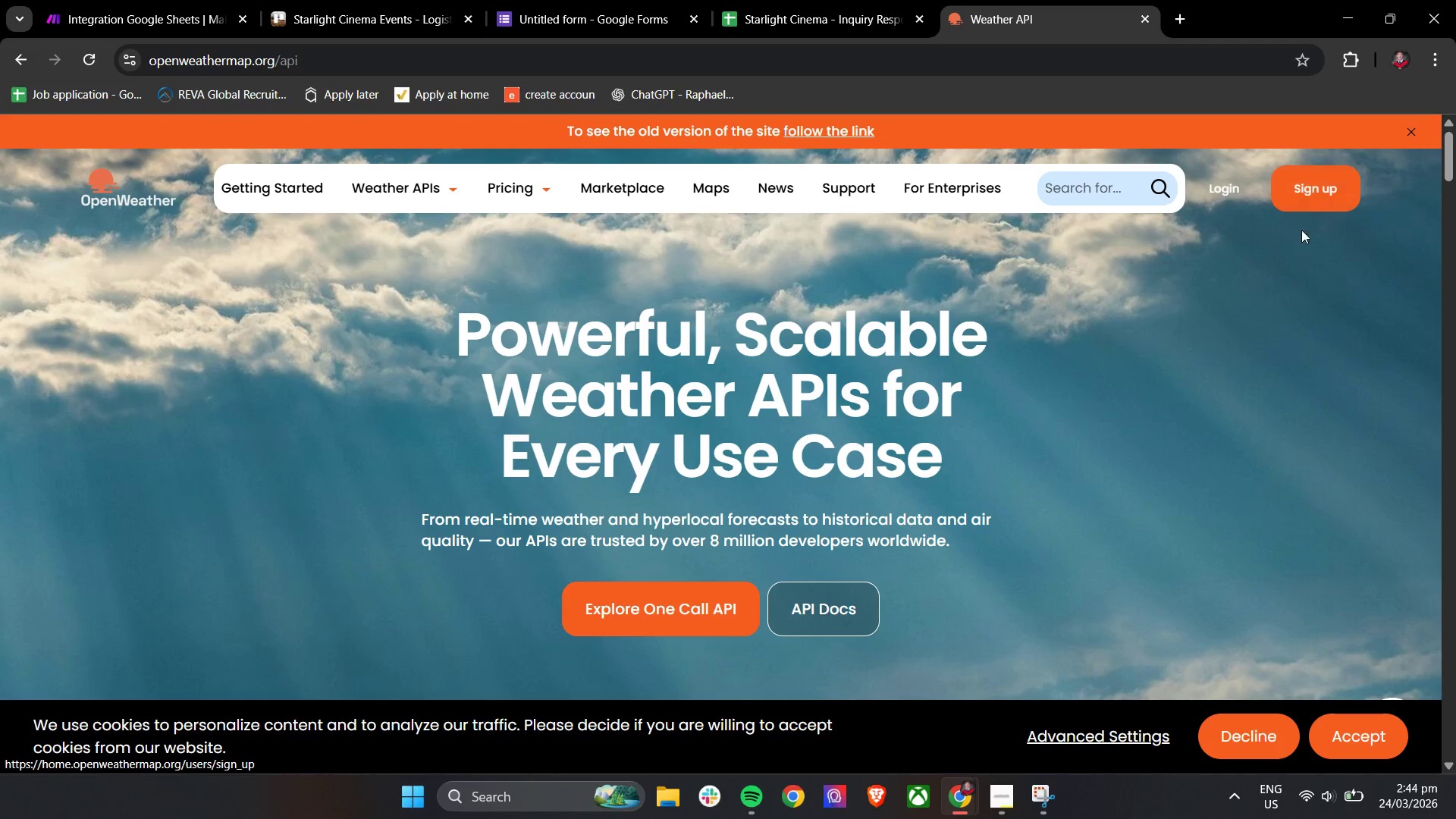 
left_click([1310, 189])
 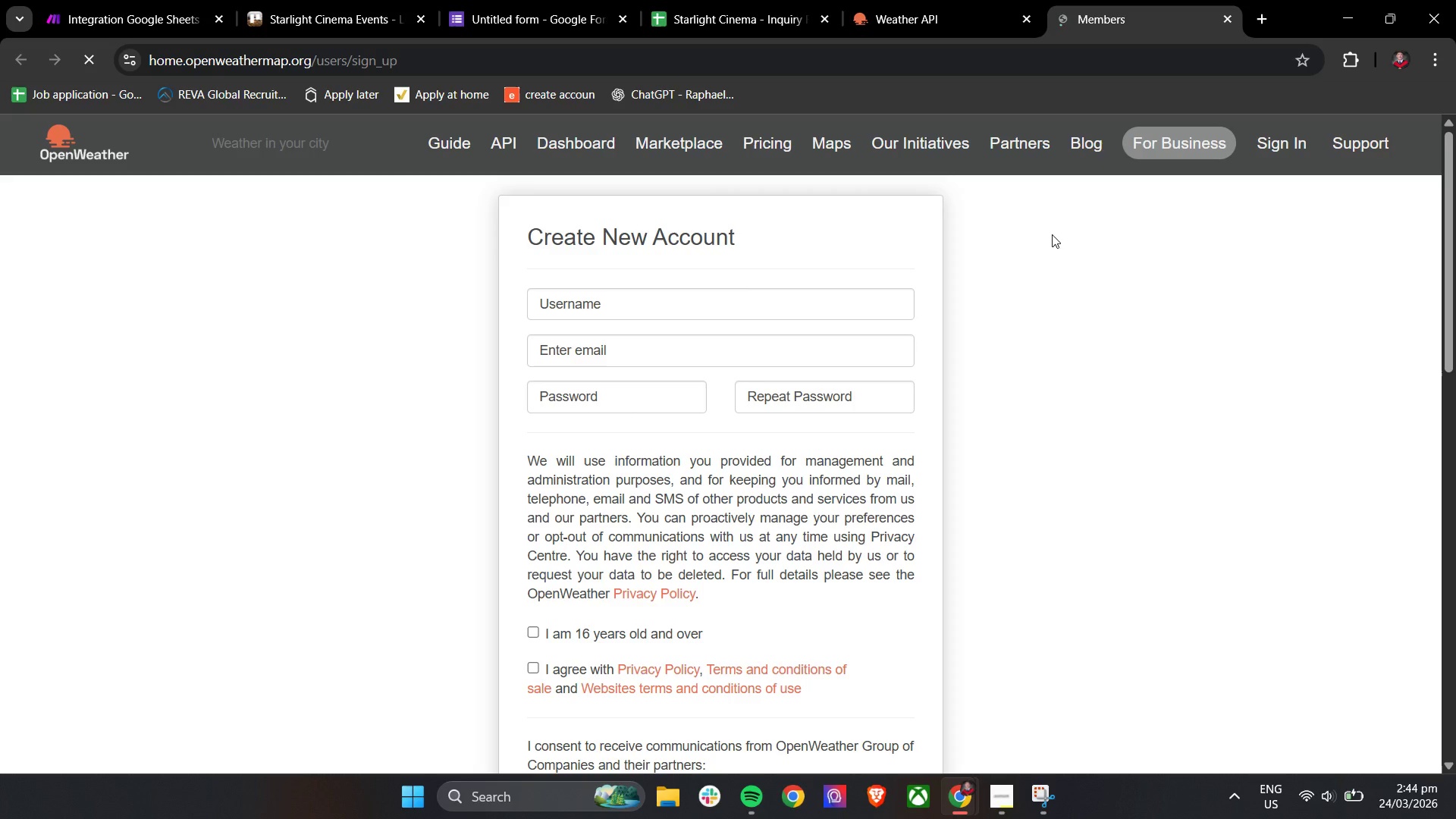 
left_click([735, 306])
 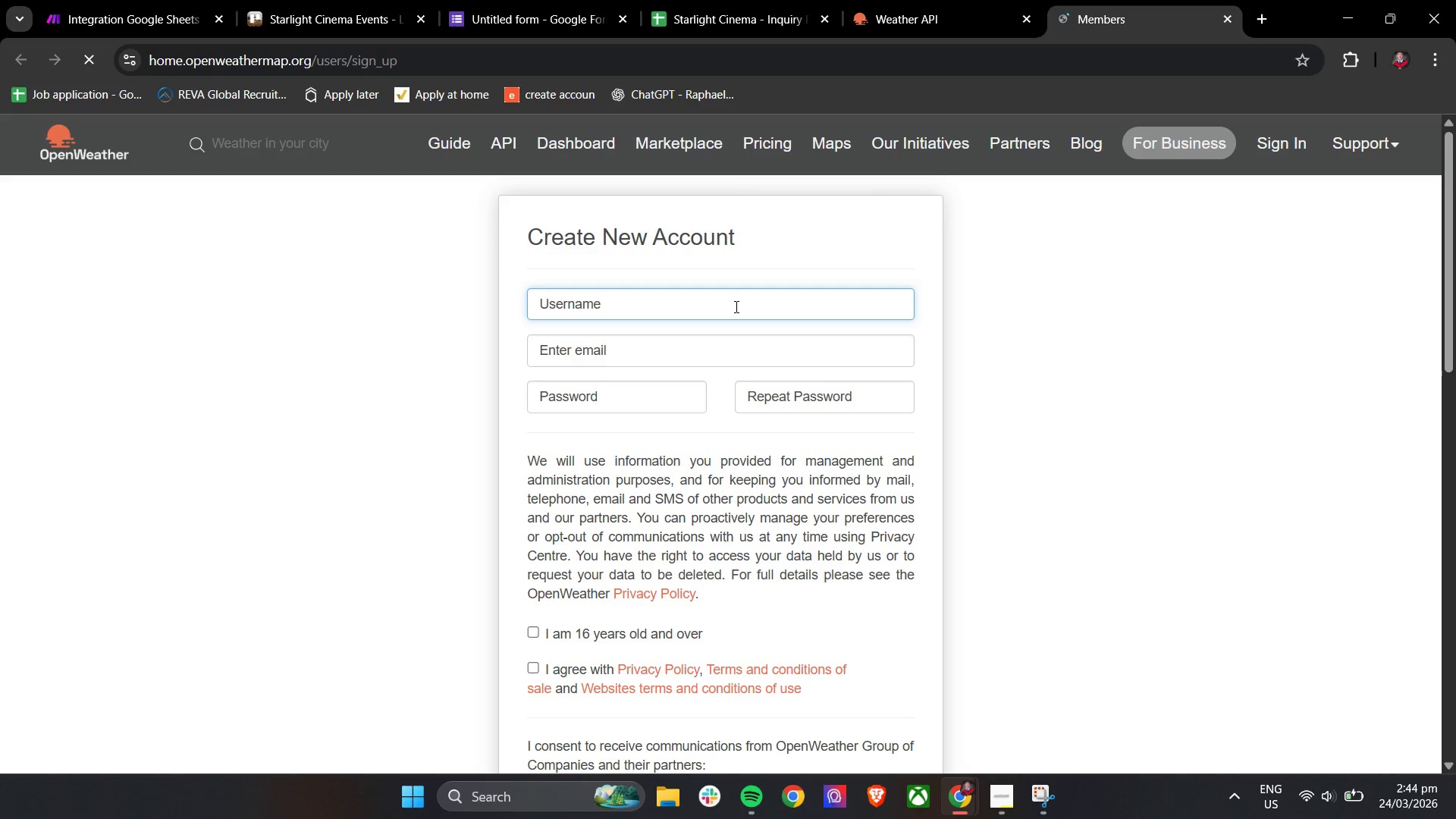 
type(ALle)
key(Backspace)
key(Backspace)
key(Backspace)
type(llen Glenn O)
key(Backspace)
type(Fl)
key(Backspace)
type(olio)
key(Tab)
type(falleg)
key(Backspace)
 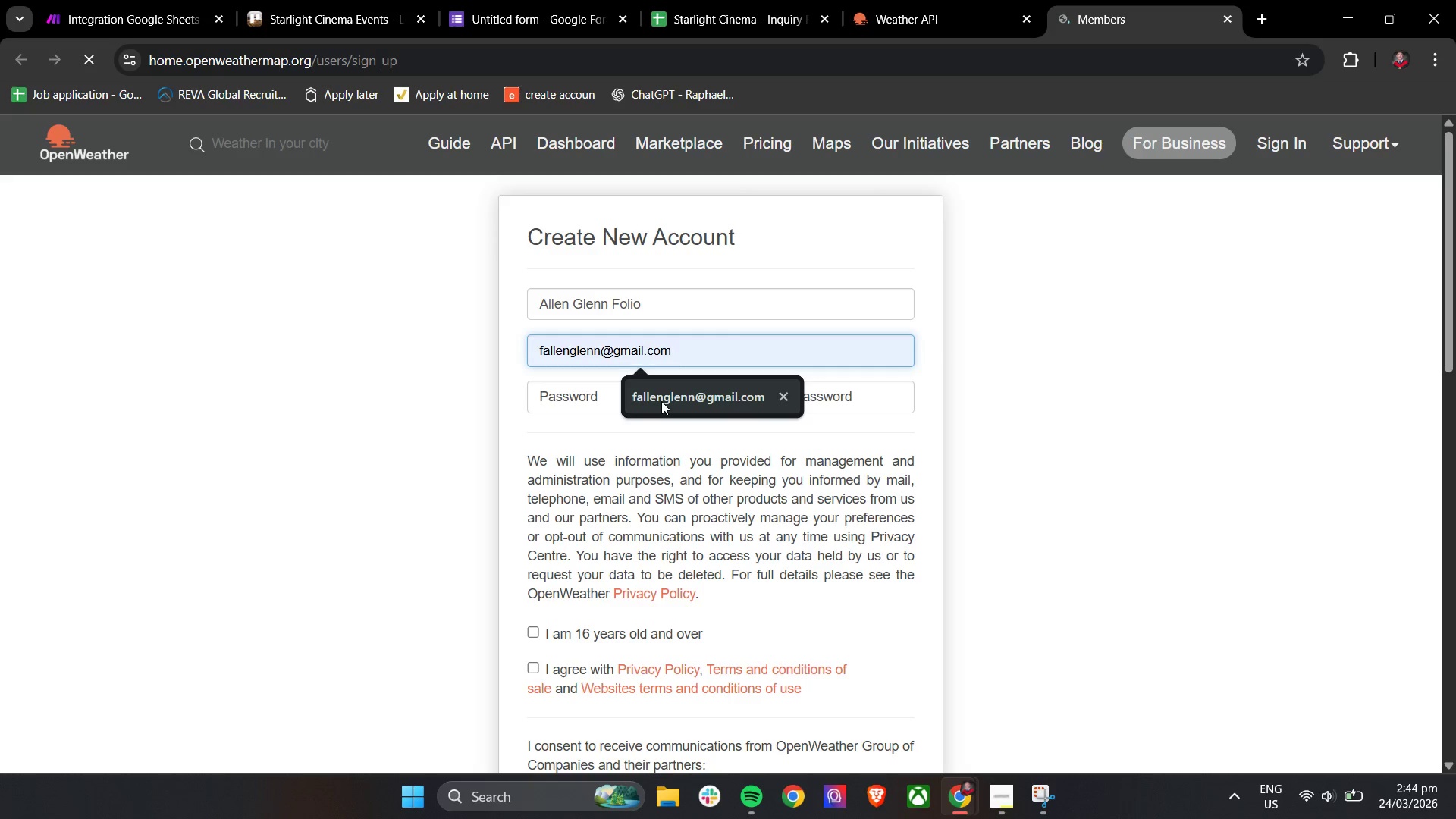 
double_click([591, 384])
 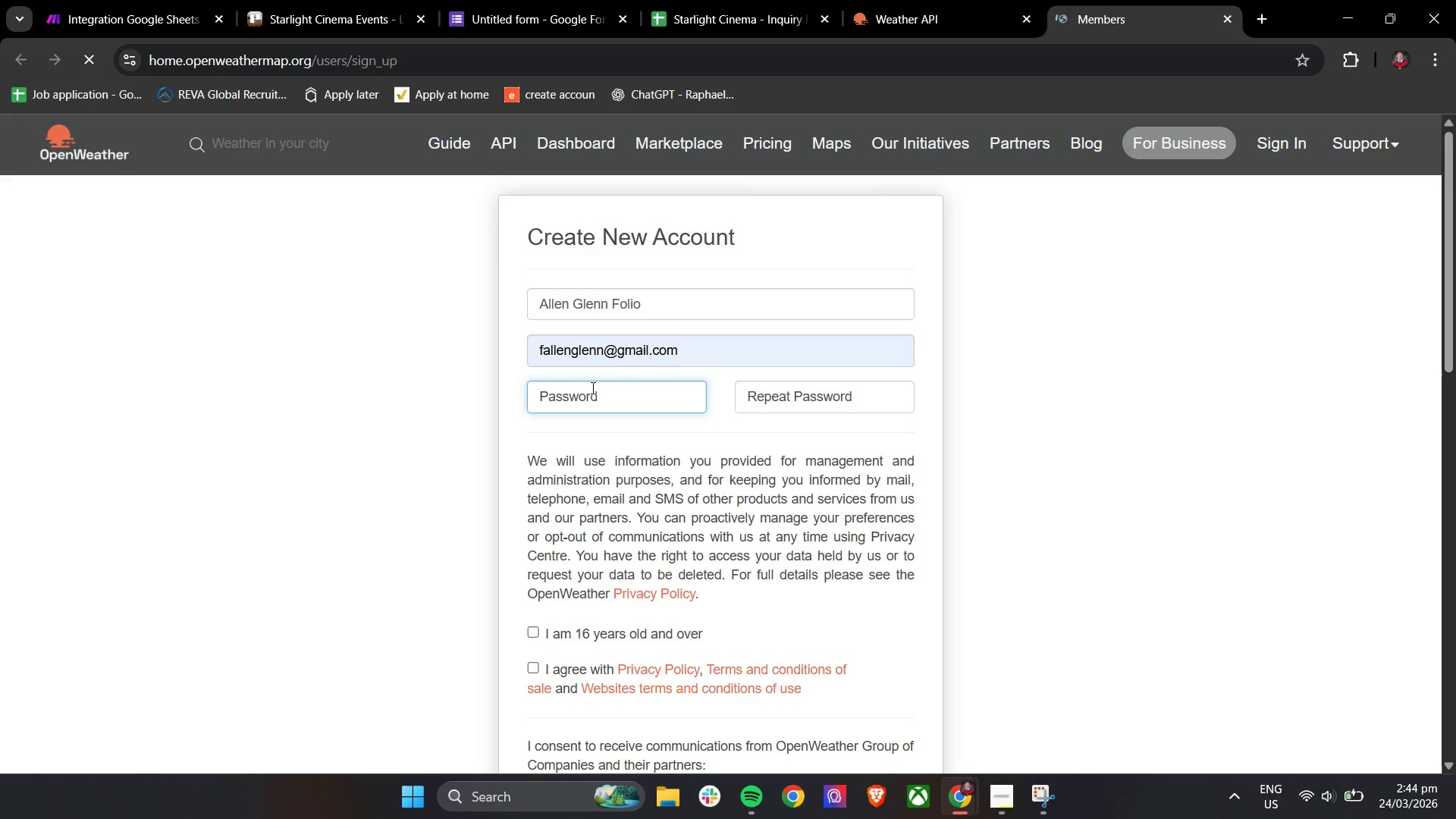 
type(.Folioallen0616)
key(Tab)
type(.Folioallen0616)
 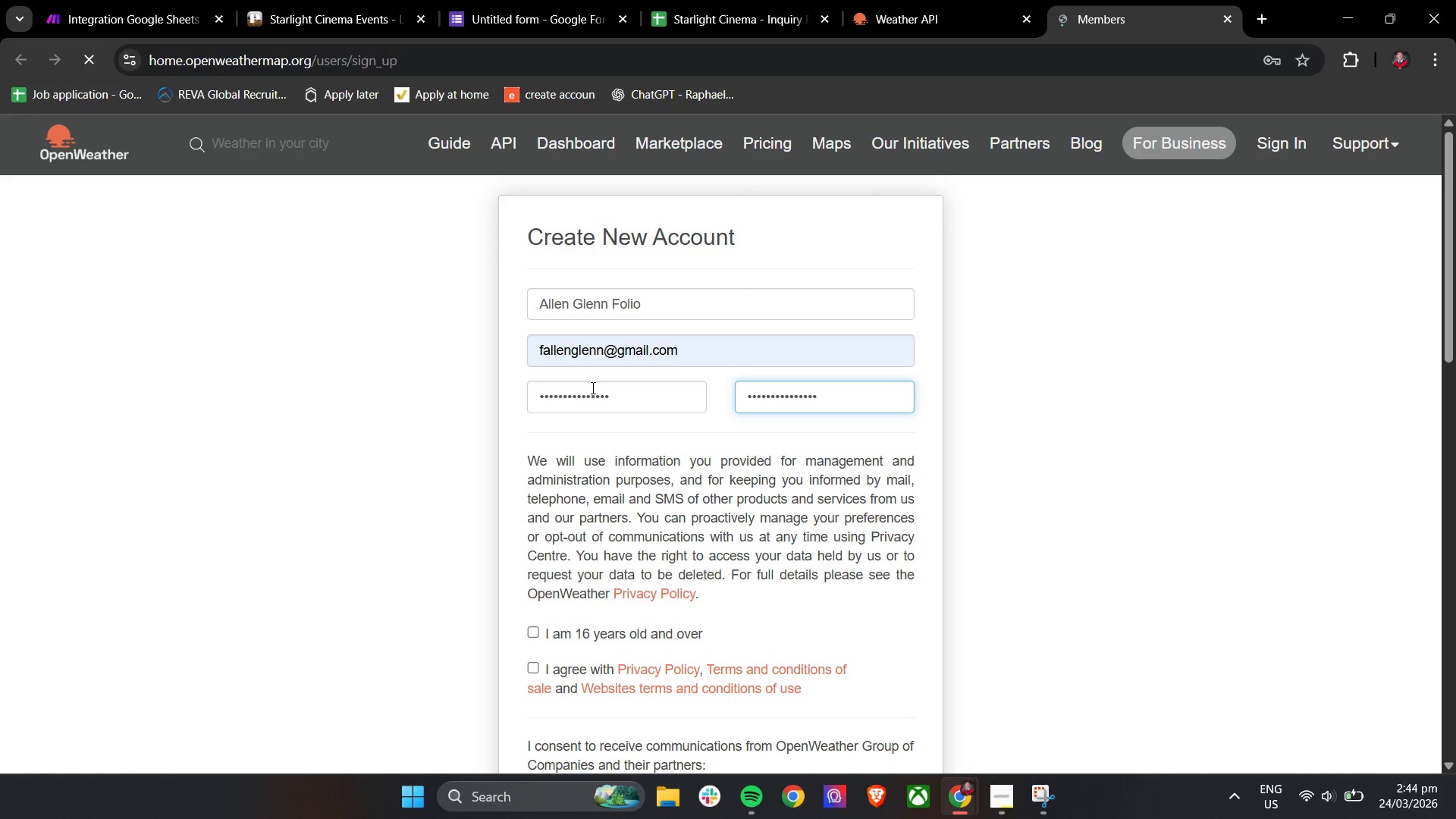 
scroll: coordinate [592, 388], scroll_direction: down, amount: 2.0
 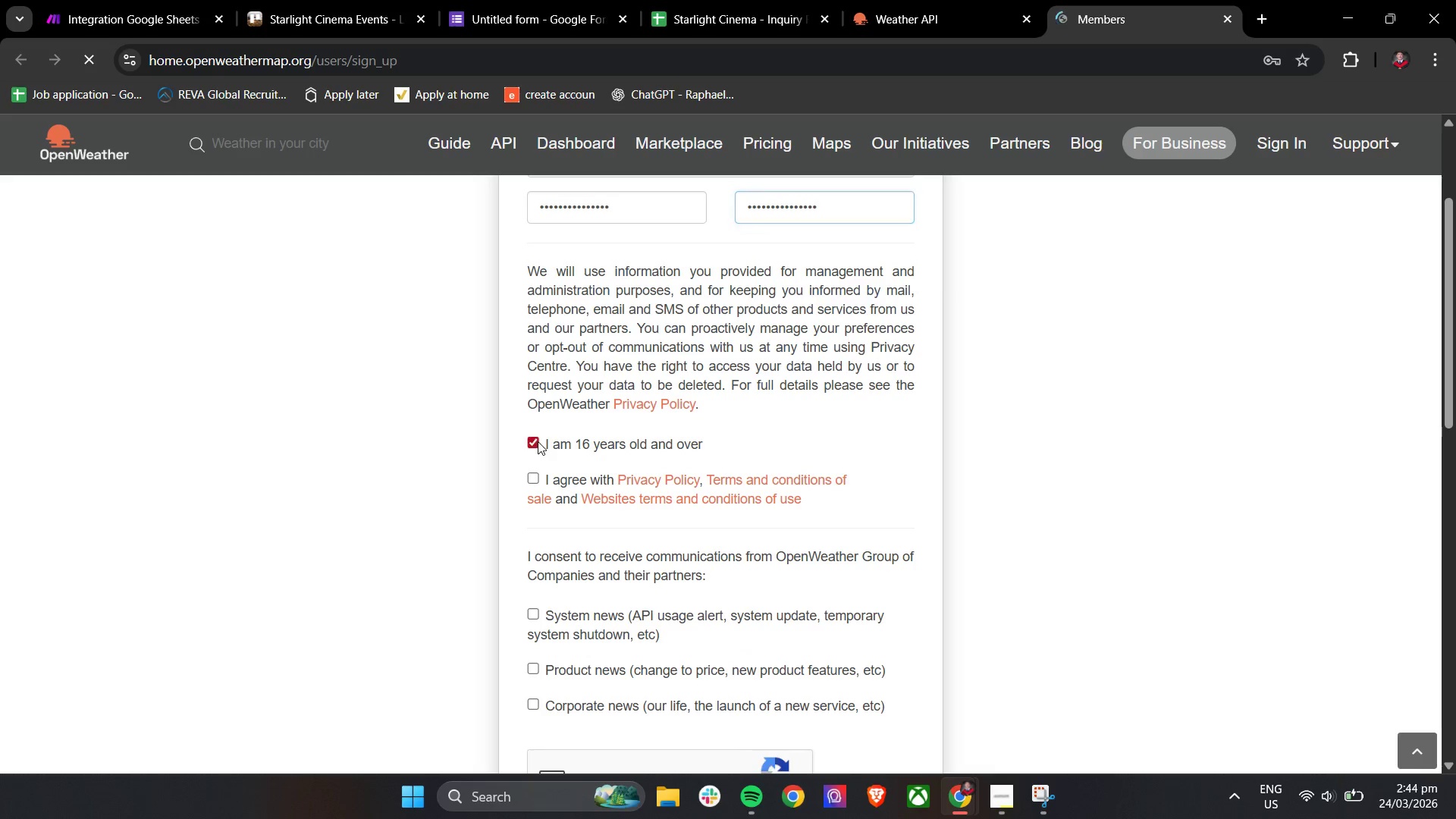 
double_click([530, 478])
 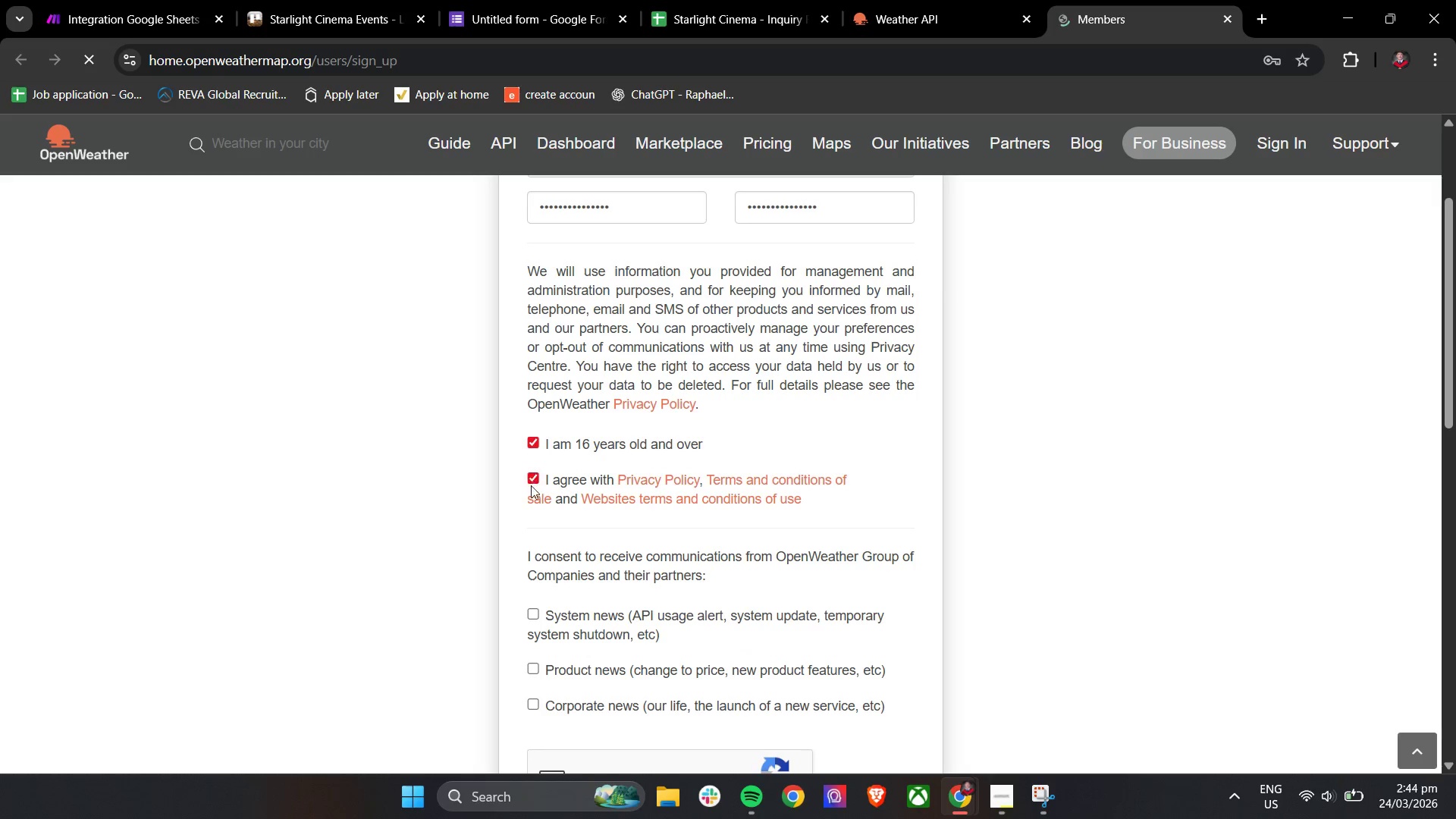 
scroll: coordinate [531, 485], scroll_direction: down, amount: 2.0
 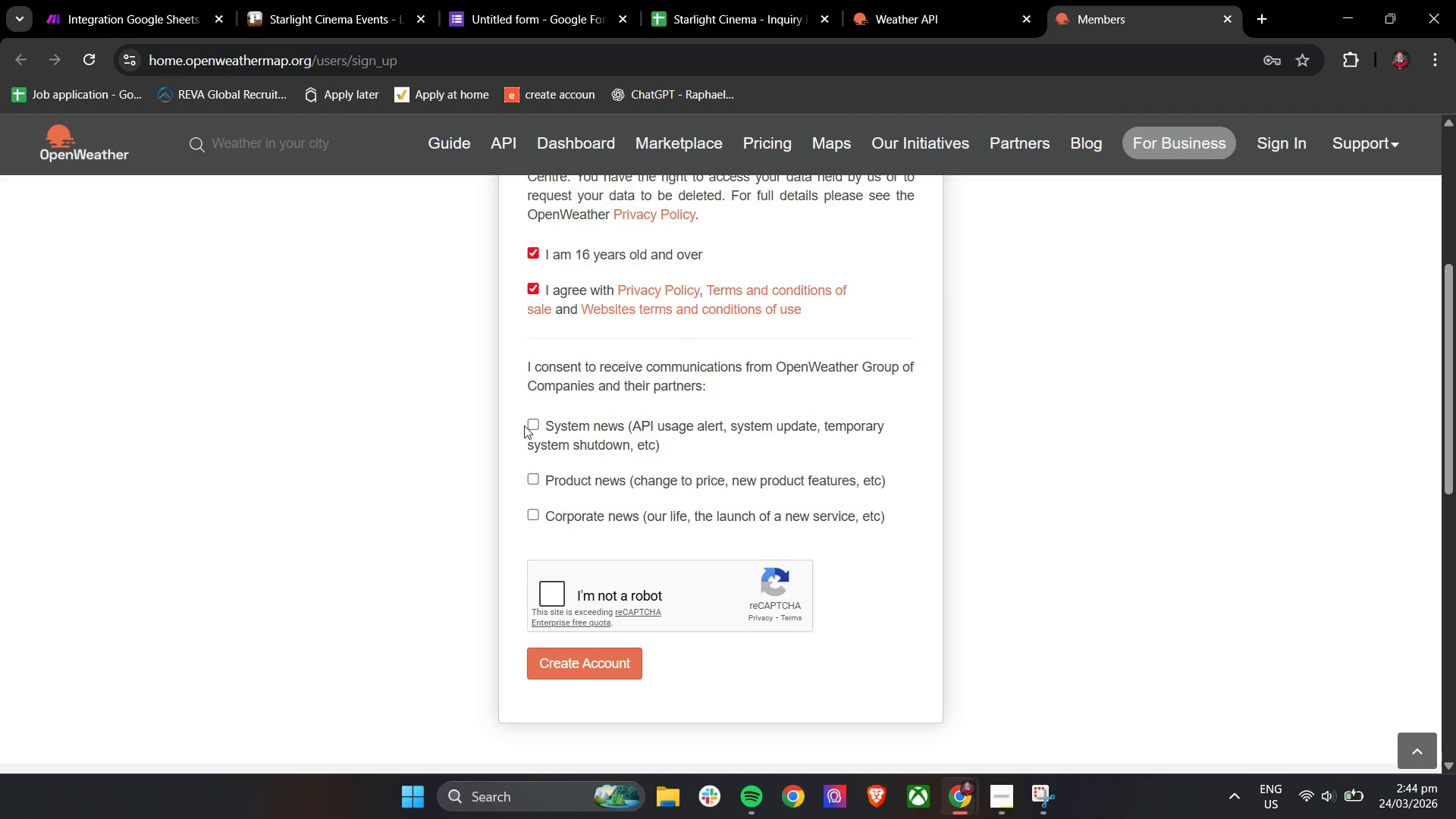 
left_click([529, 428])
 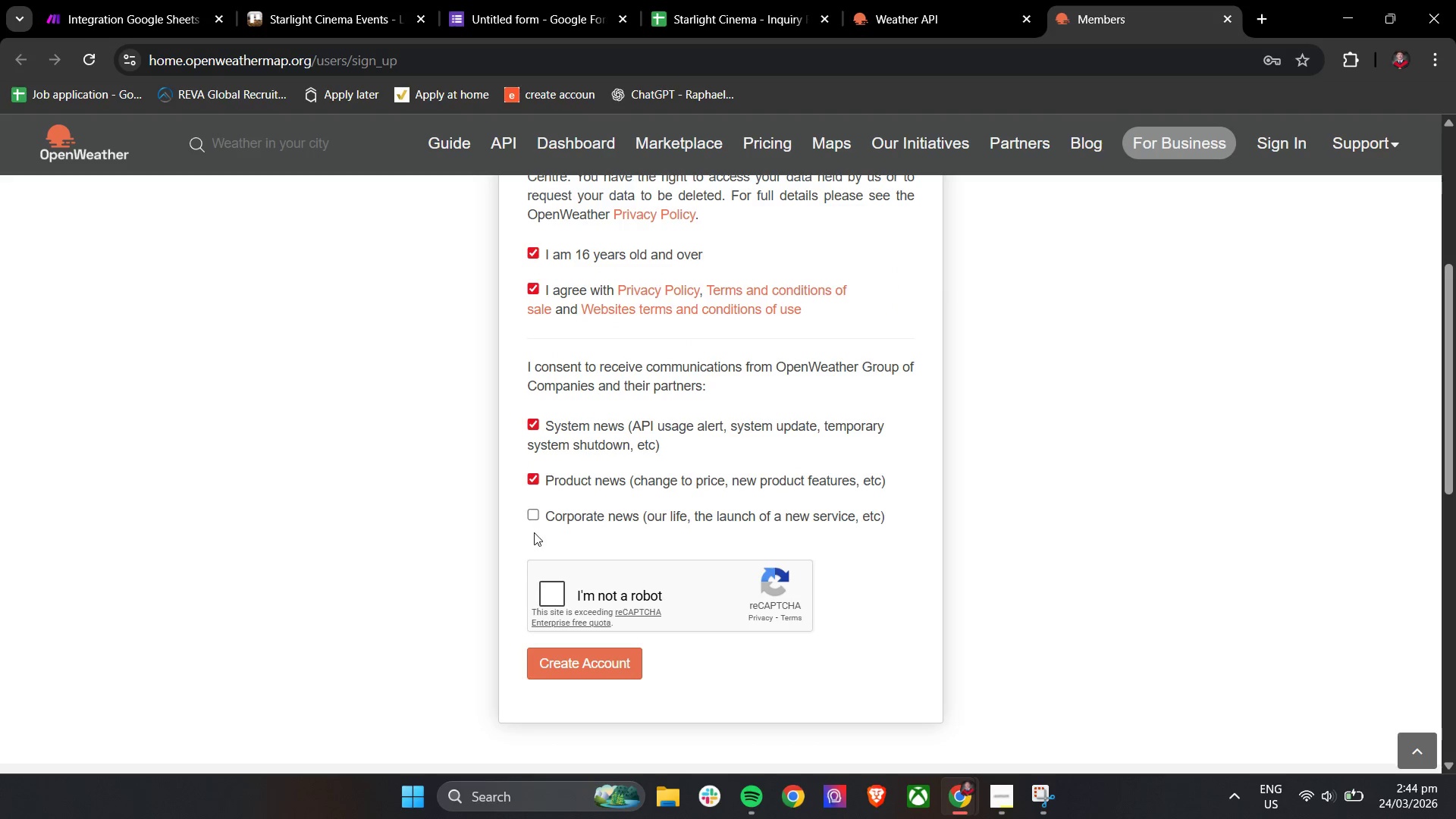 
left_click([537, 513])
 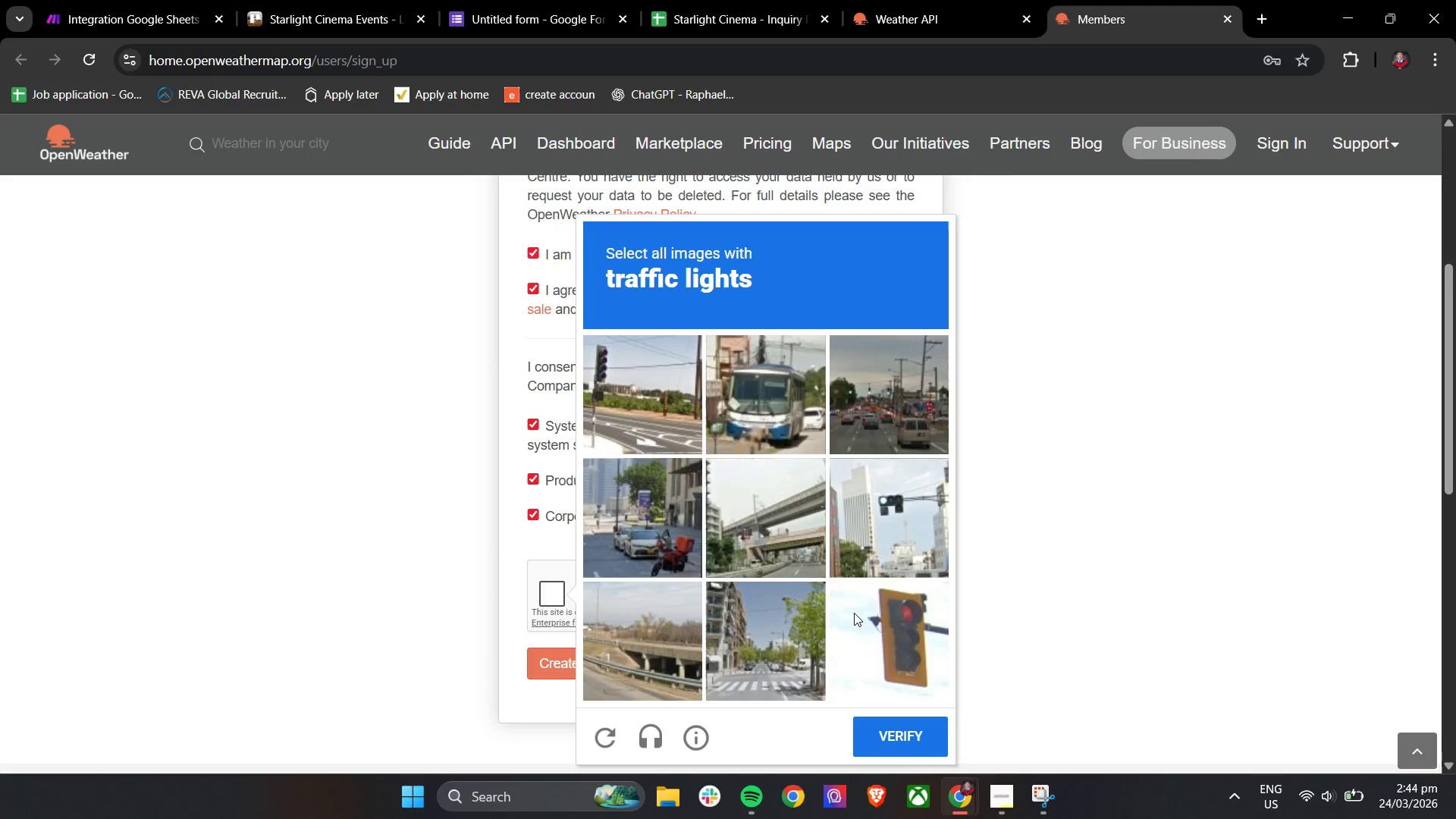 
left_click([642, 397])
 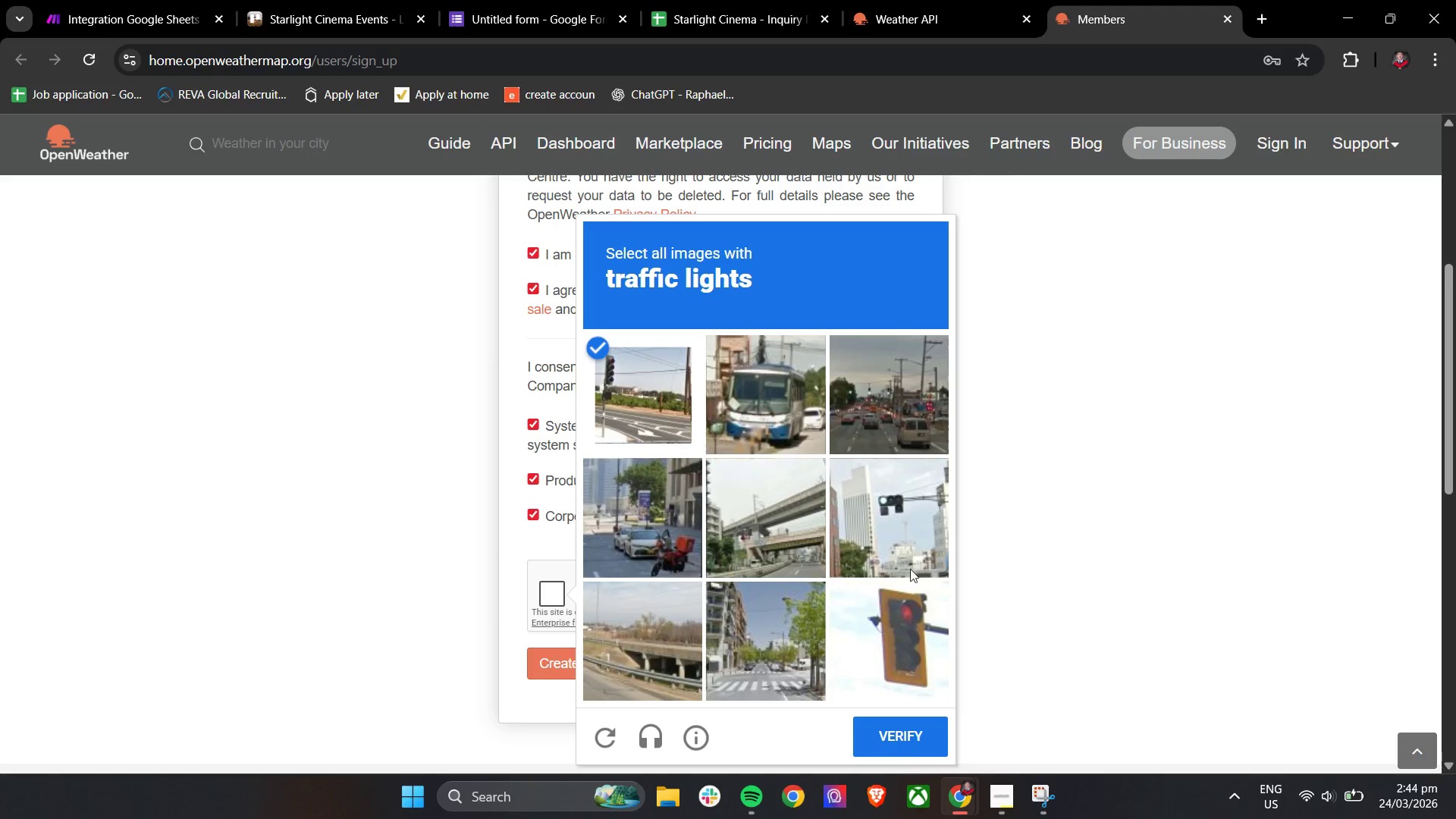 
left_click([903, 635])
 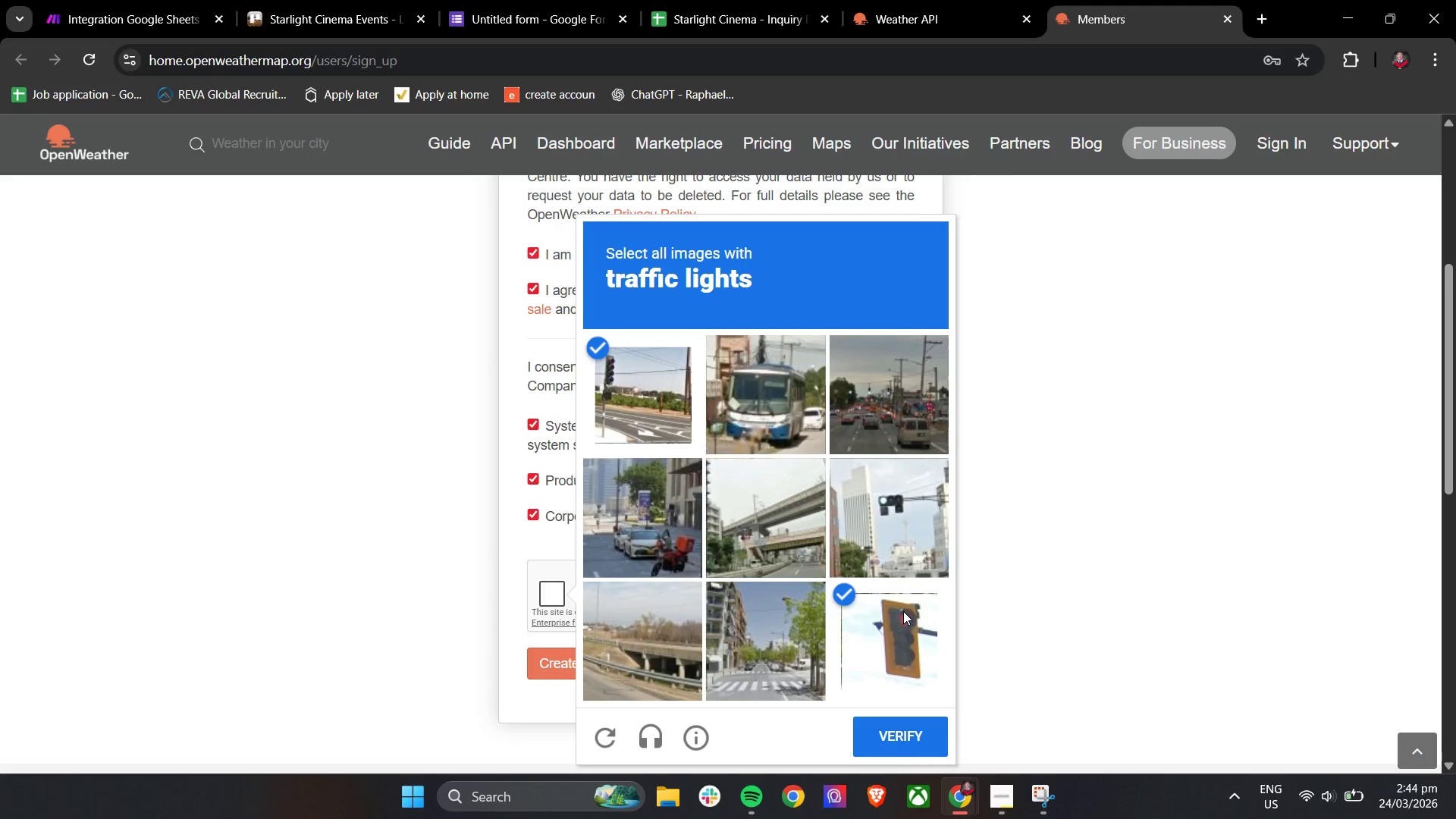 
left_click([905, 544])
 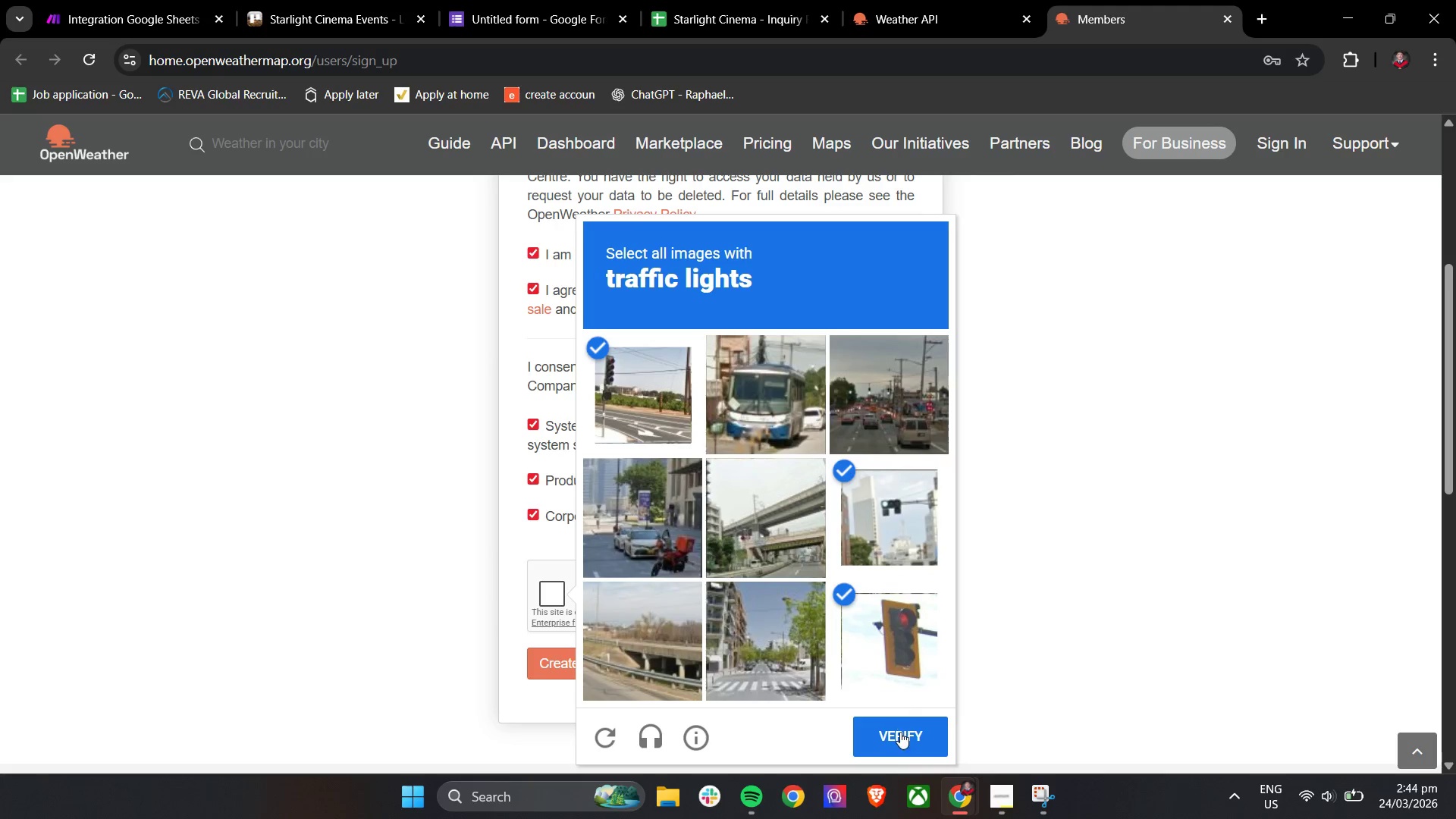 
left_click([902, 738])
 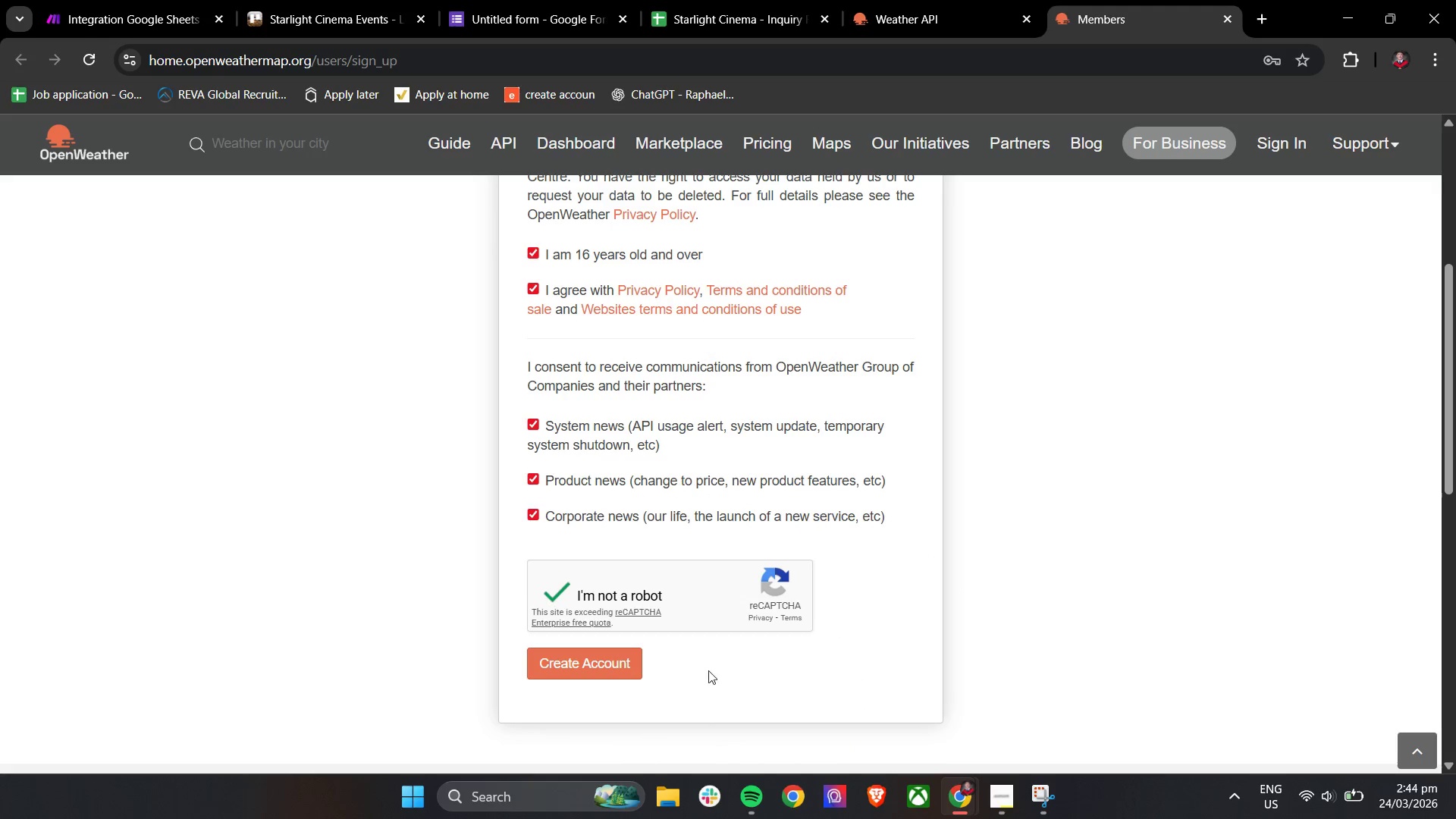 
left_click([620, 673])
 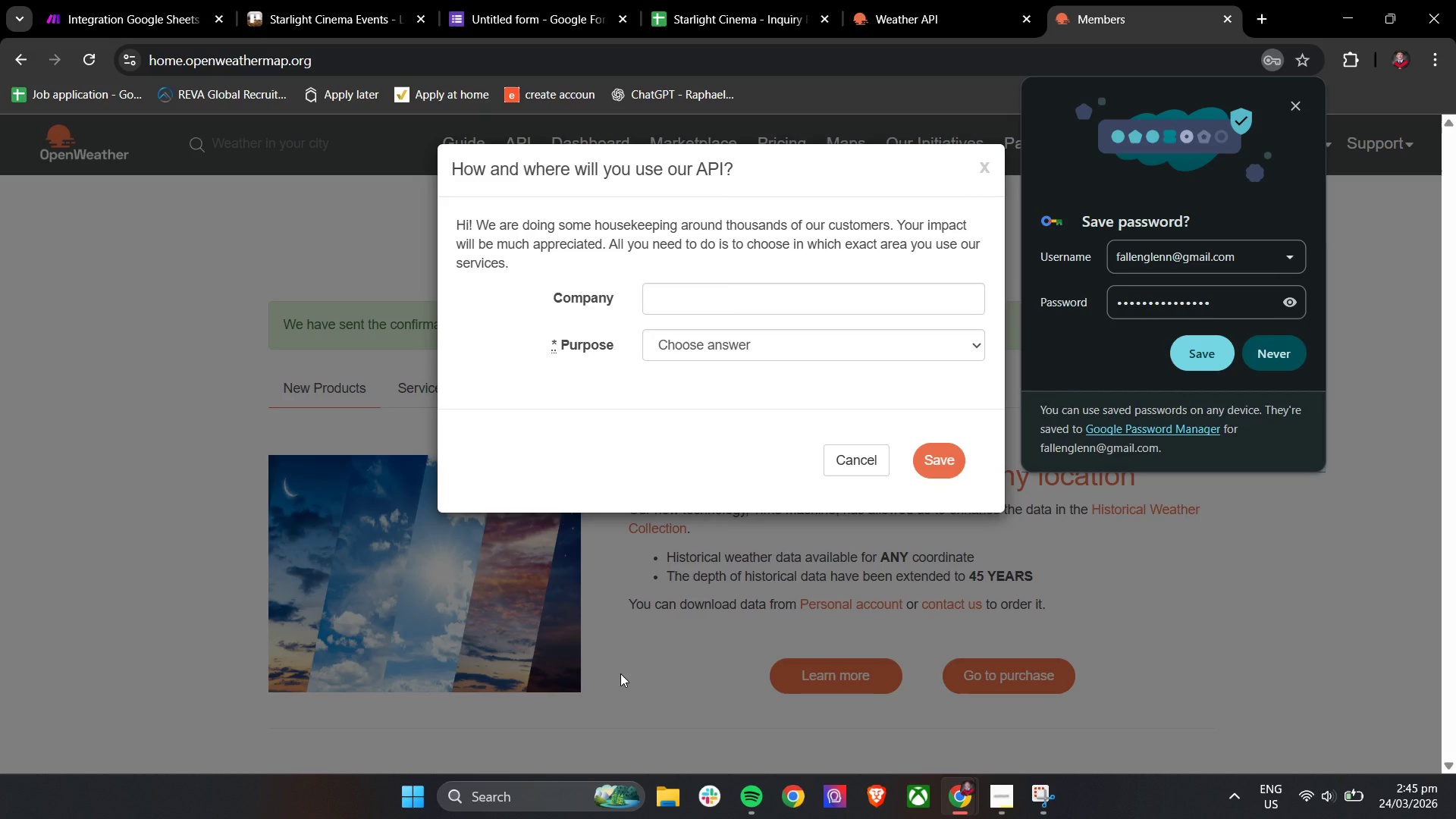 
wait(9.16)
 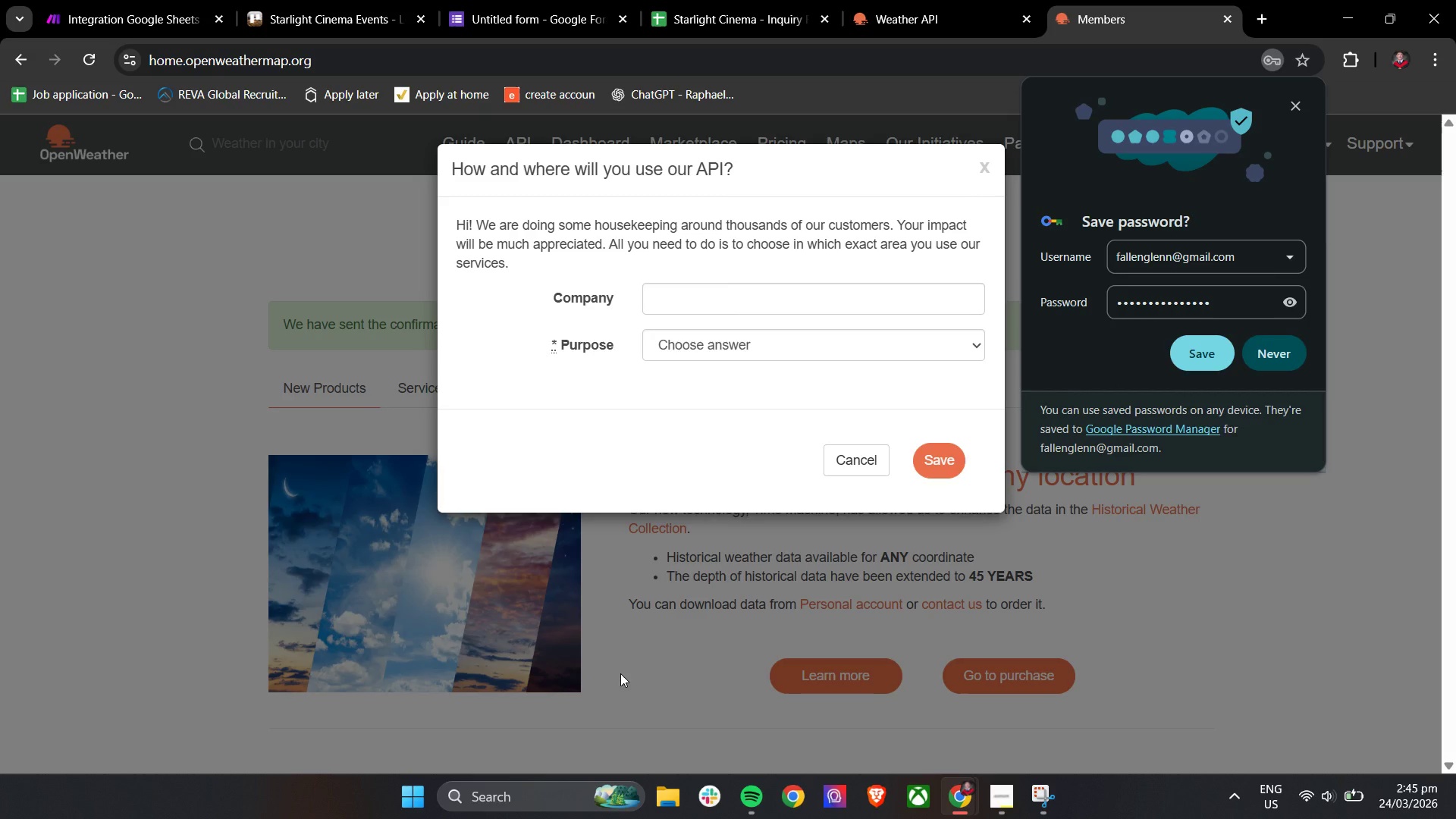 
left_click([688, 305])
 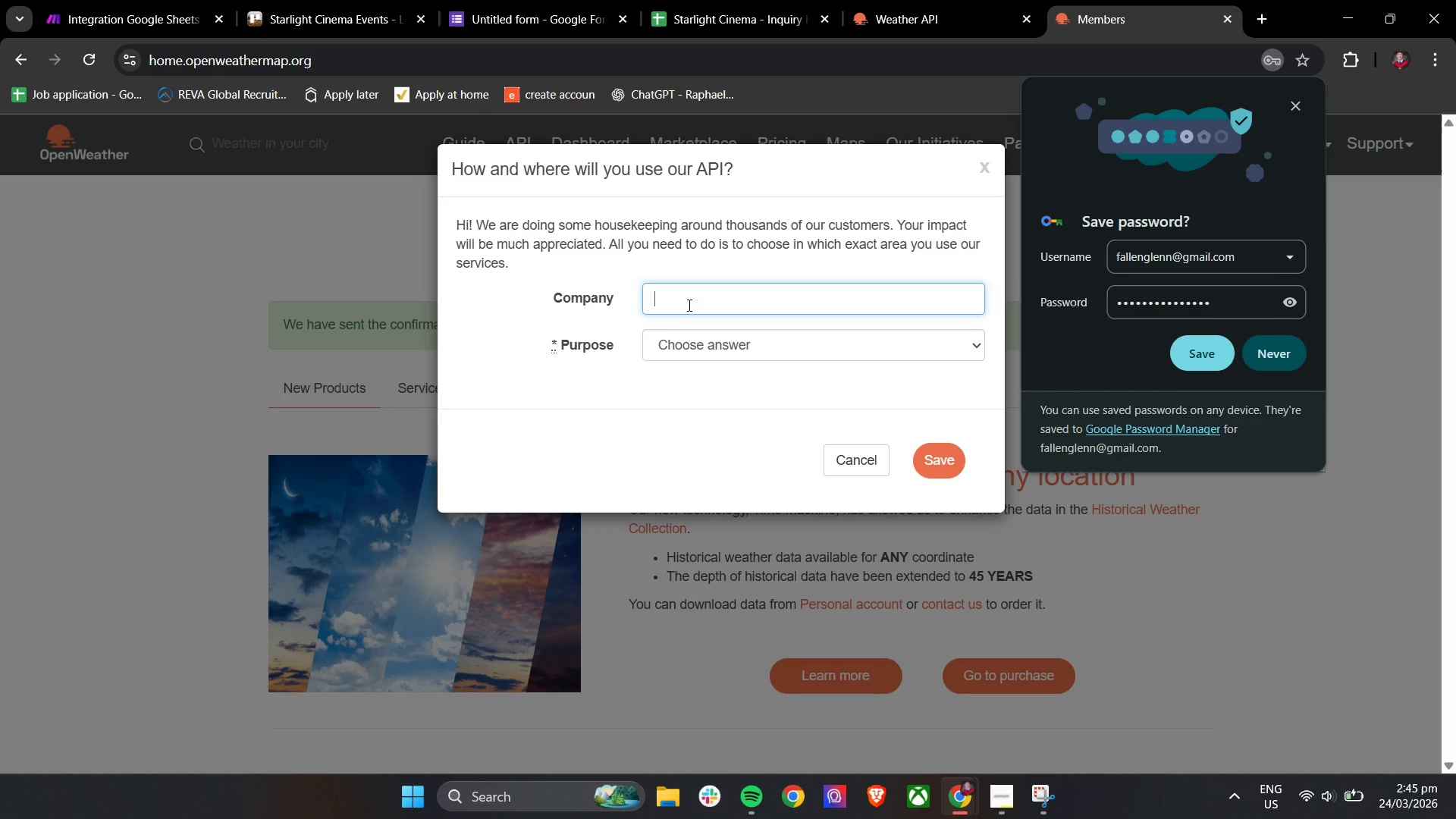 
hold_key(key=ShiftLeft, duration=0.66)
 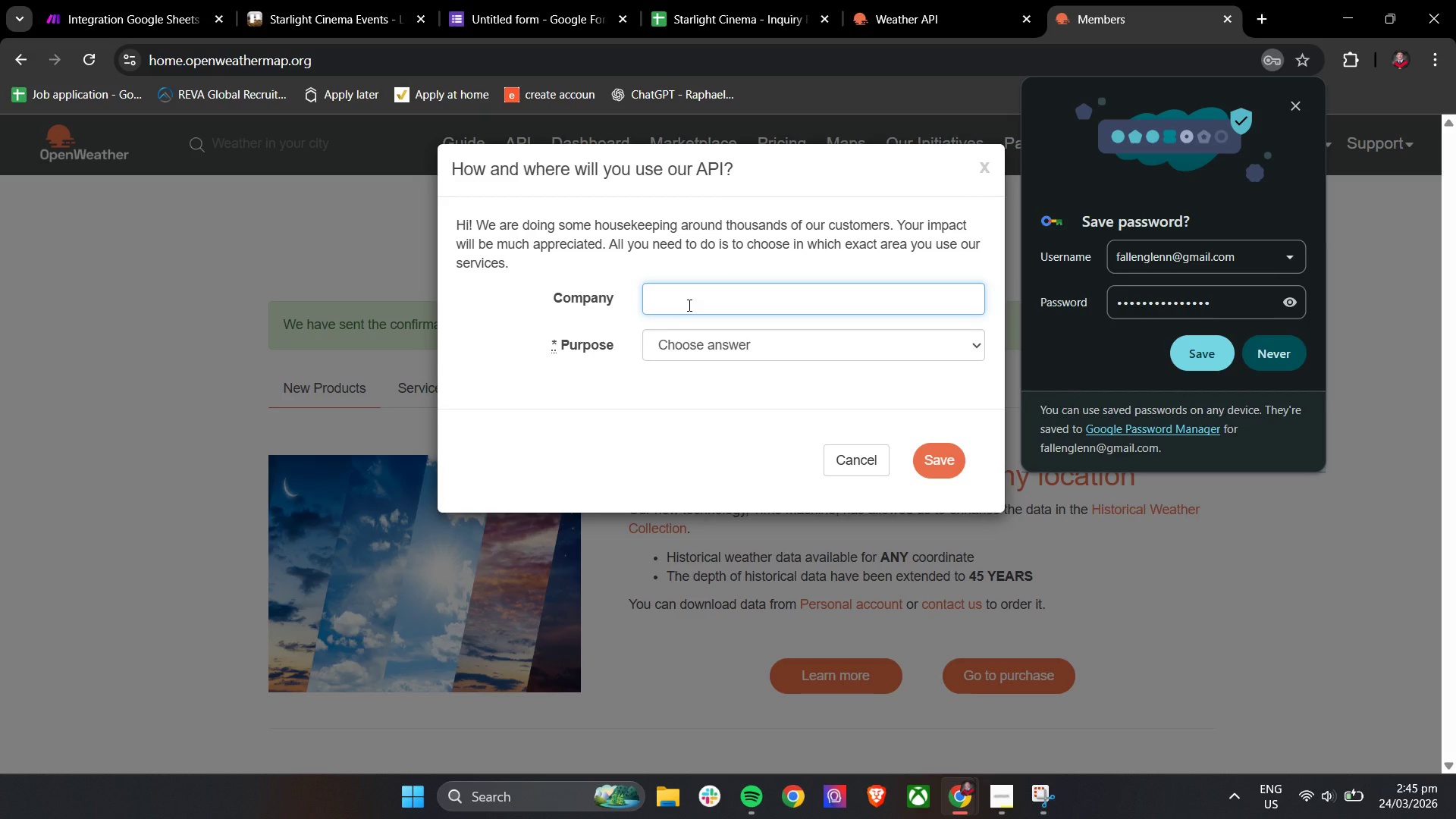 
type(Pos)
key(Backspace)
key(Backspace)
key(Backspace)
key(Backspace)
type(Allen's)
 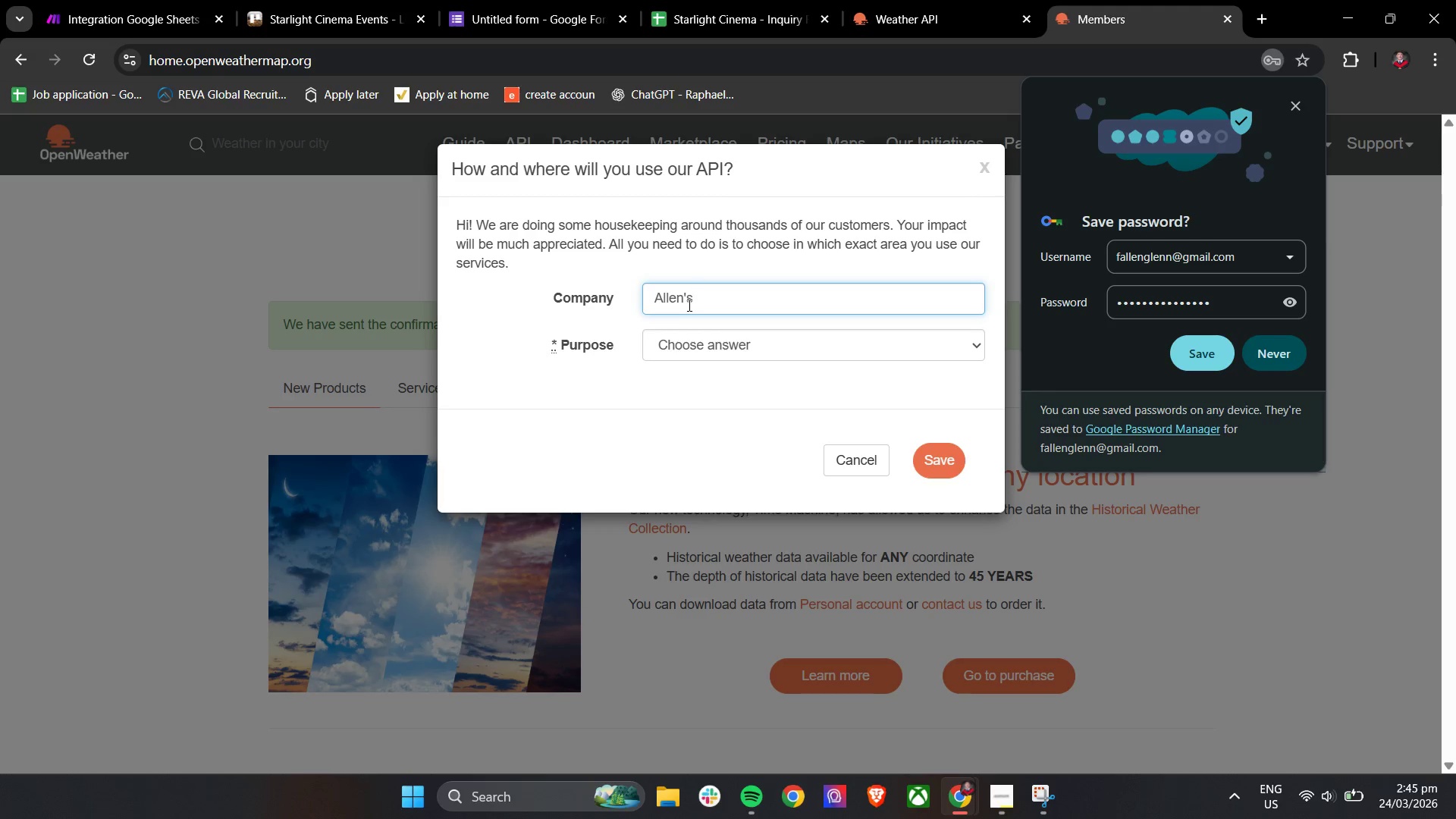 
left_click([702, 345])
 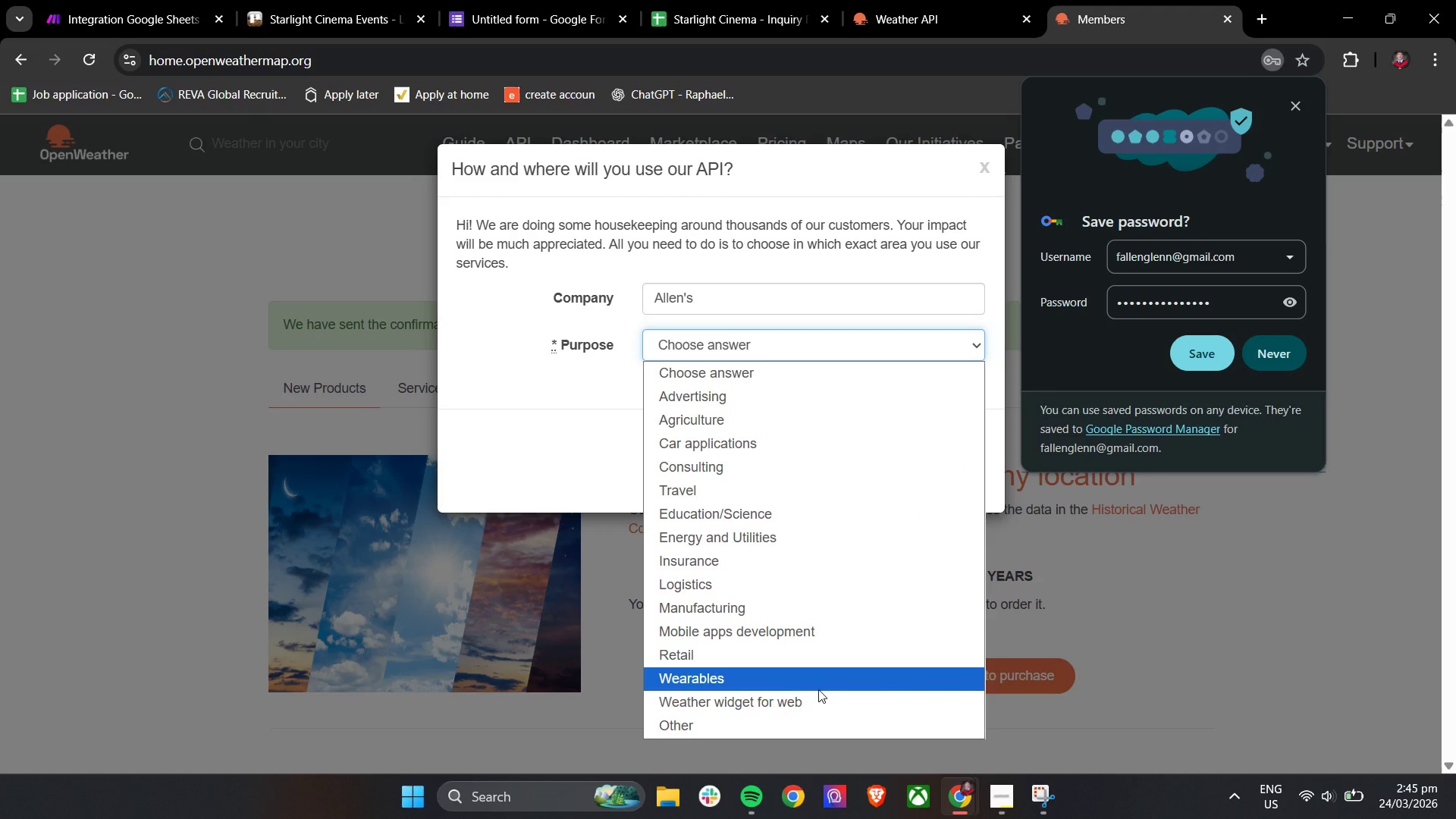 
wait(8.53)
 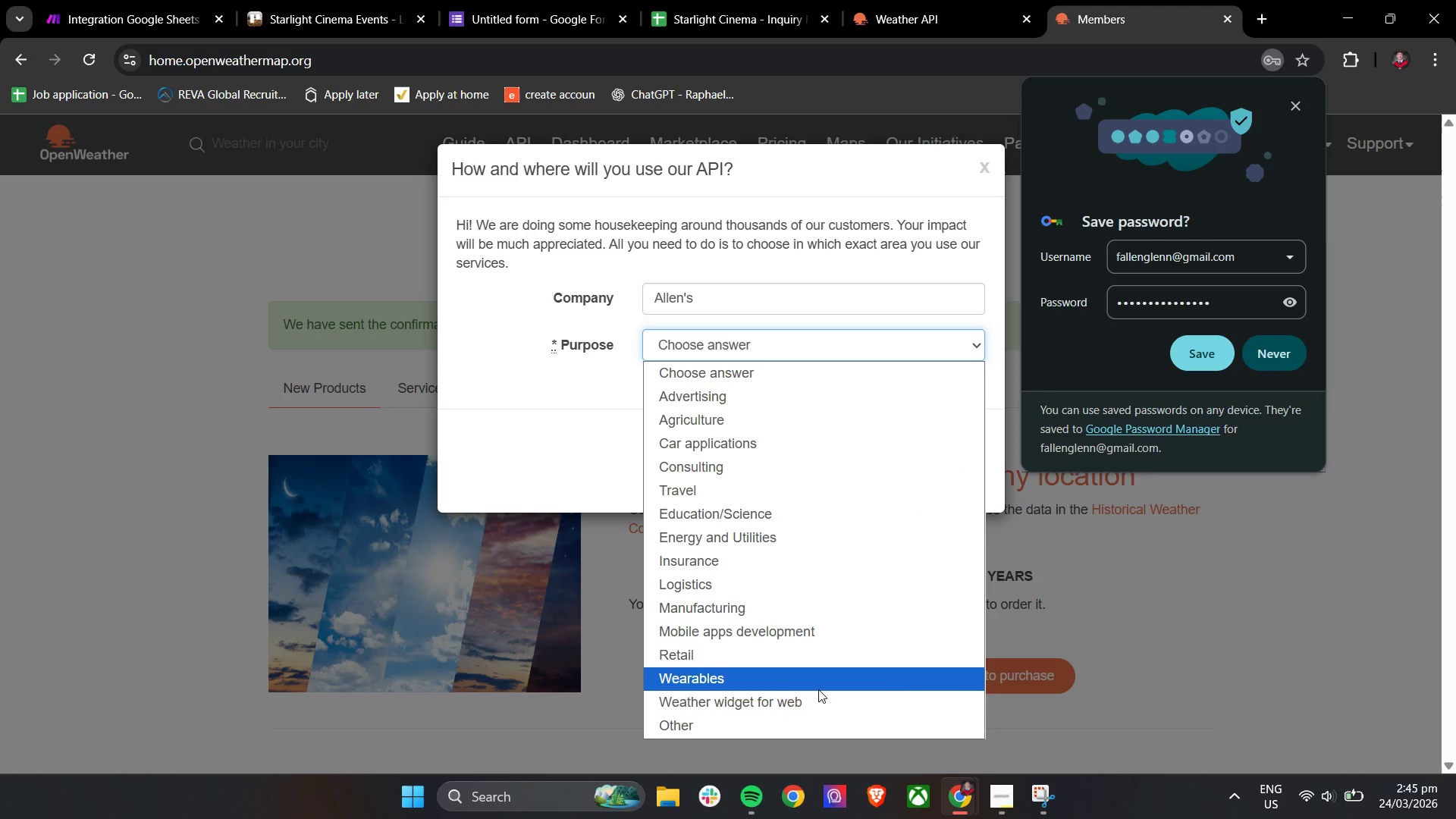 
left_click([822, 718])
 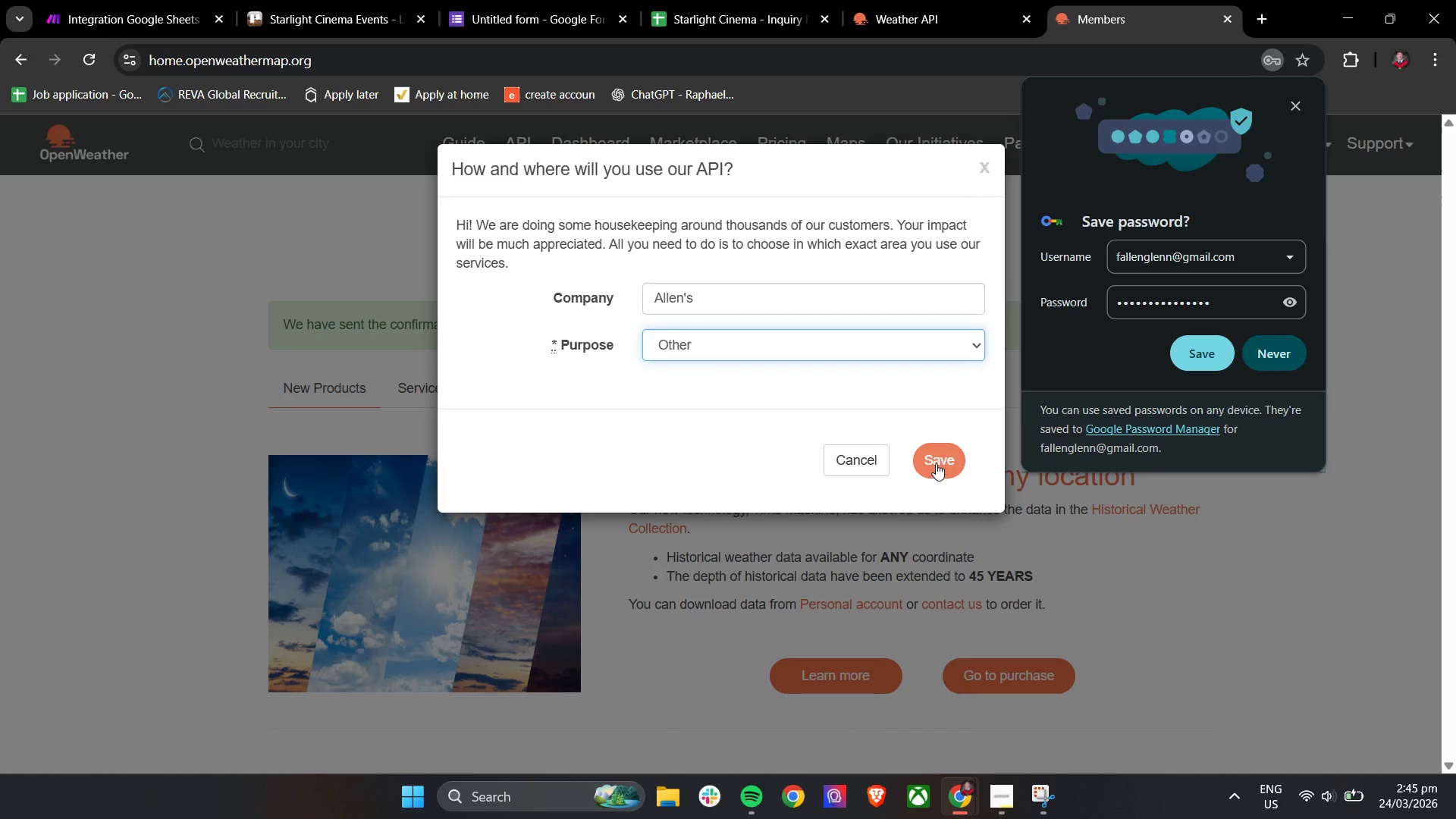 
left_click([937, 463])
 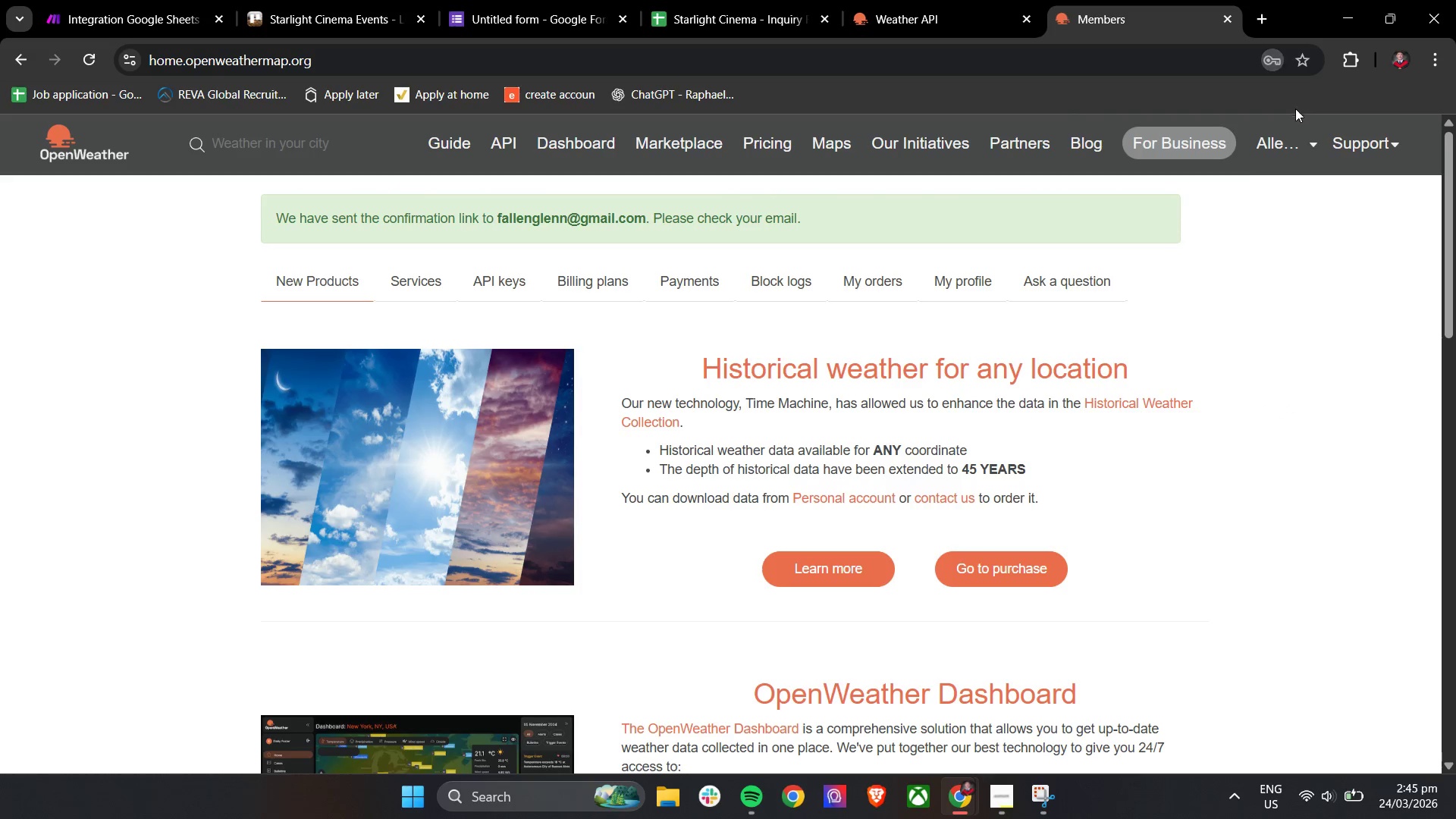 
left_click([954, 0])
 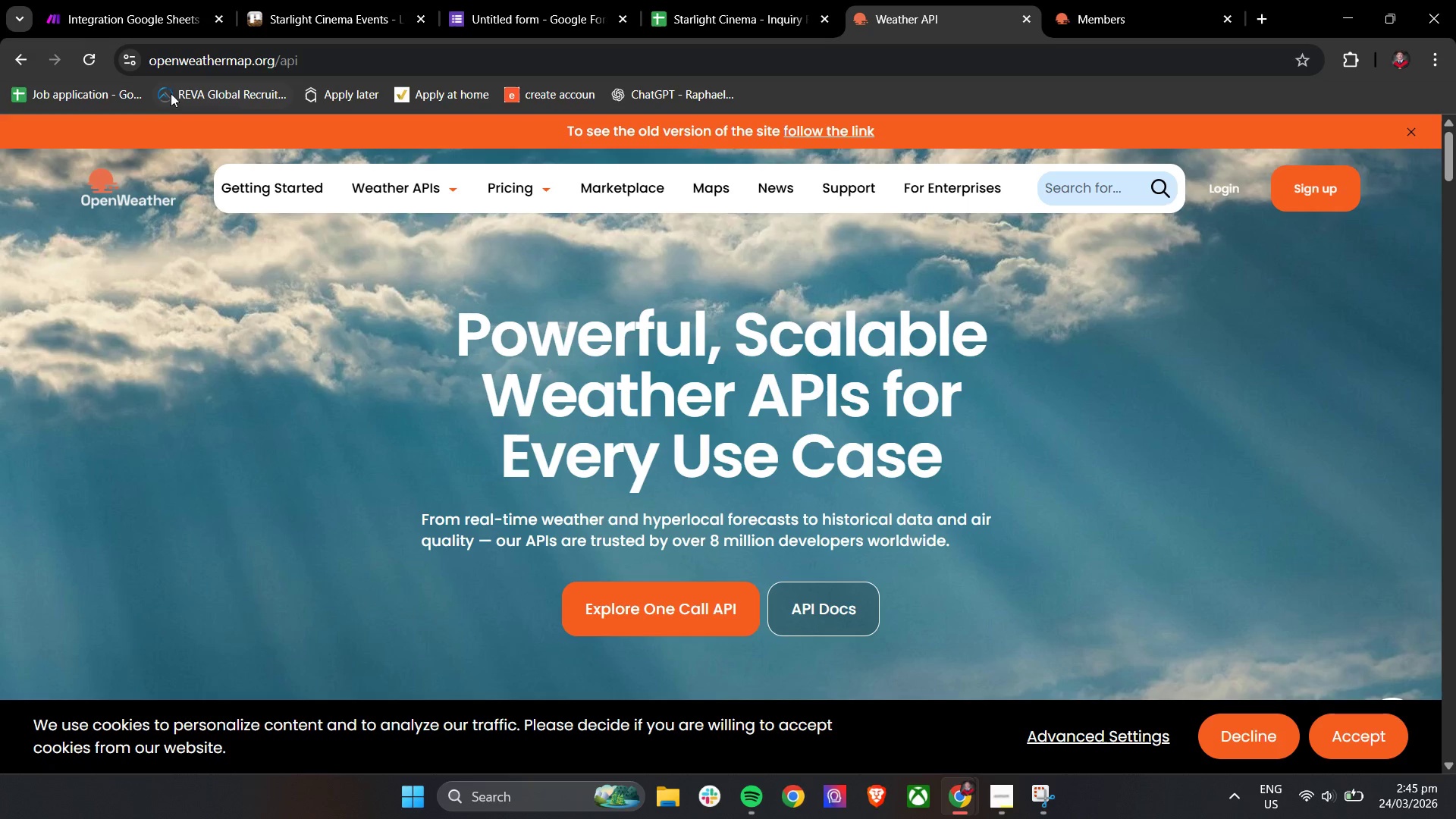 
left_click([89, 63])
 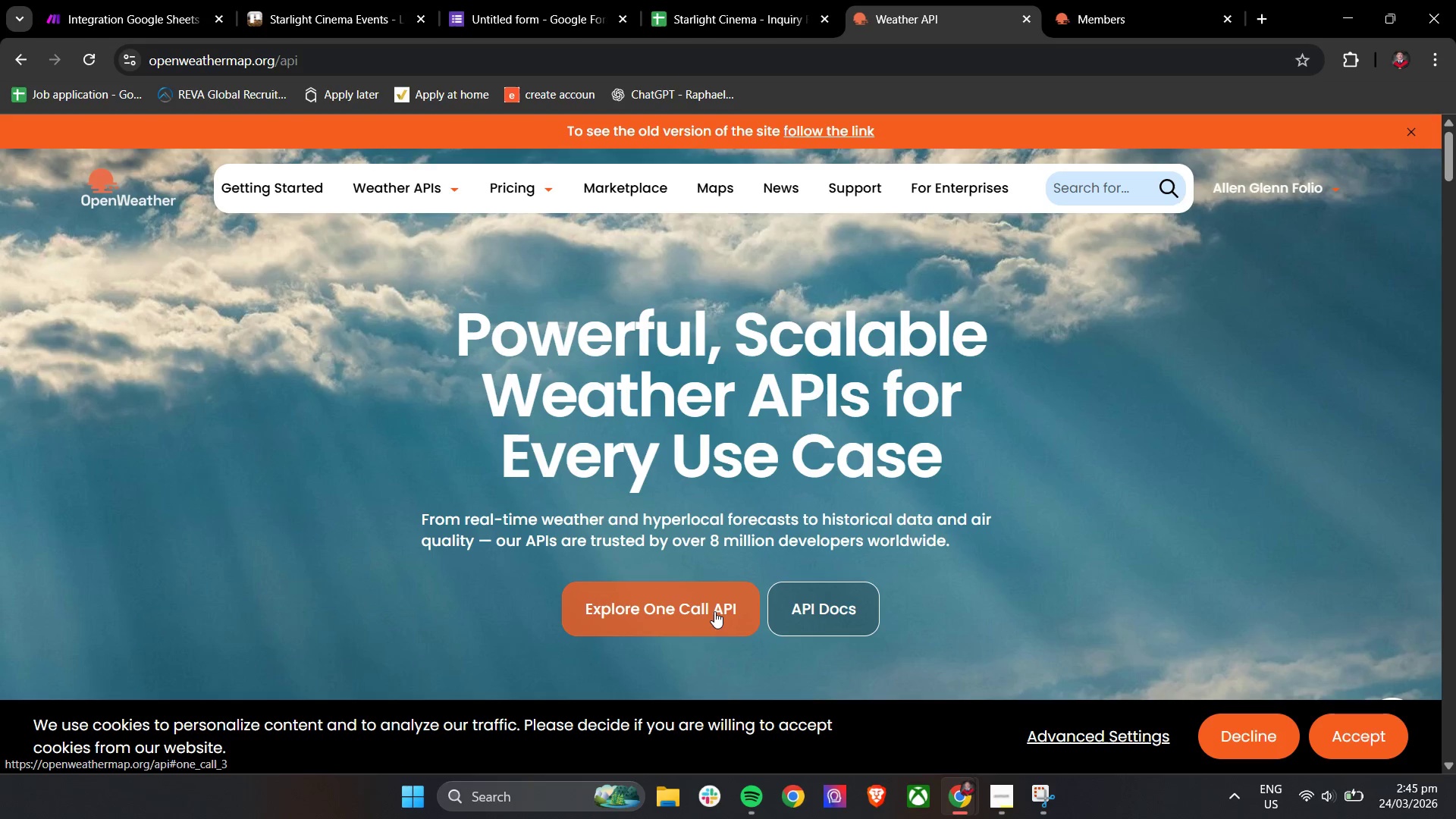 
left_click([715, 613])
 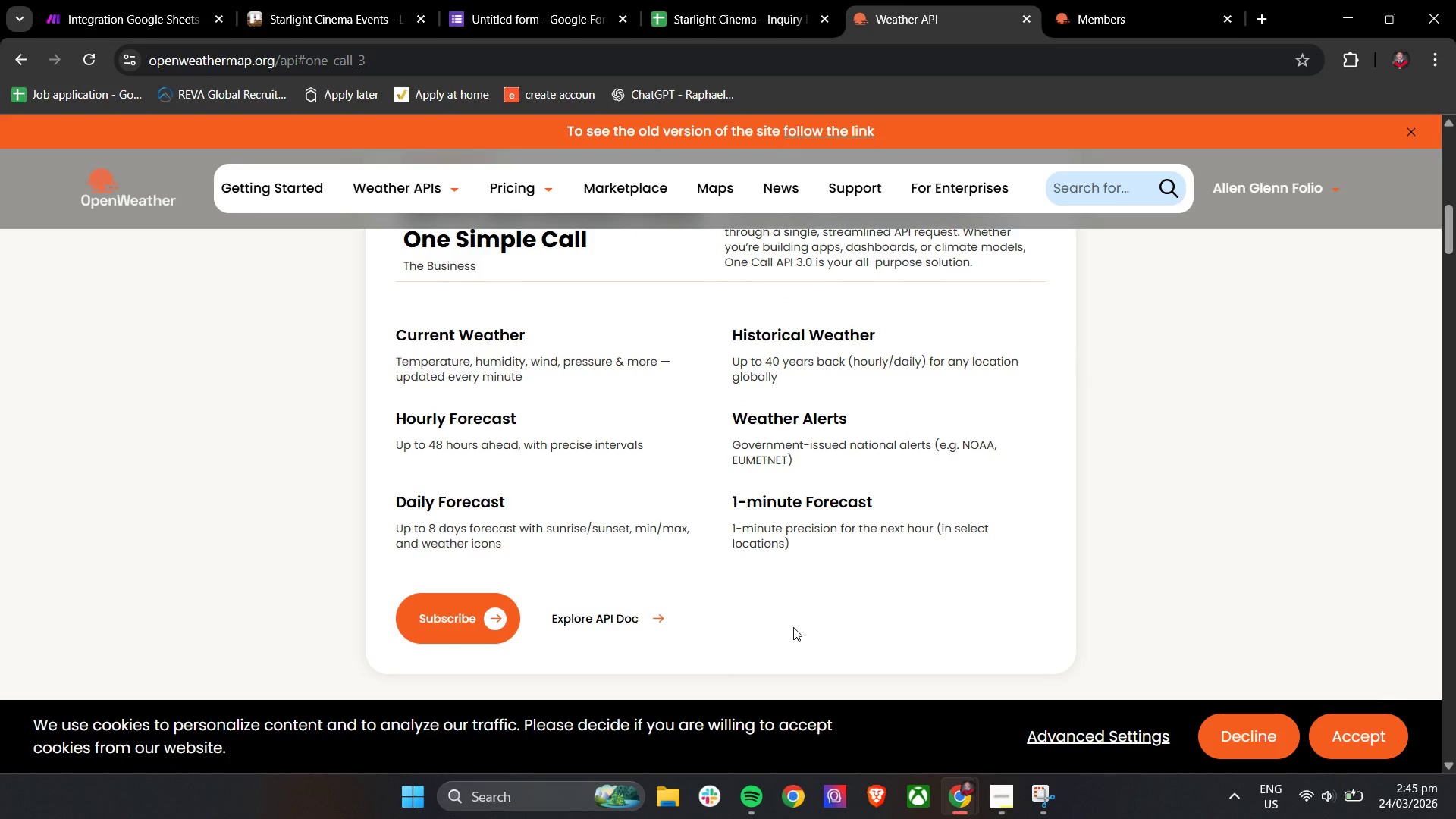 
scroll: coordinate [766, 616], scroll_direction: up, amount: 2.0
 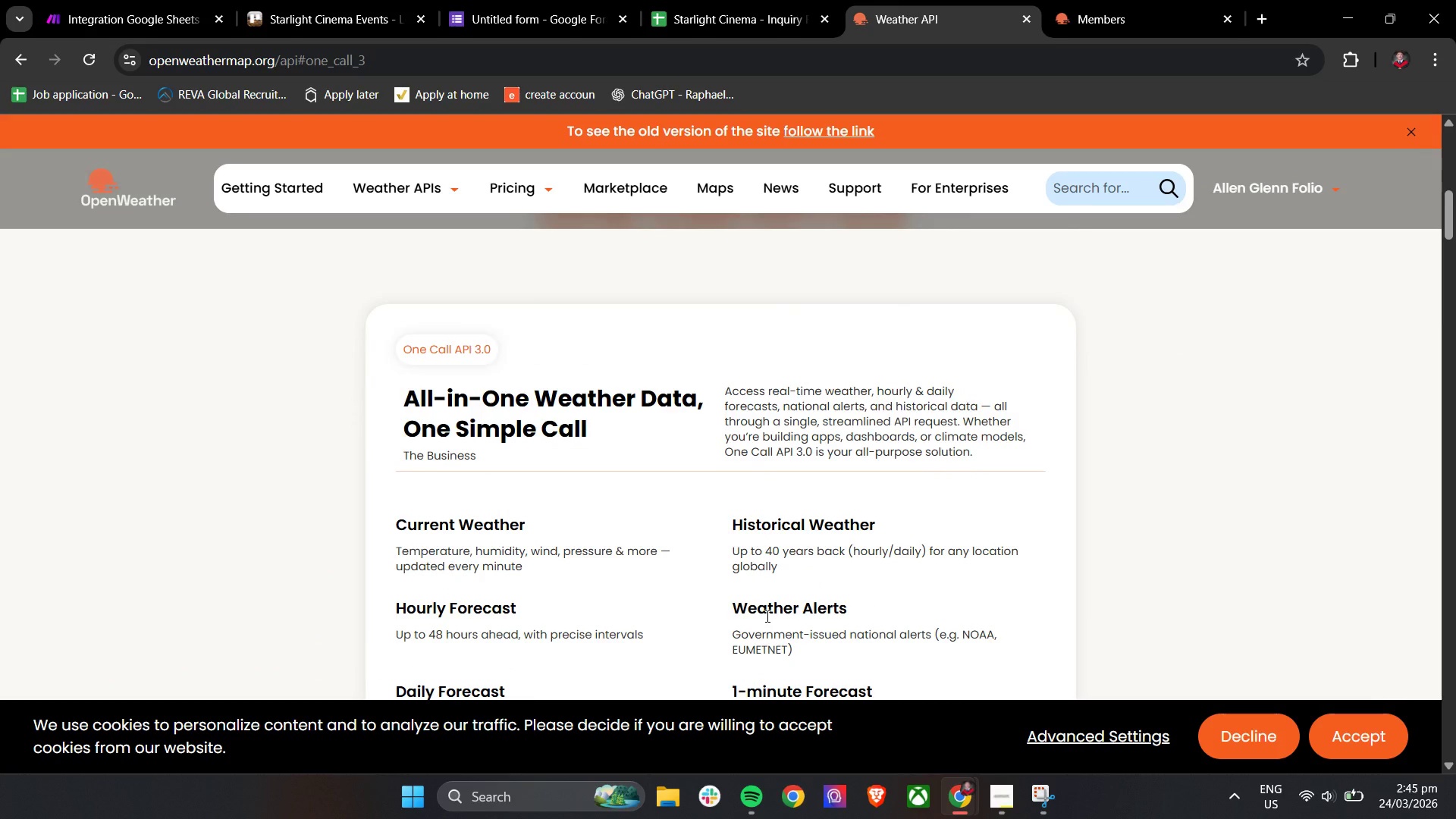 
scroll: coordinate [766, 616], scroll_direction: down, amount: 1.0
 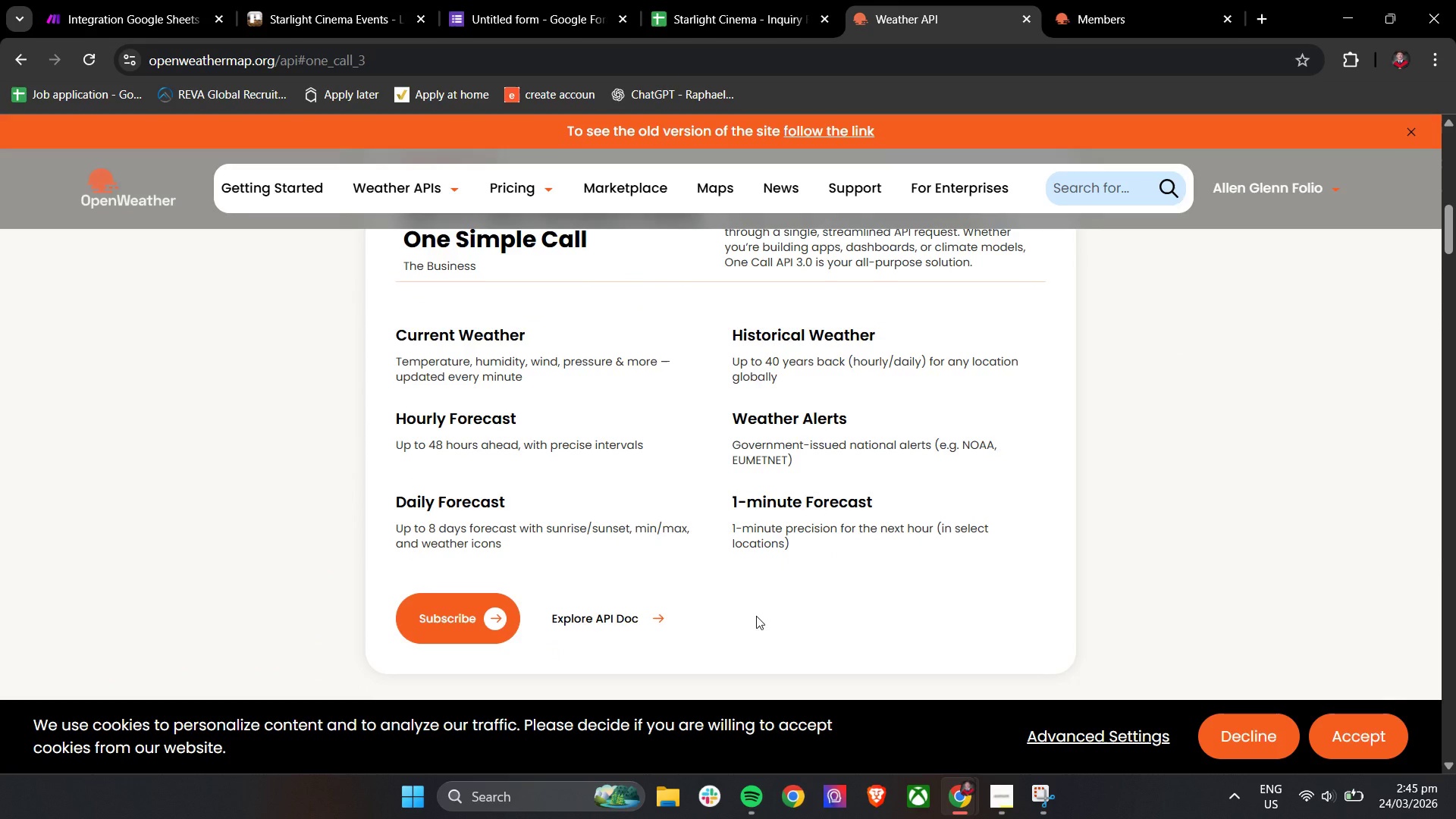 
left_click([642, 623])
 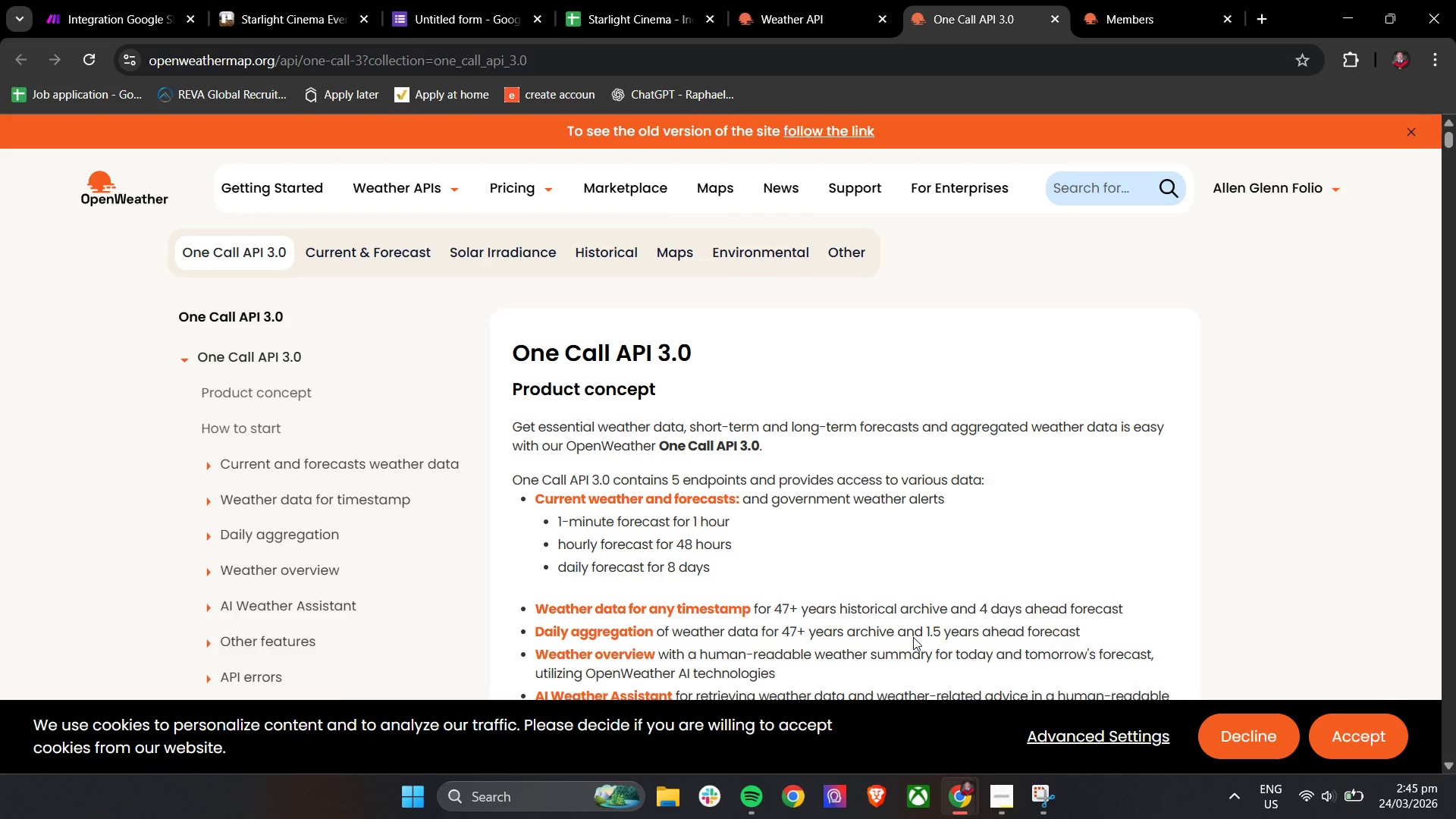 
wait(5.55)
 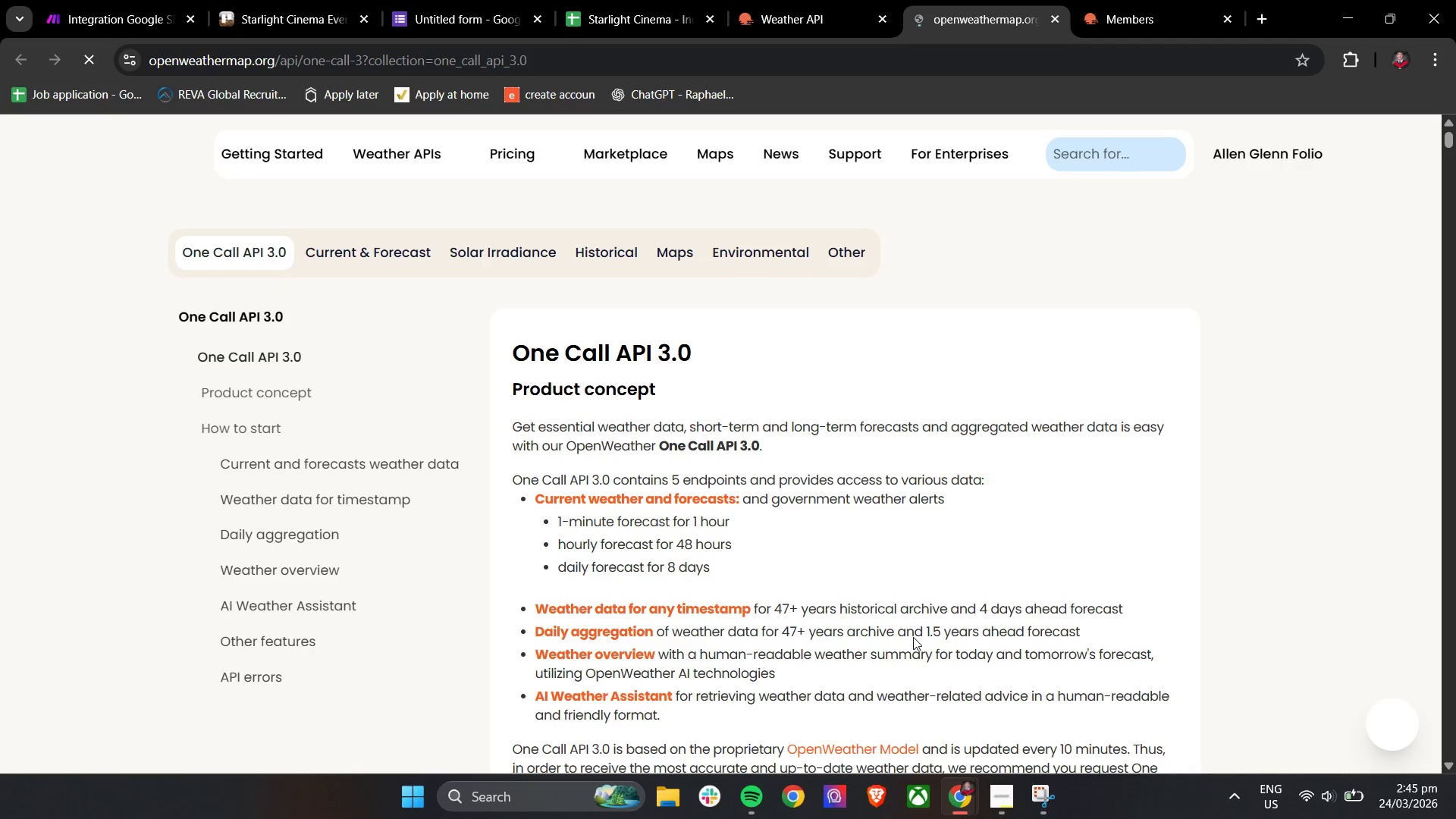 
scroll: coordinate [849, 570], scroll_direction: down, amount: 6.0
 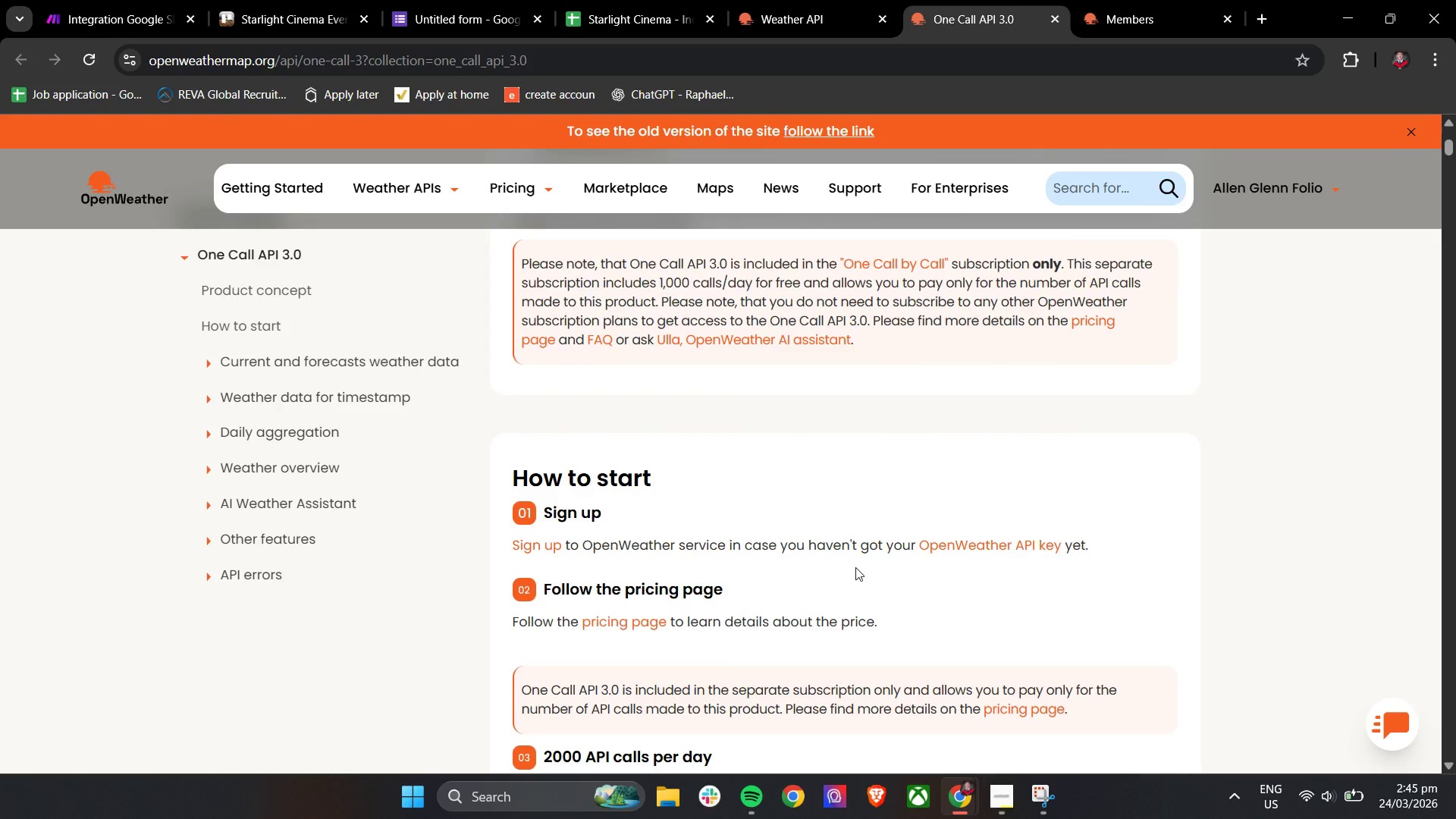 
scroll: coordinate [861, 563], scroll_direction: up, amount: 7.0
 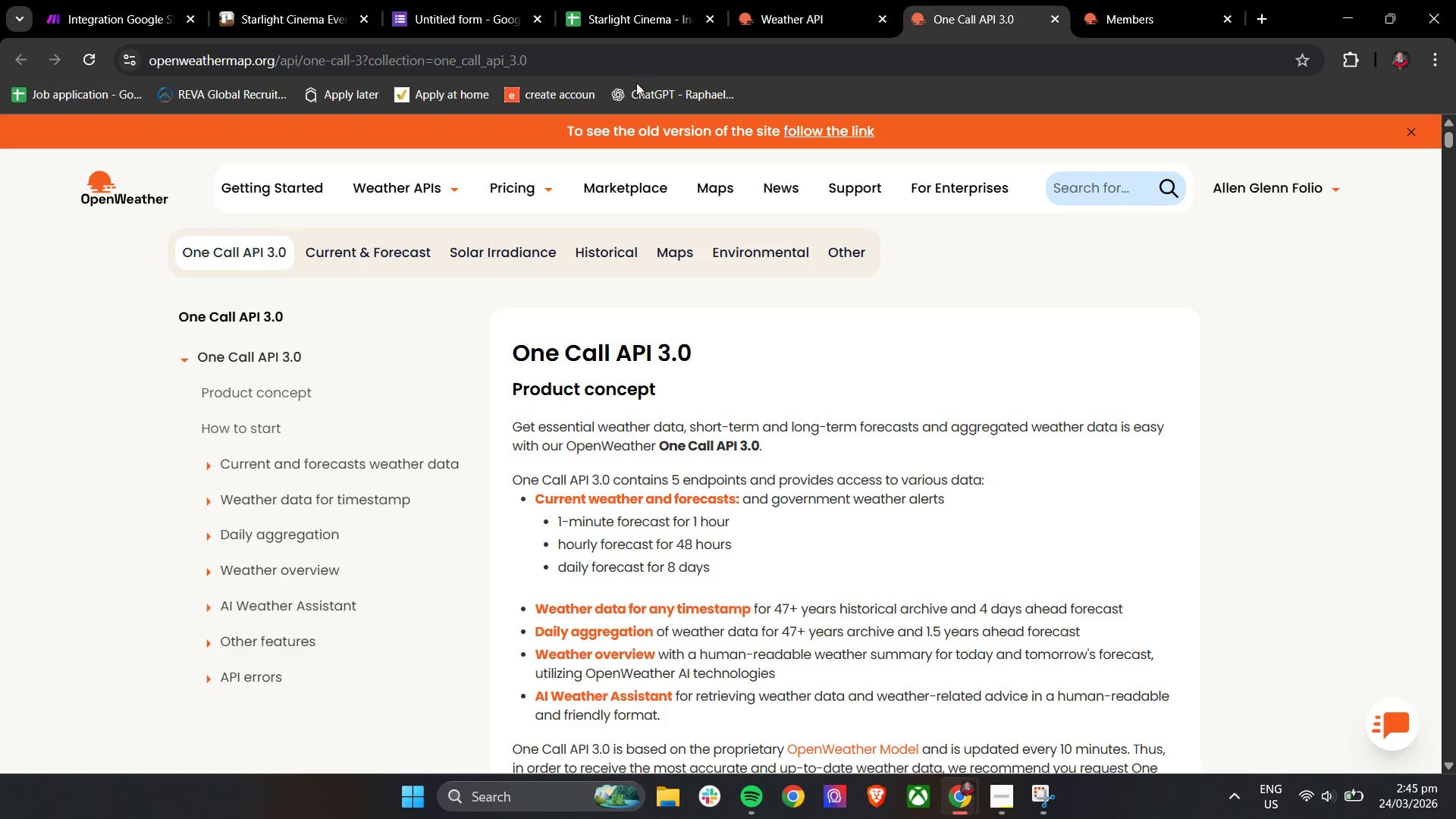 
left_click([823, 14])
 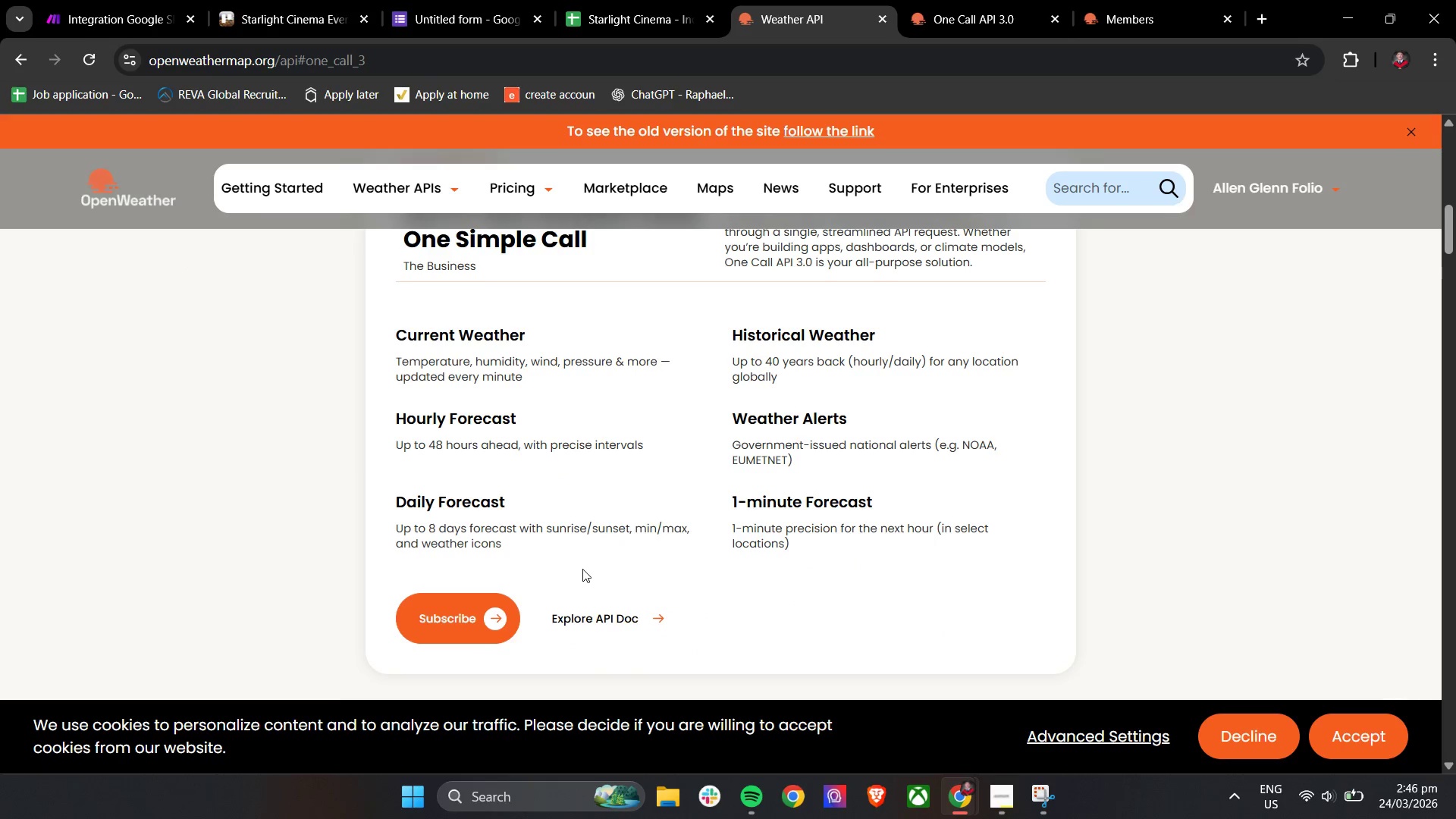 
scroll: coordinate [541, 575], scroll_direction: up, amount: 11.0
 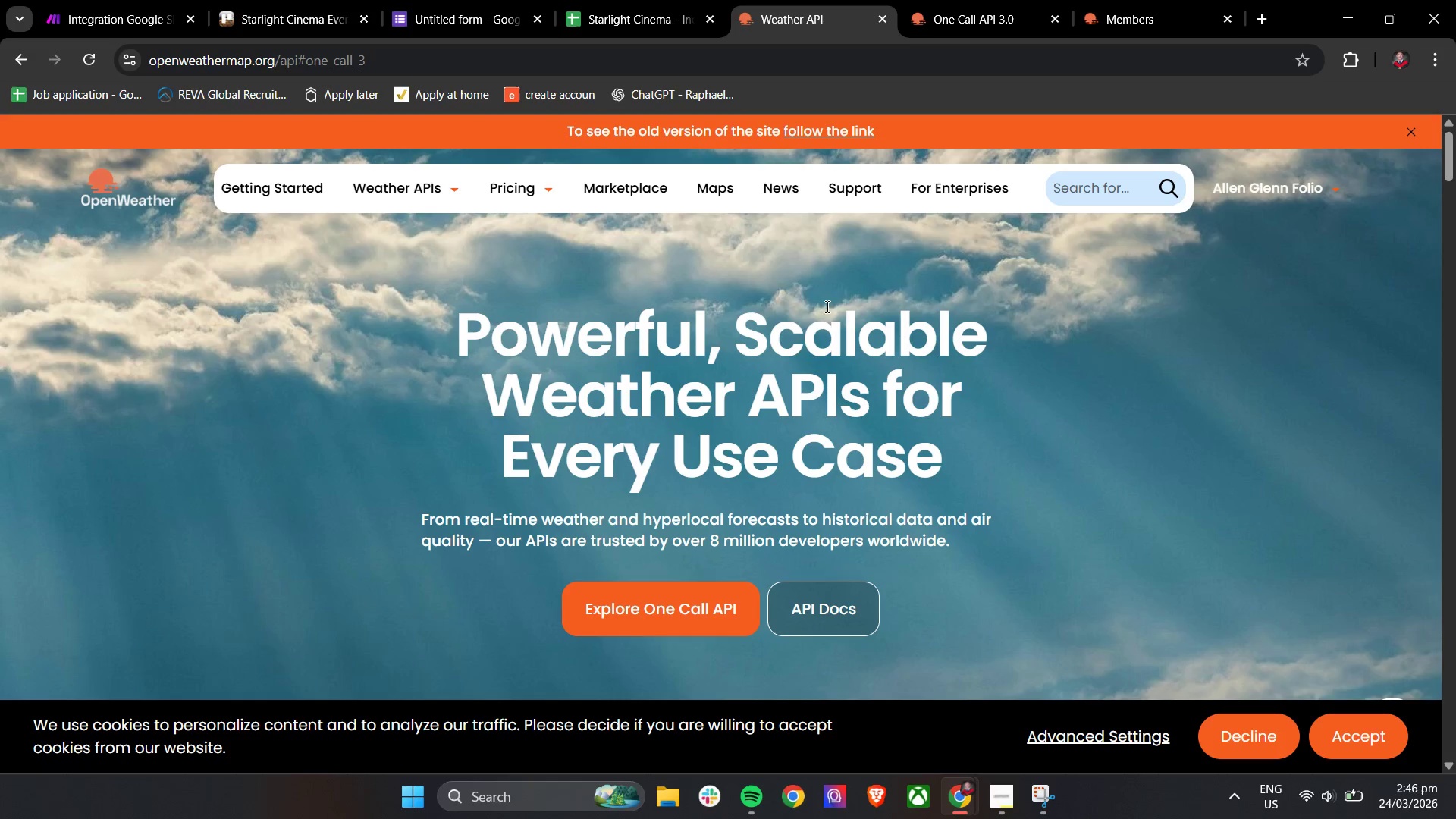 
wait(5.6)
 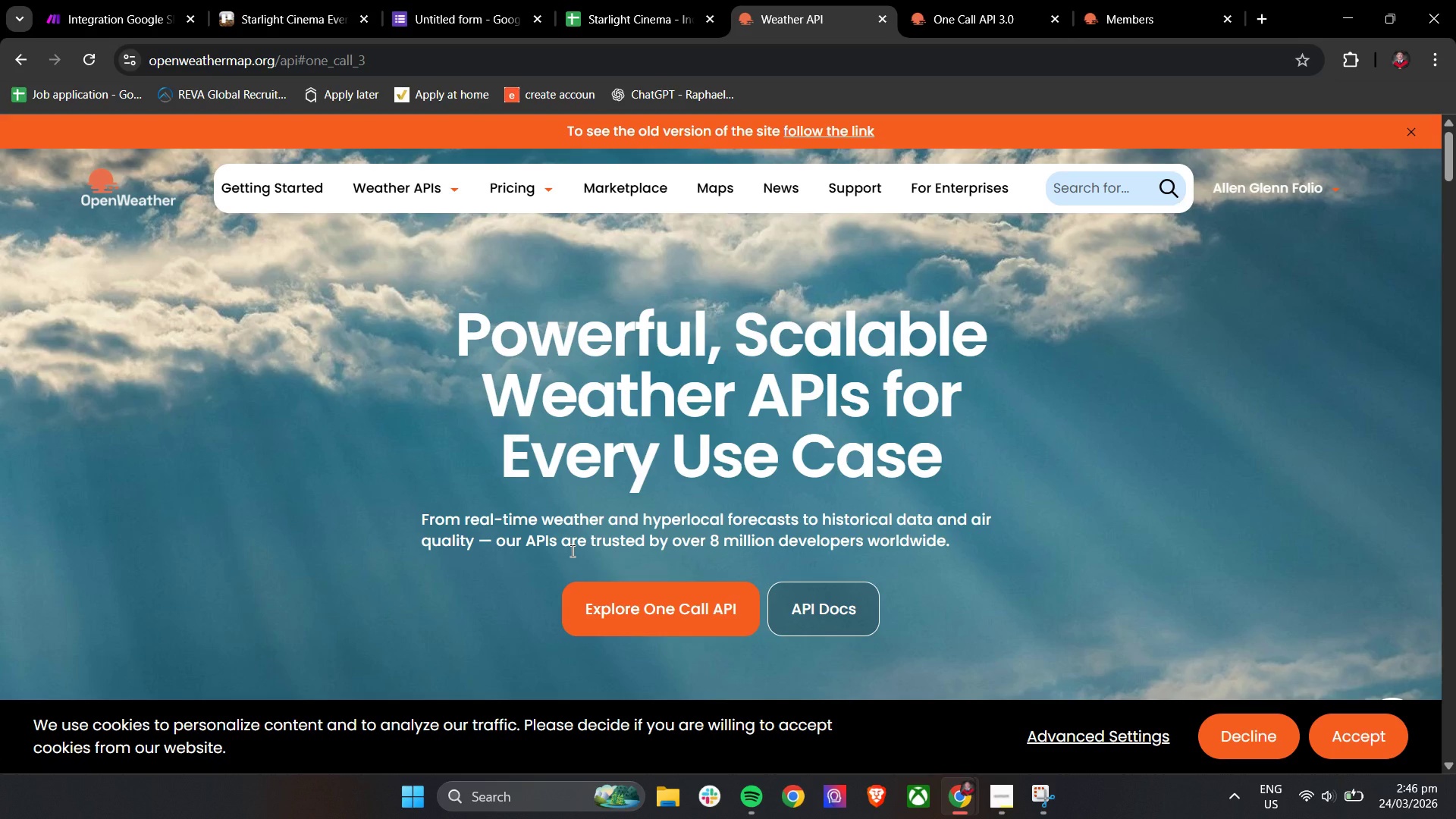 
left_click([588, 56])
 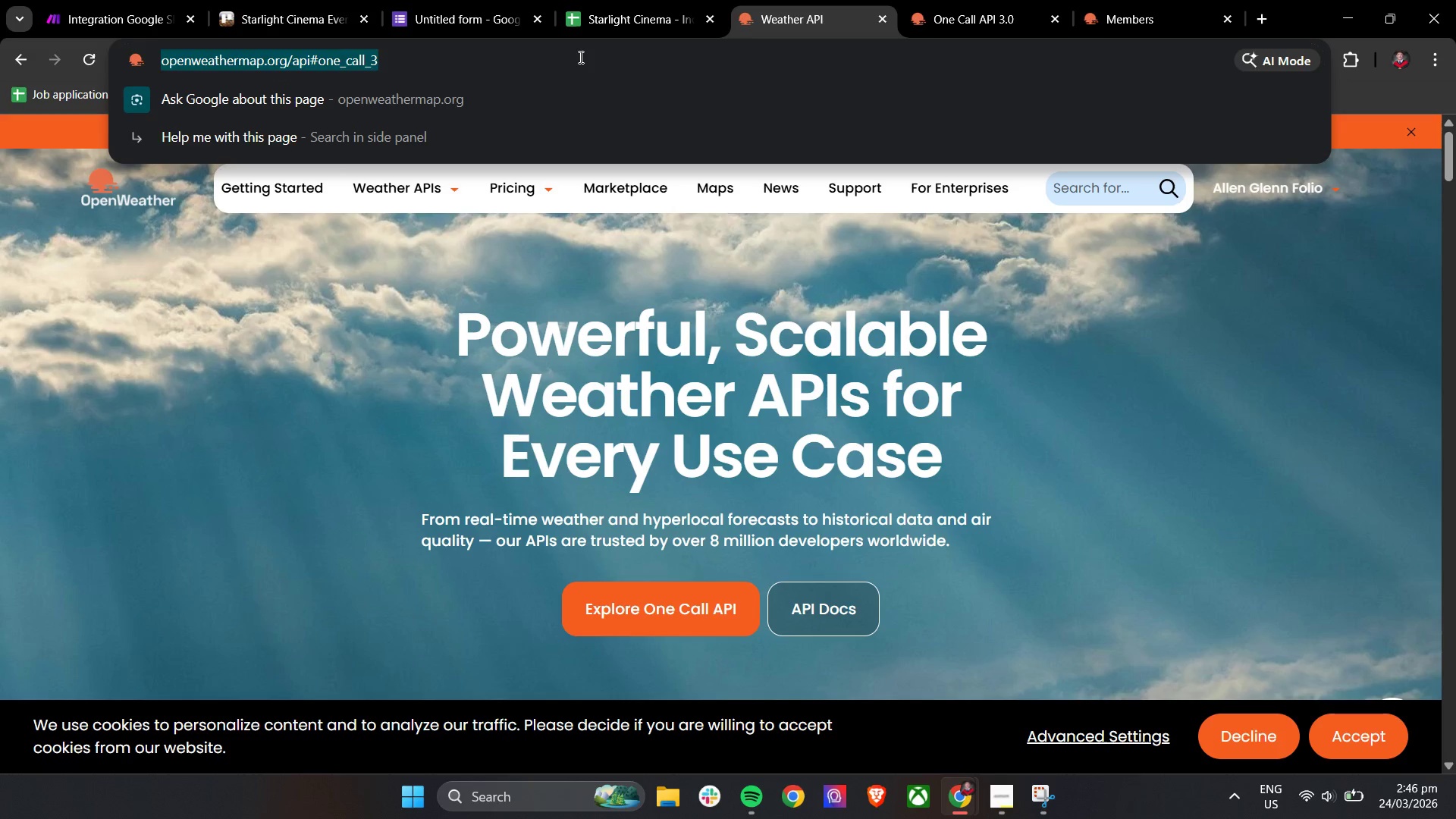 
left_click([576, 57])
 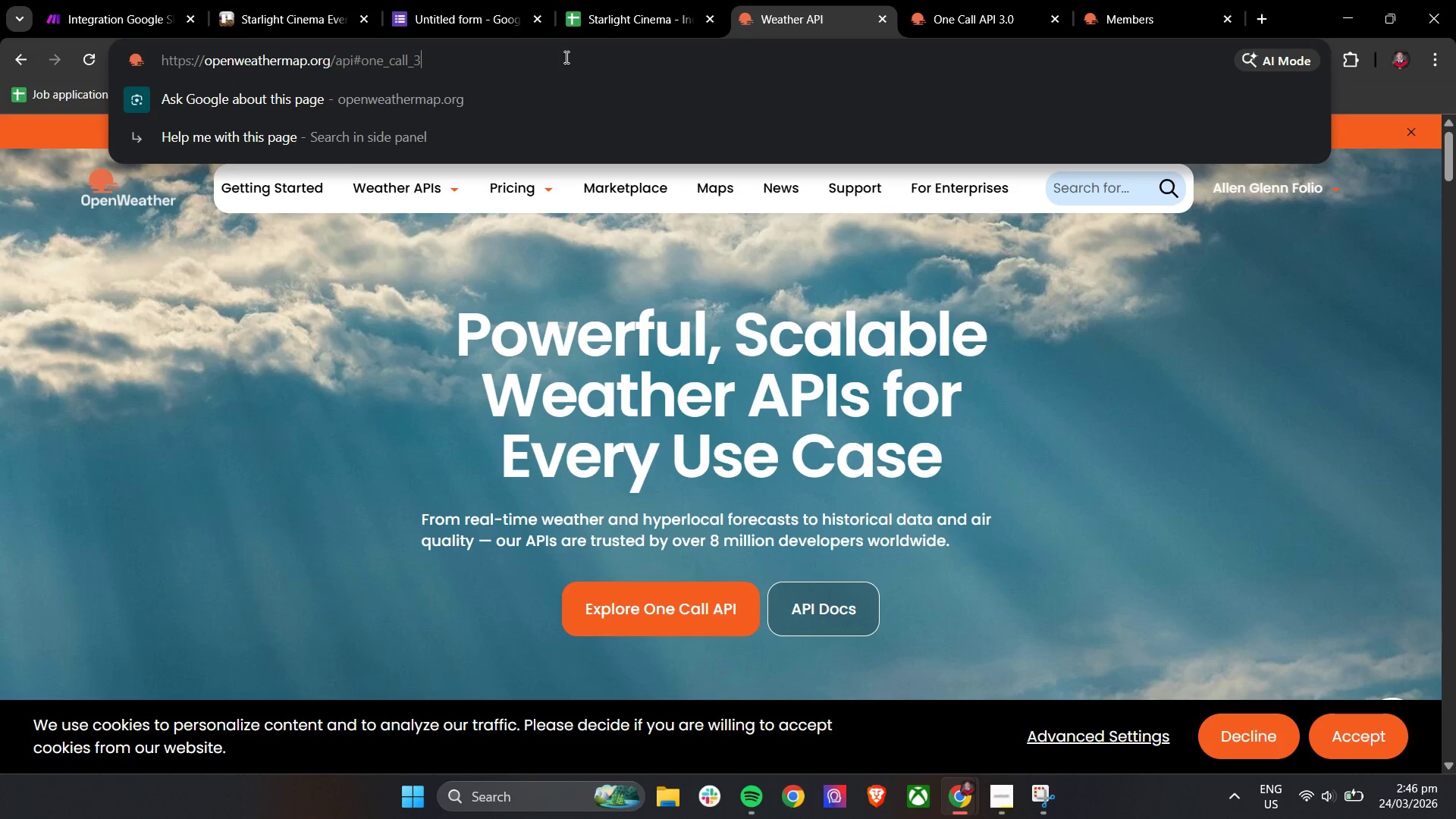 
left_click_drag(start_coordinate=[565, 57], to_coordinate=[356, 74])
 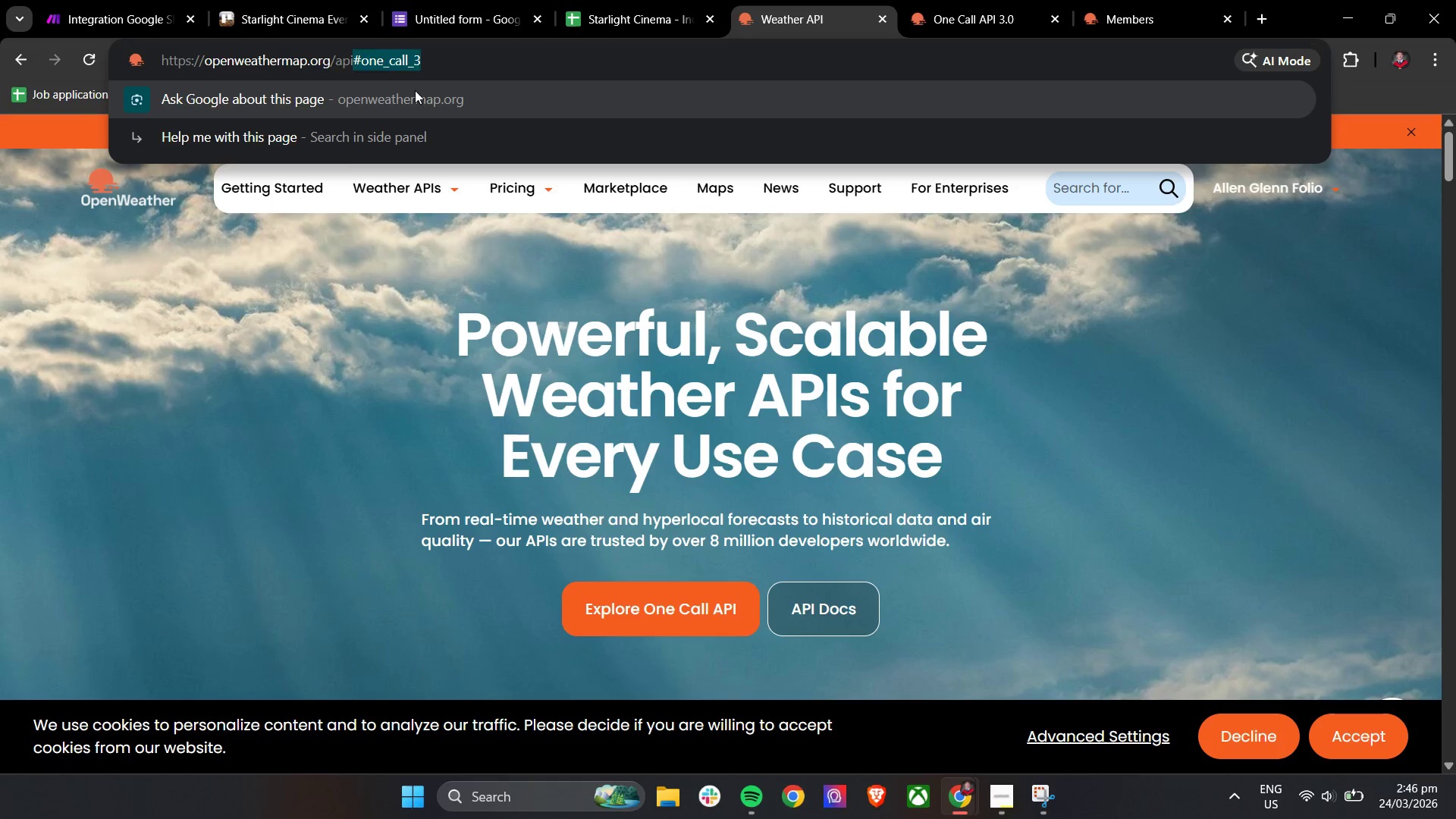 
key(Backspace)
 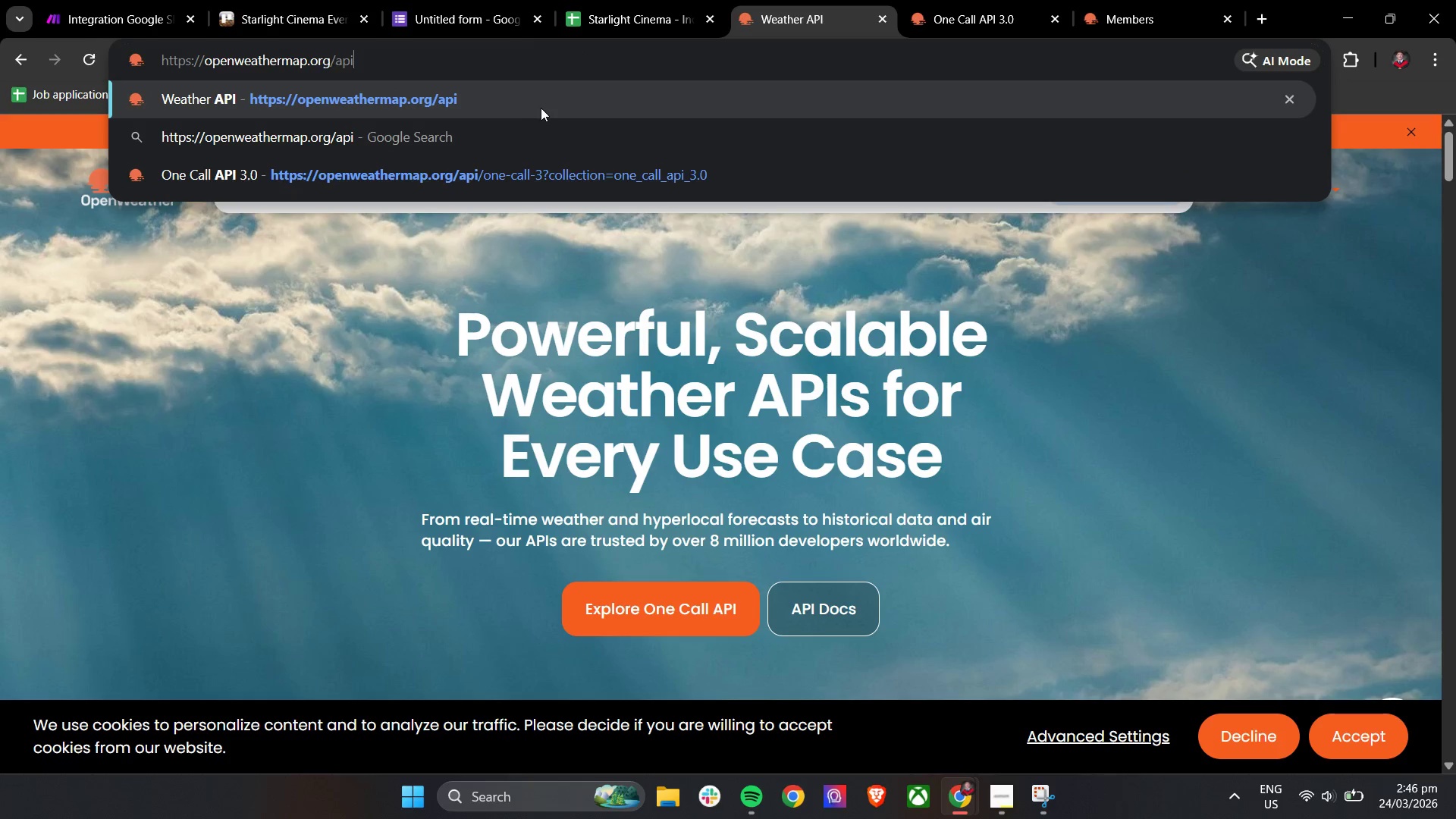 
key(Enter)
 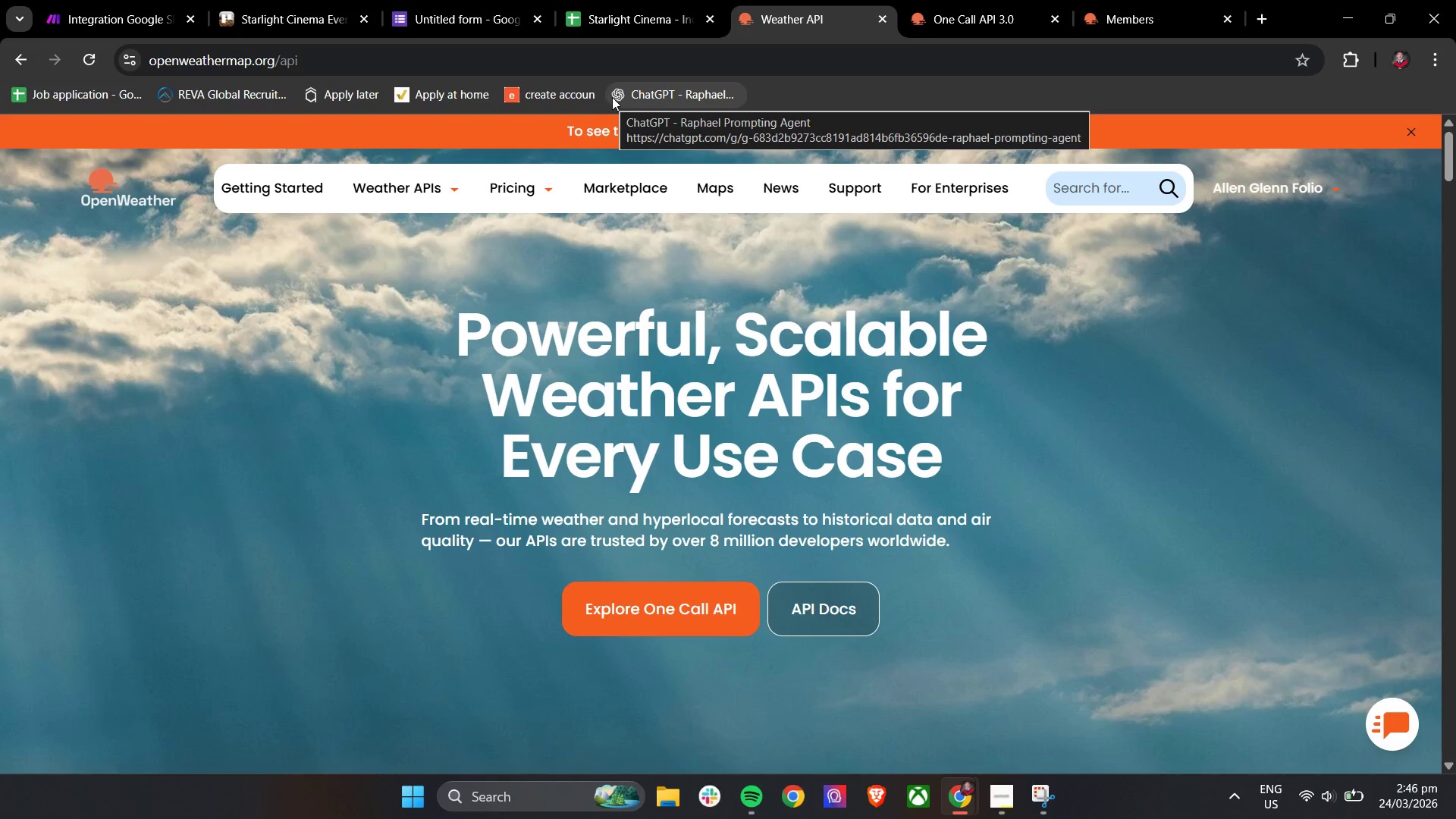 
scroll: coordinate [899, 526], scroll_direction: down, amount: 20.0
 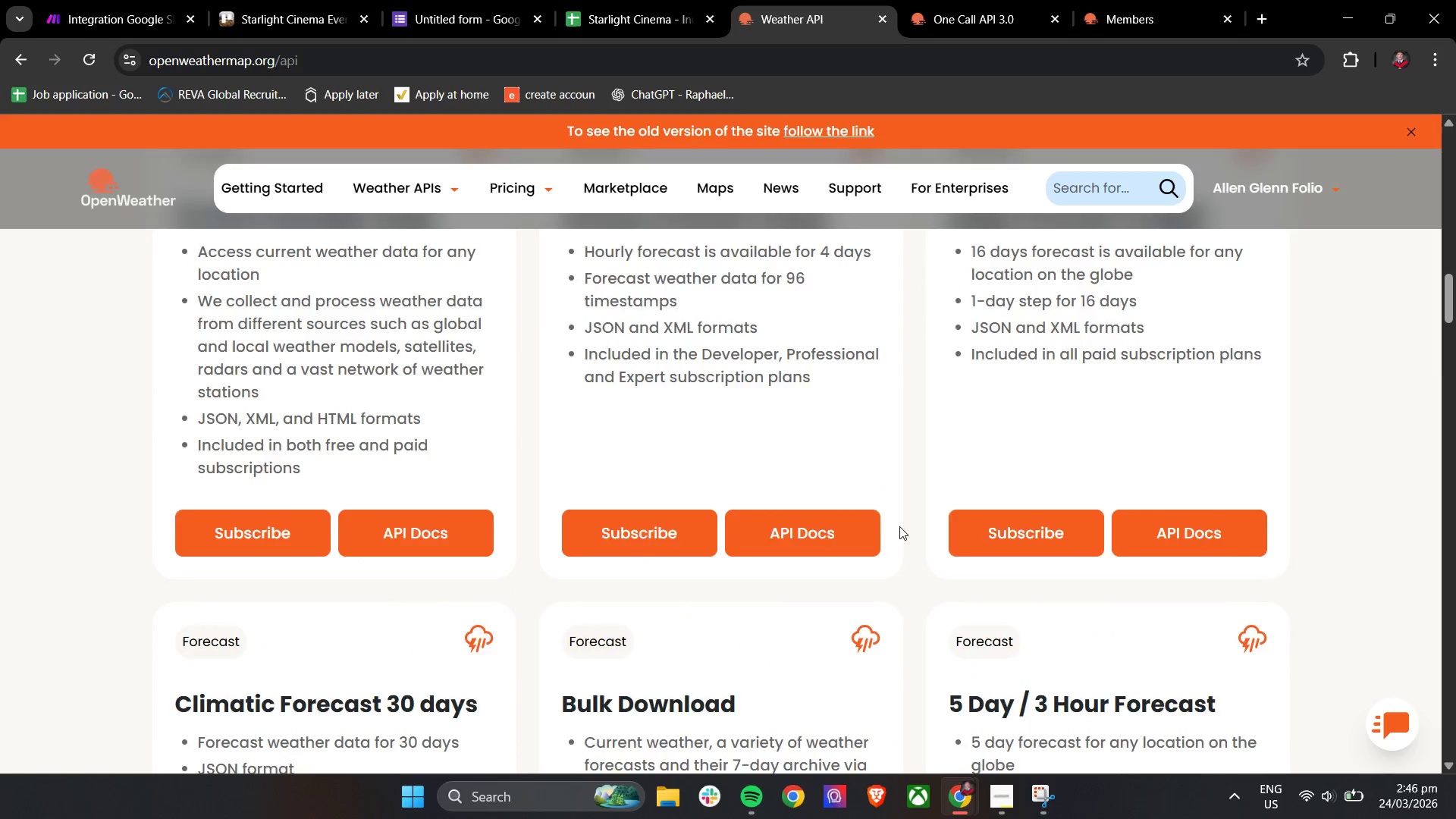 
scroll: coordinate [899, 526], scroll_direction: up, amount: 3.0
 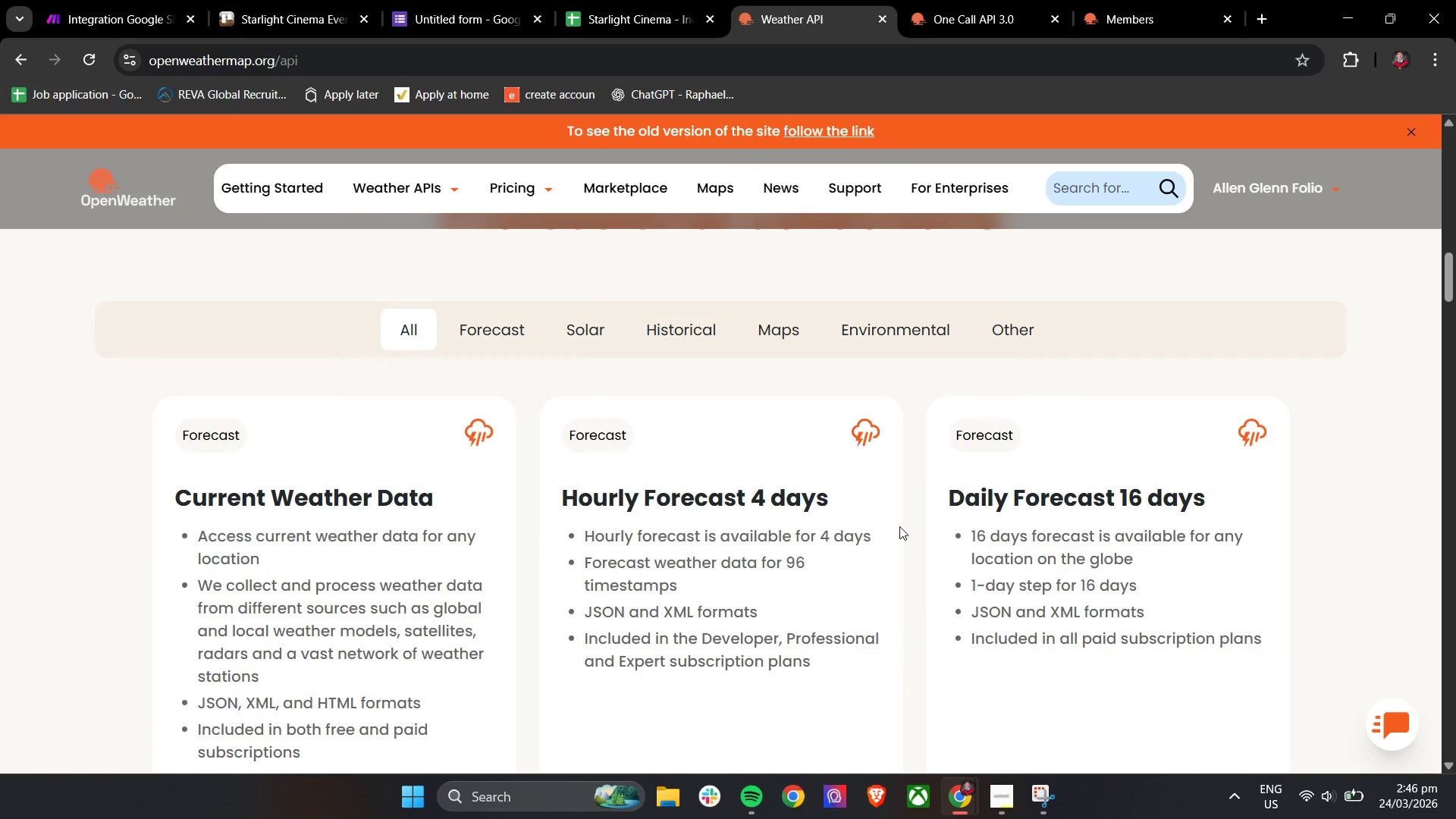 
scroll: coordinate [903, 524], scroll_direction: down, amount: 10.0
 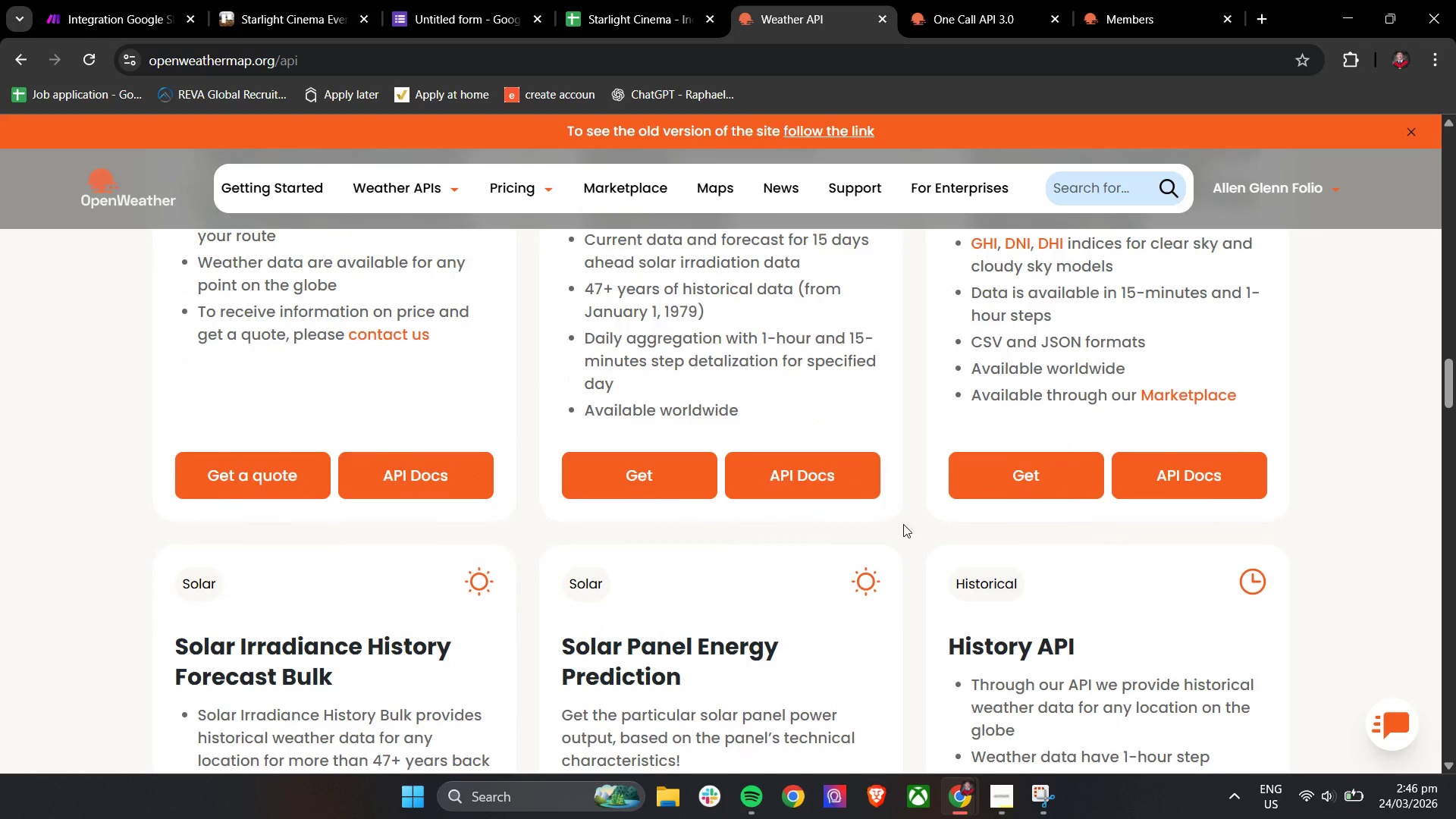 
scroll: coordinate [903, 524], scroll_direction: up, amount: 16.0
 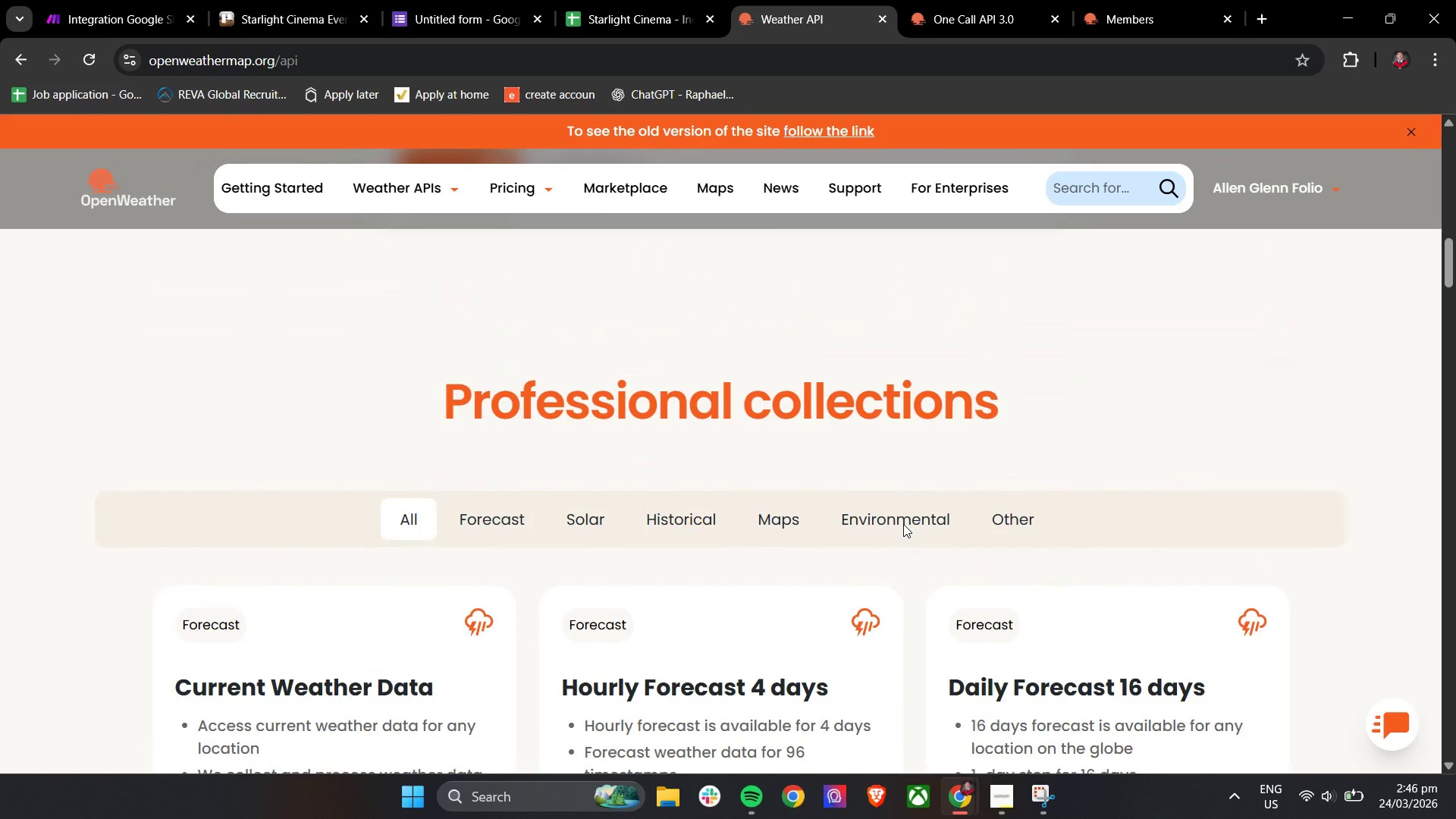 
scroll: coordinate [903, 524], scroll_direction: down, amount: 4.0
 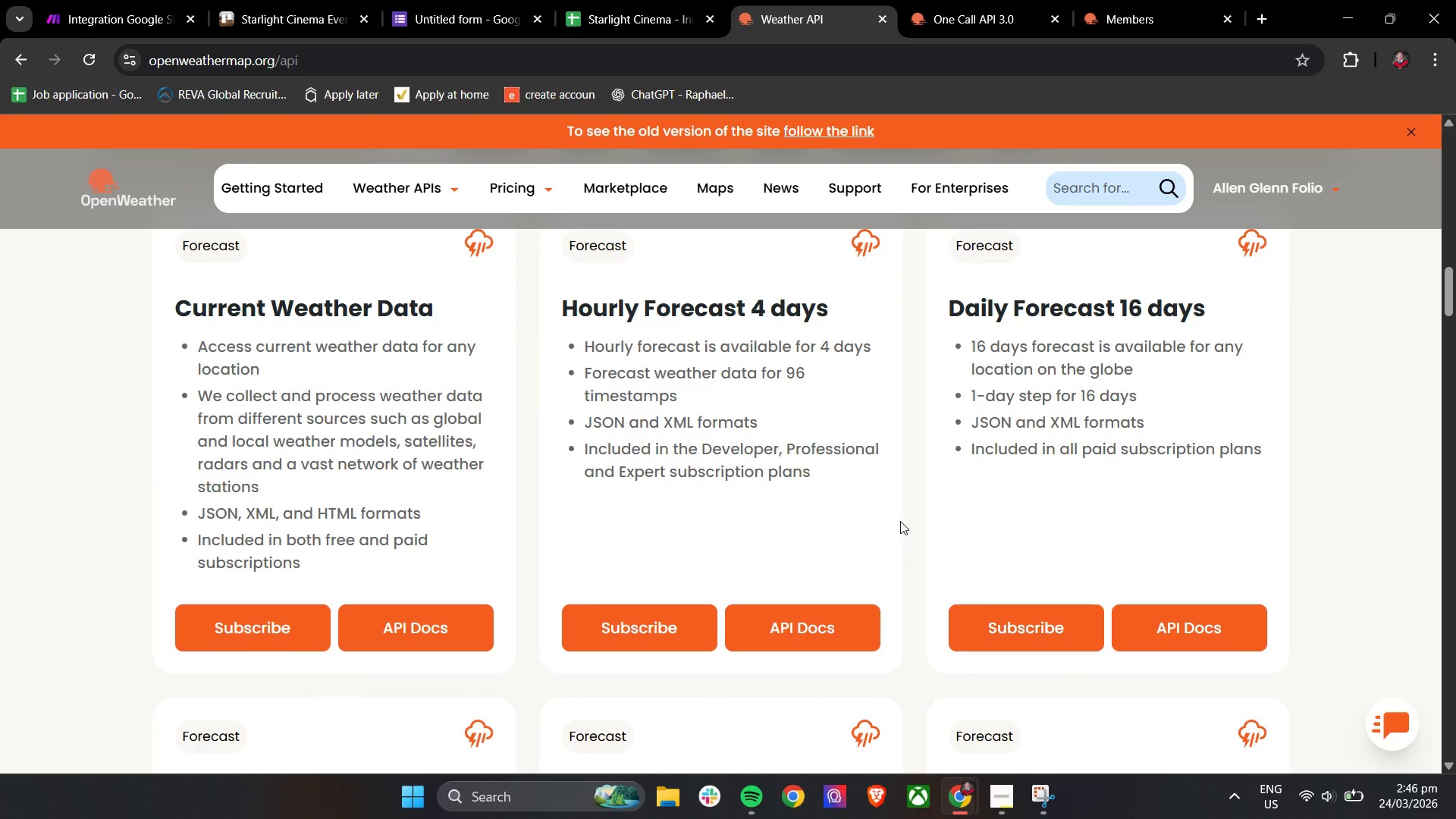 
scroll: coordinate [900, 521], scroll_direction: up, amount: 1.0
 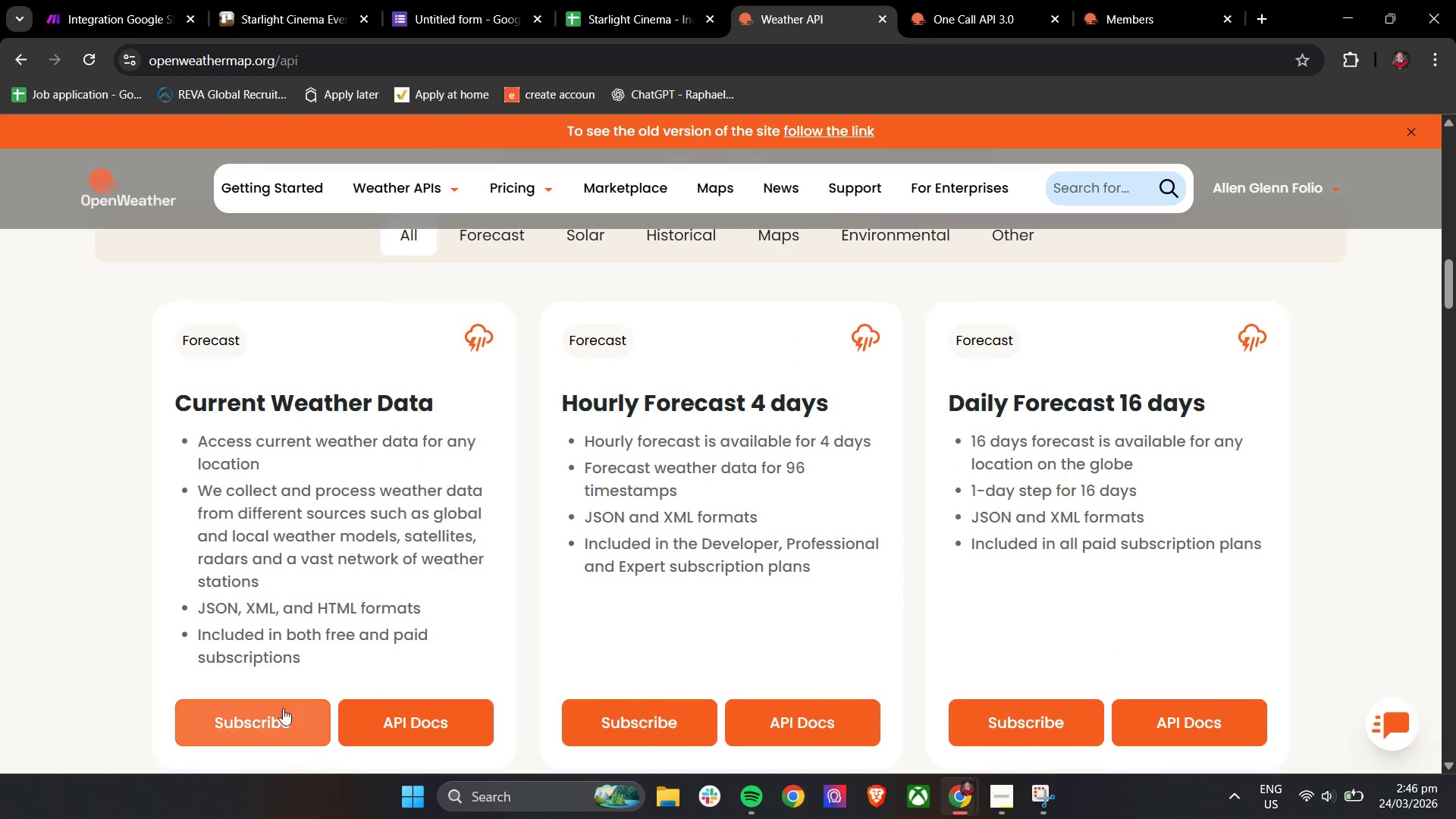 
left_click([381, 720])
 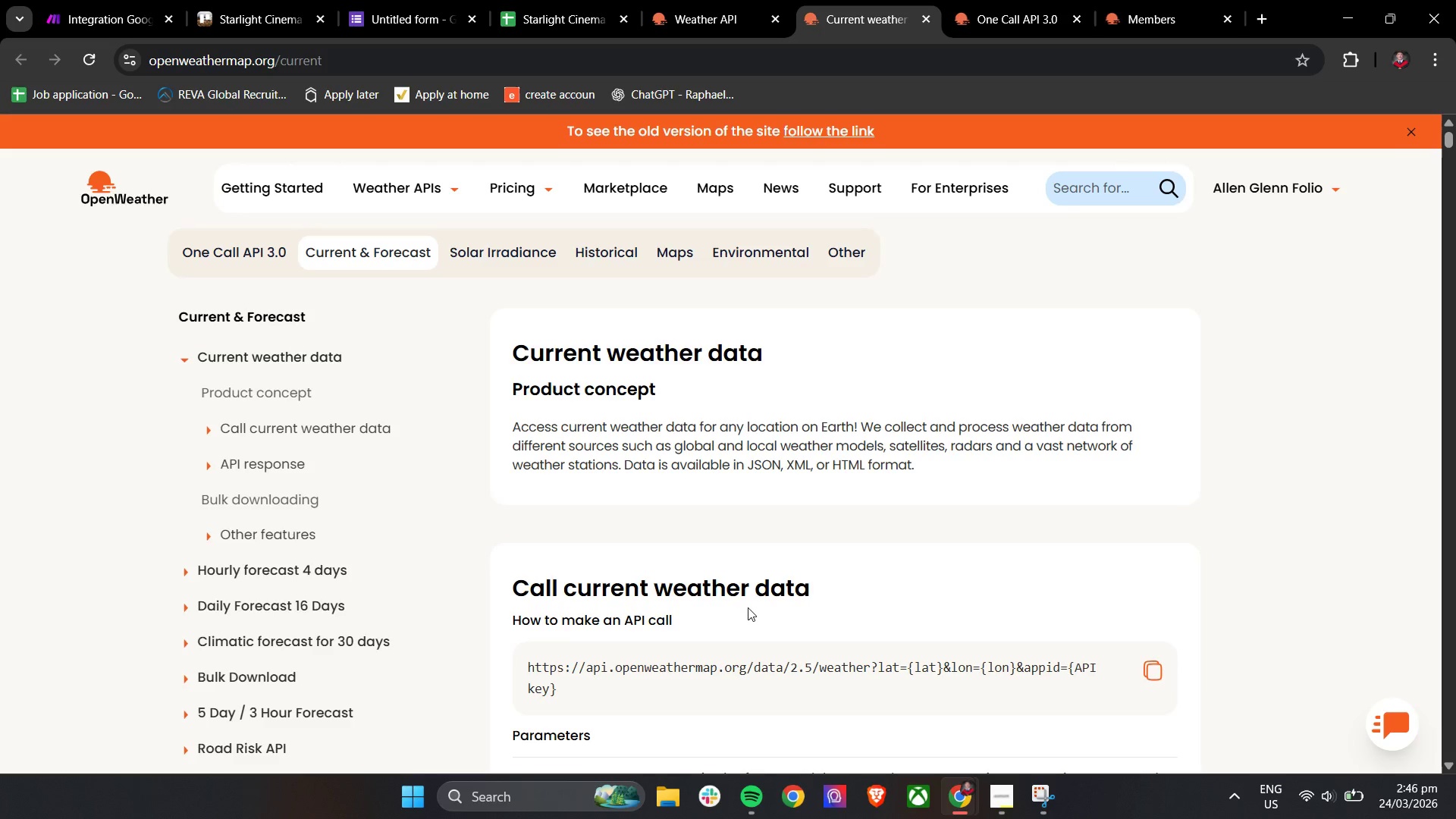 
scroll: coordinate [761, 597], scroll_direction: down, amount: 2.0
 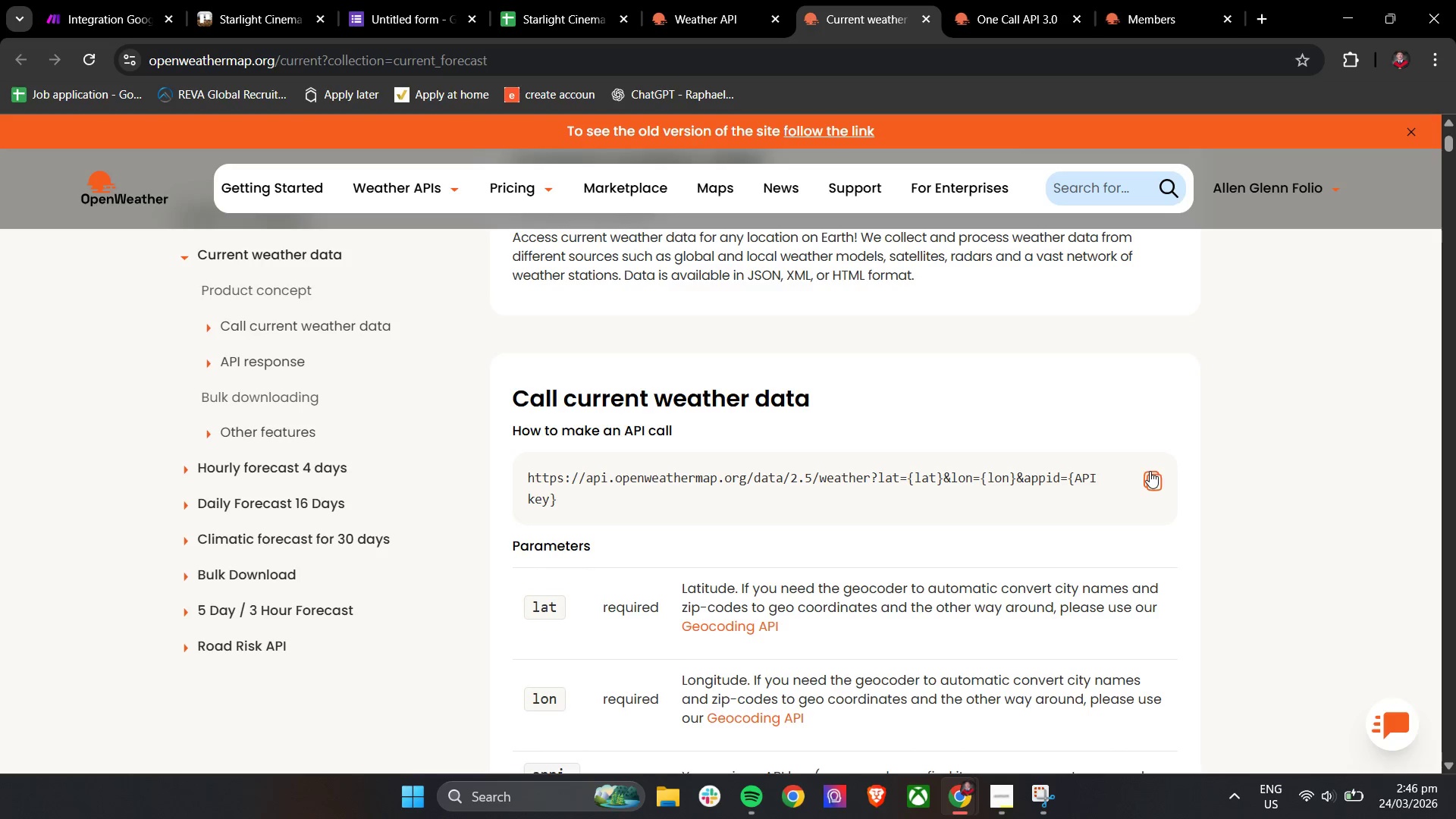 
left_click([1151, 482])
 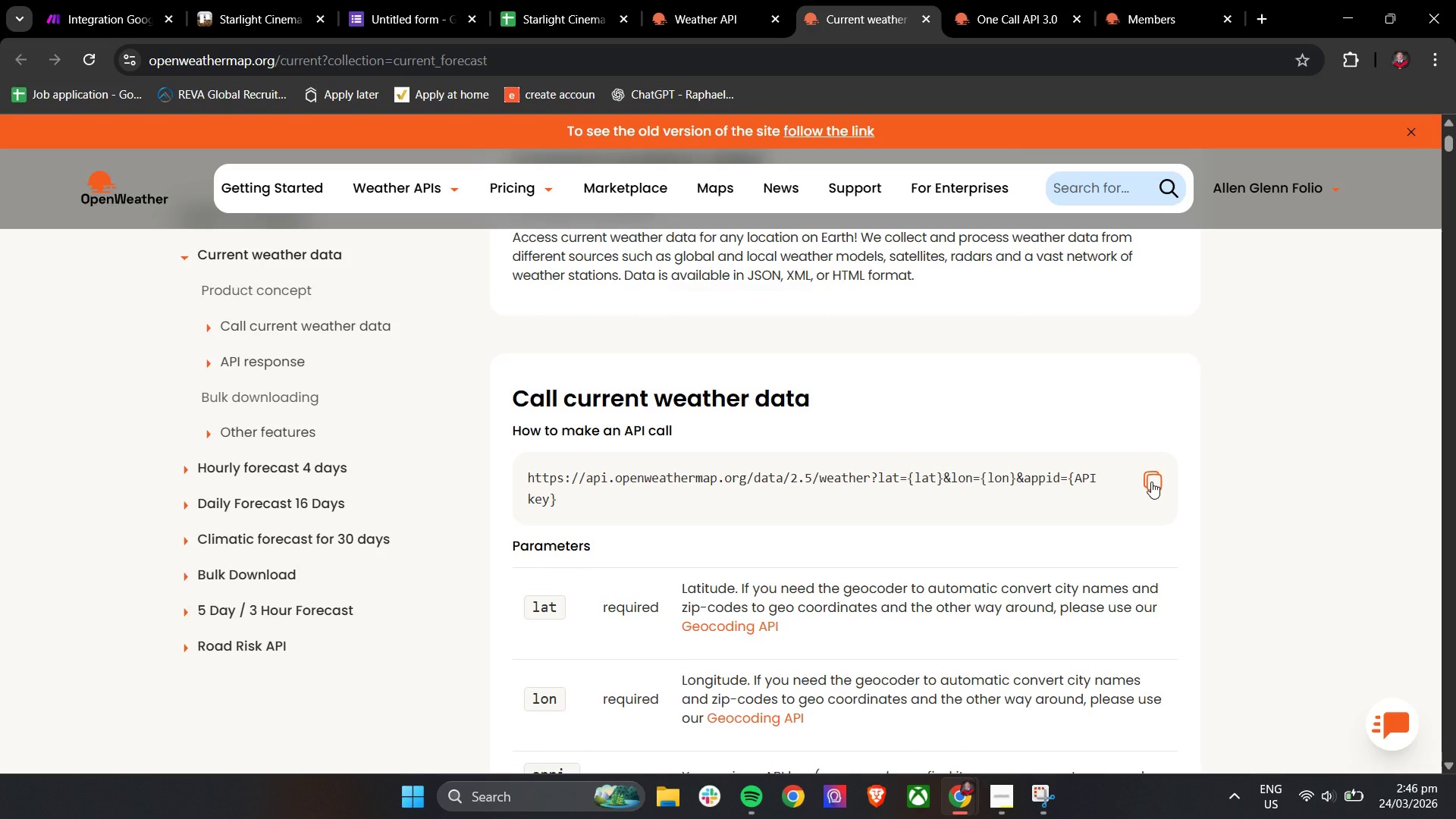 
left_click([752, 0])
 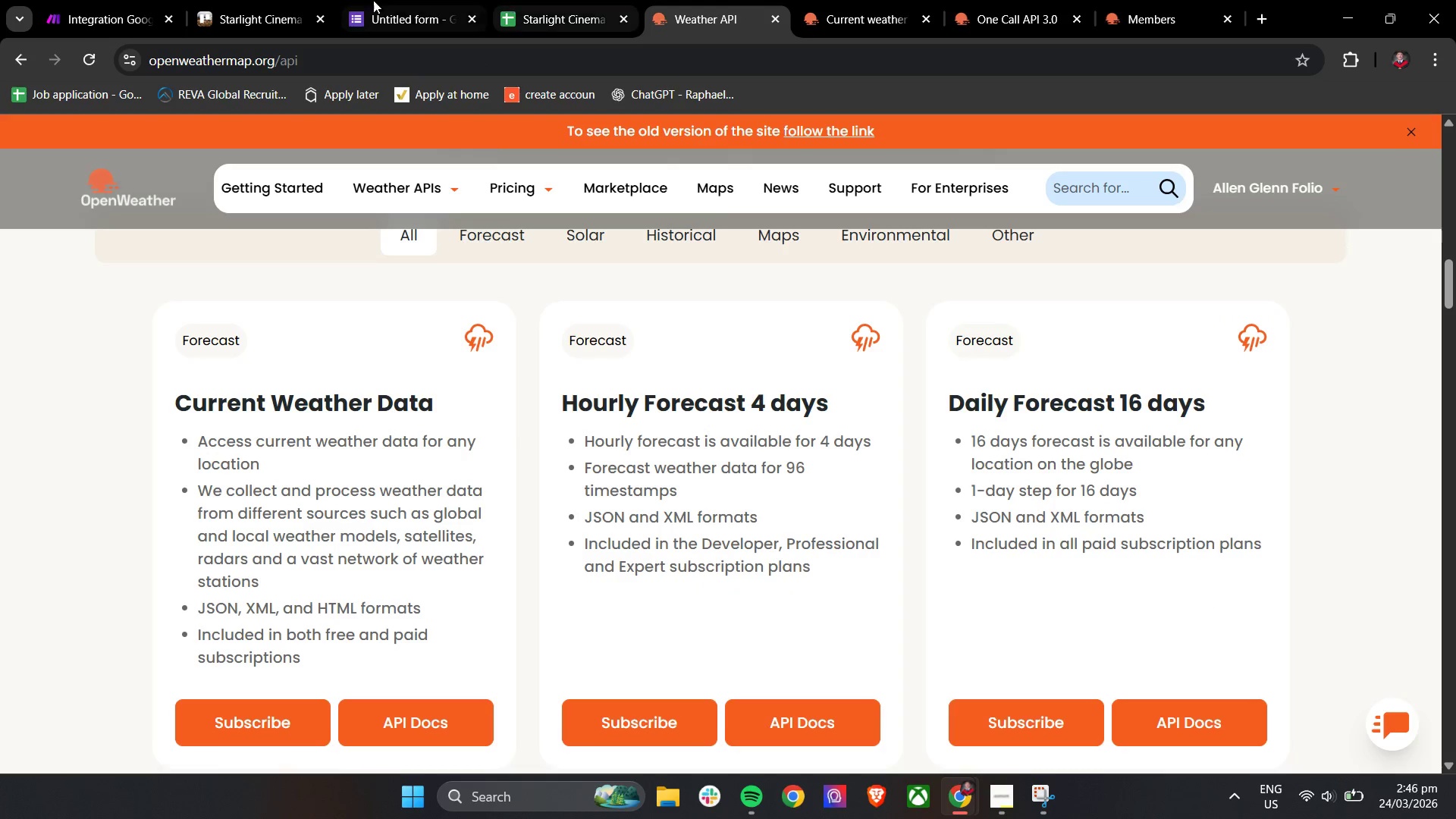 
left_click([120, 0])
 